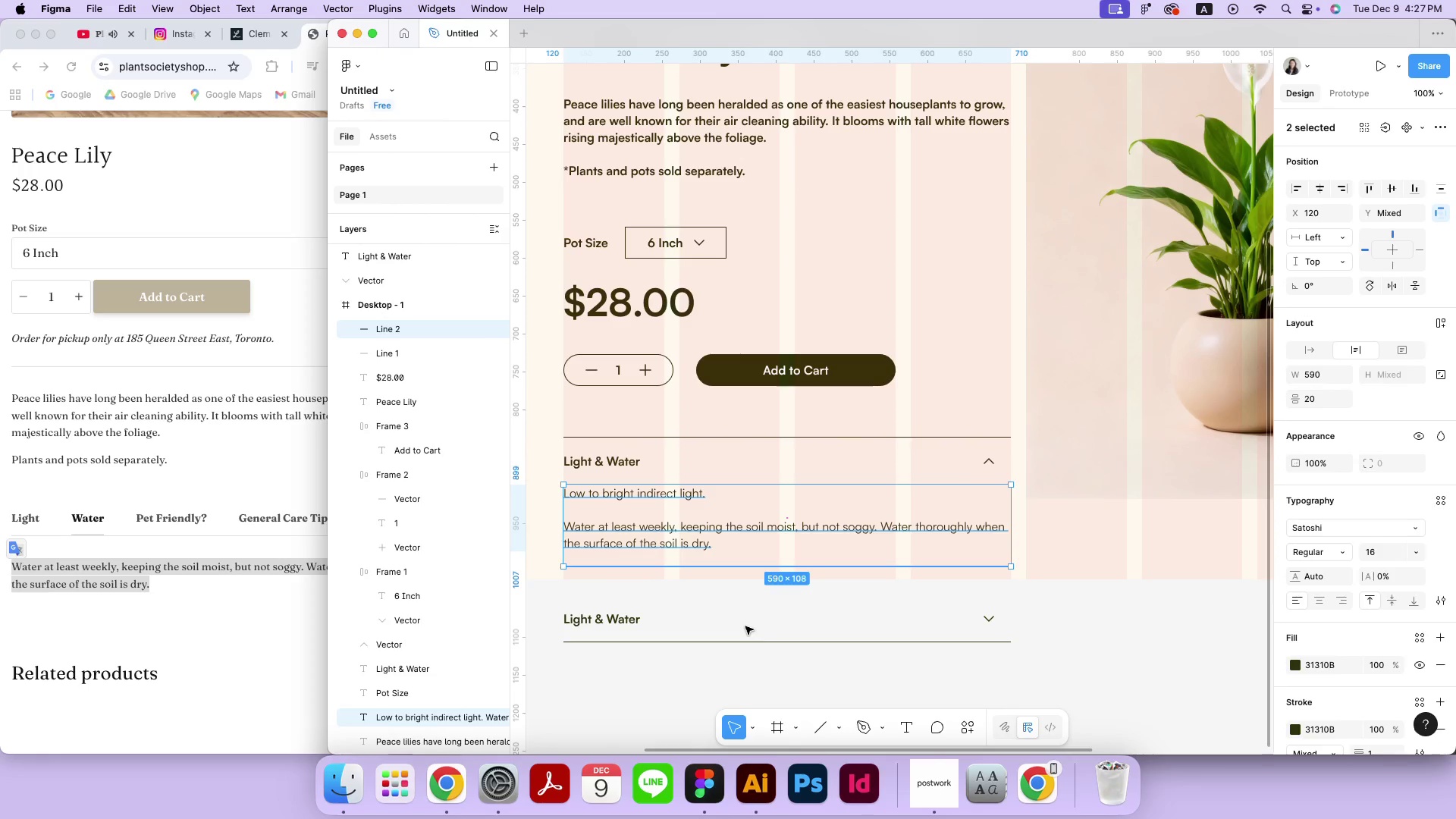 
left_click([692, 695])
 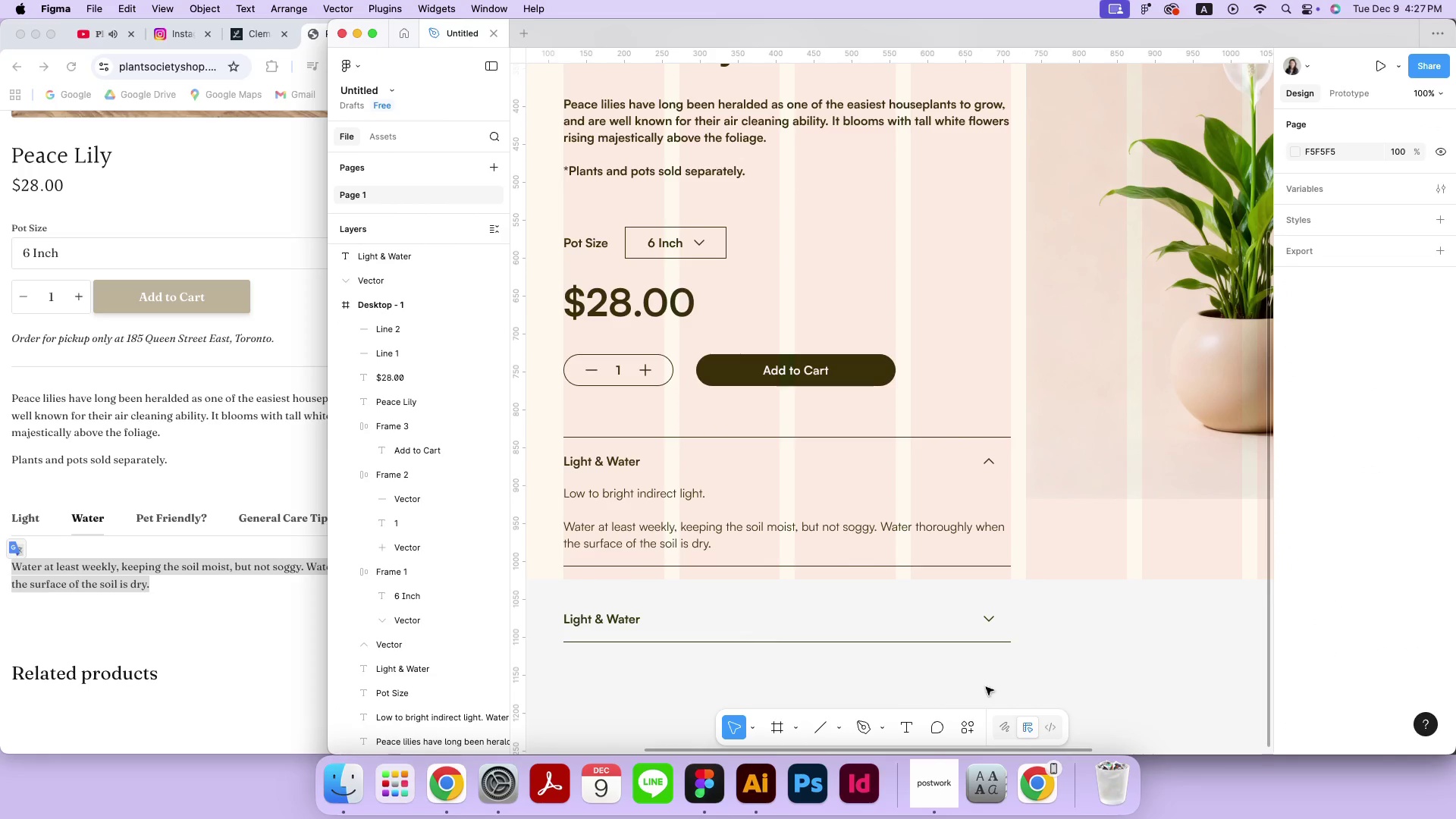 
left_click_drag(start_coordinate=[1055, 675], to_coordinate=[624, 595])
 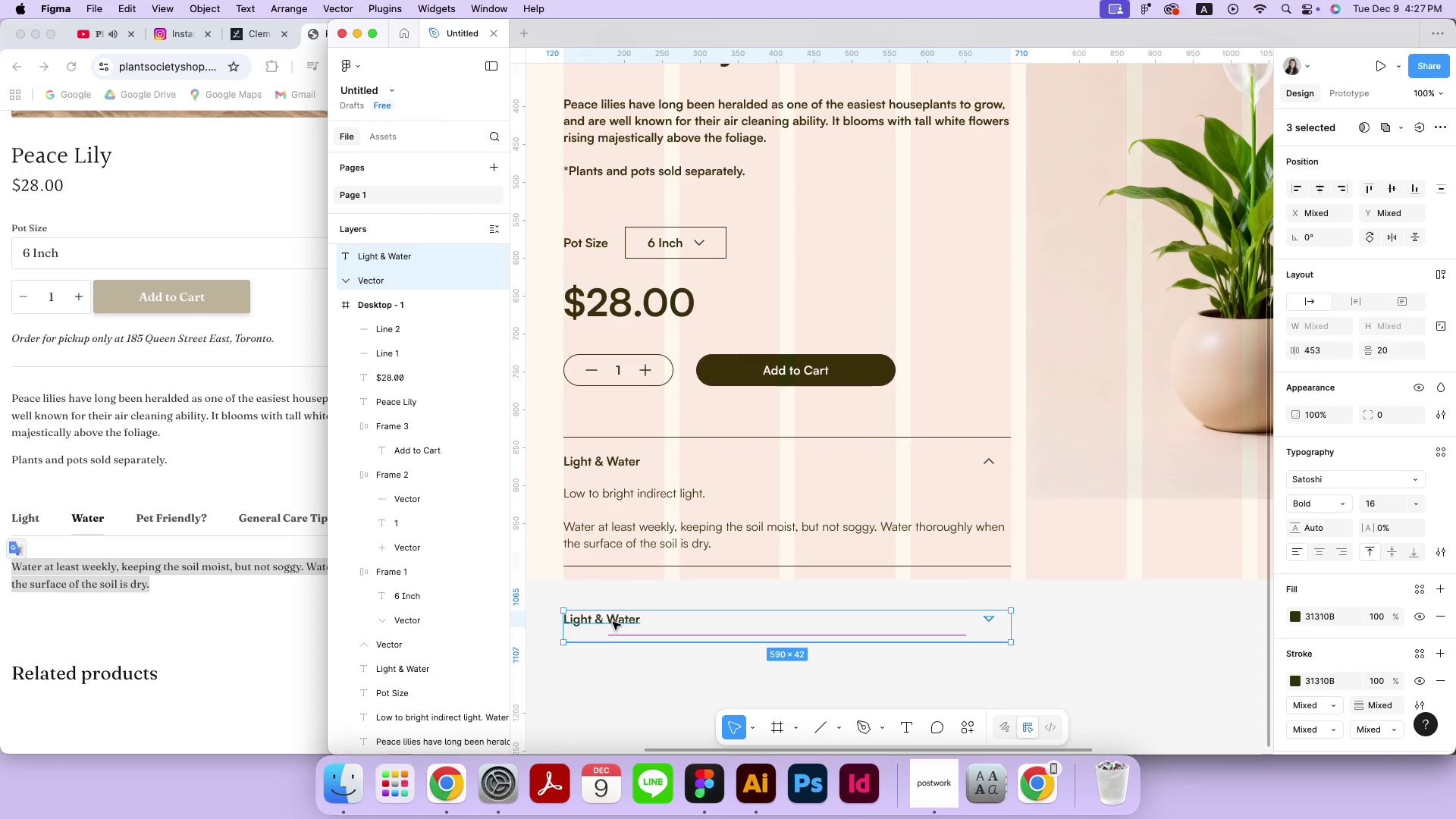 
left_click_drag(start_coordinate=[613, 621], to_coordinate=[613, 600])
 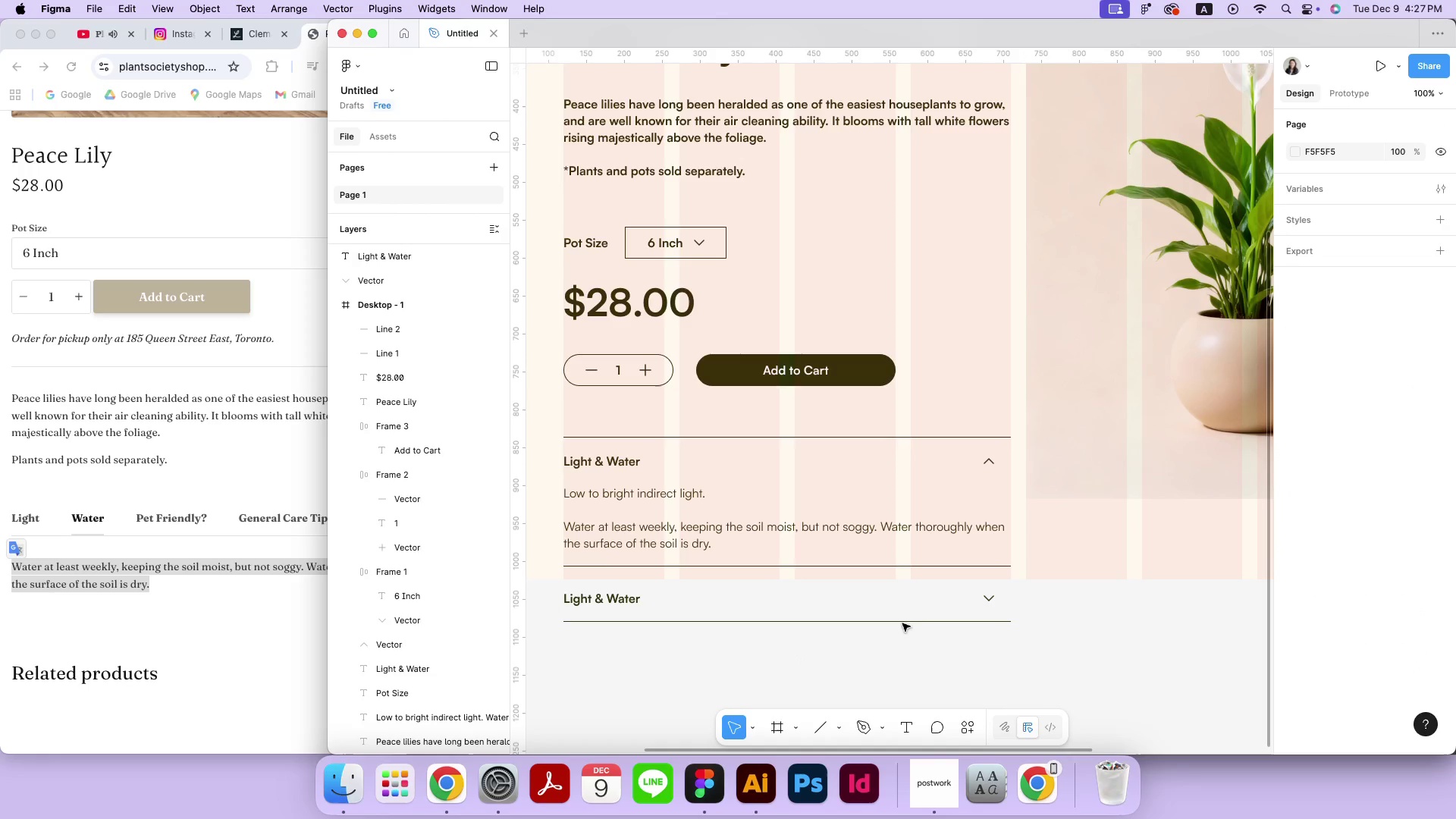 
hold_key(key=ShiftLeft, duration=1.9)
 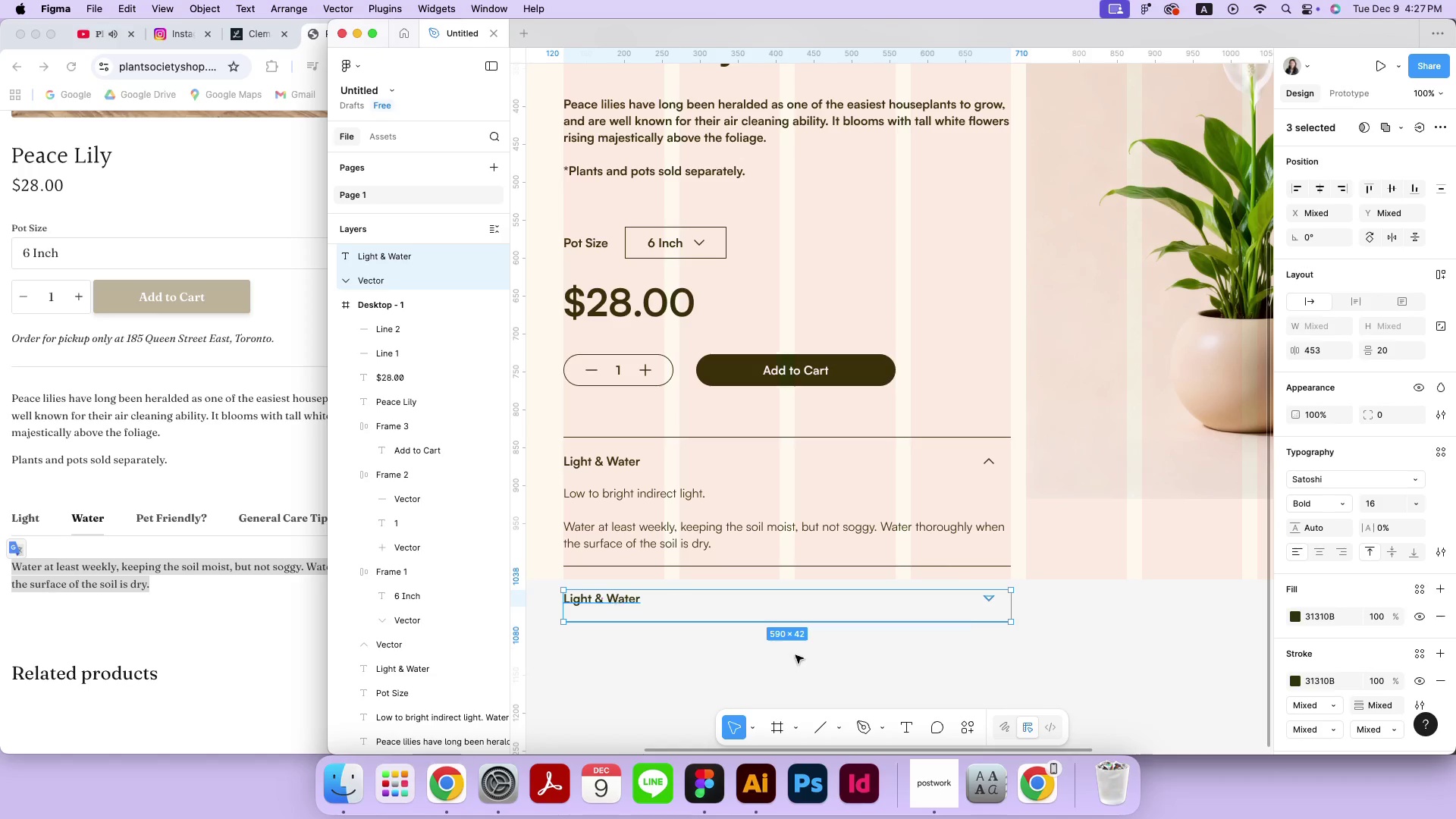 
left_click([795, 655])
 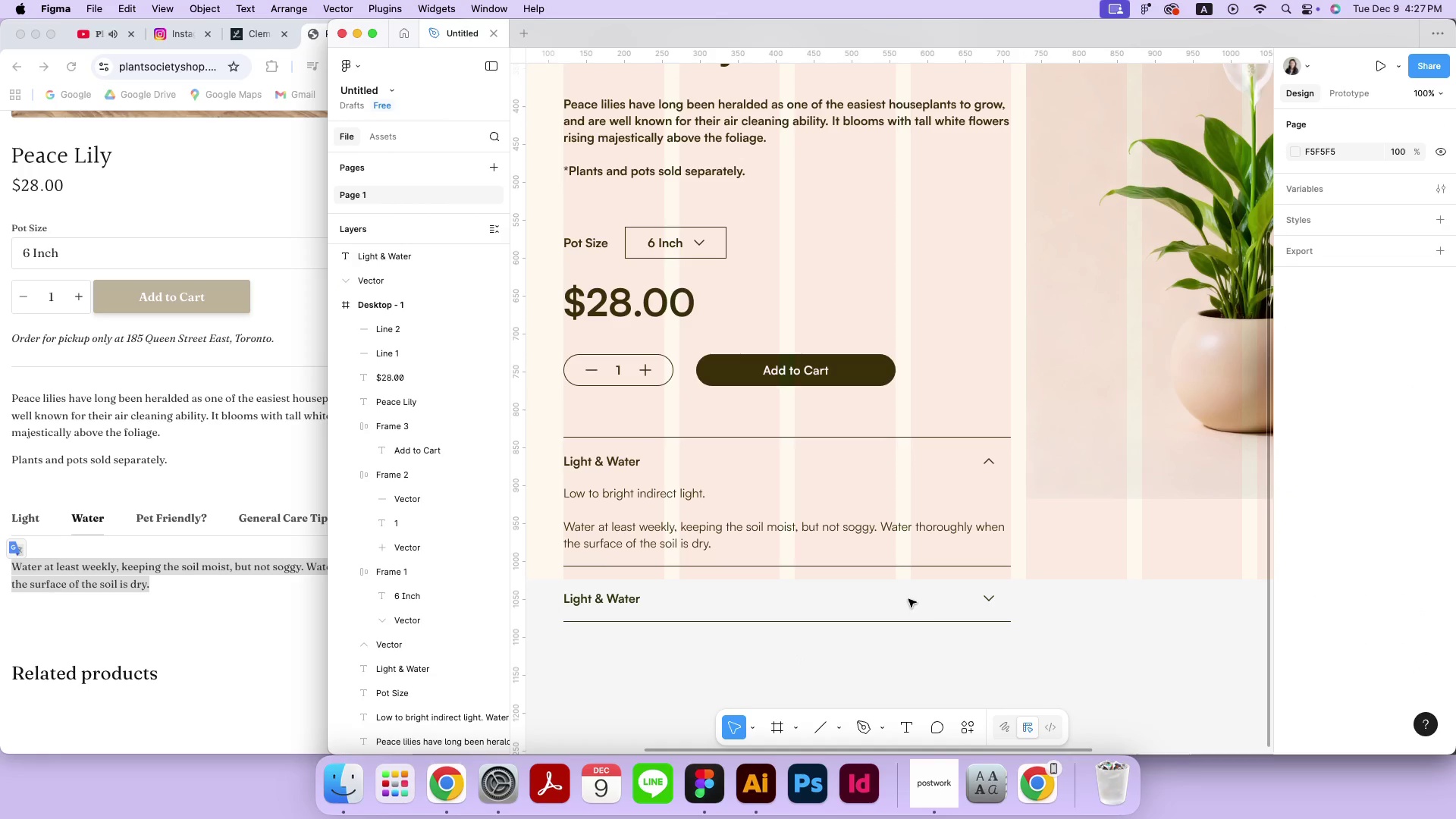 
key(Meta+Minus)
 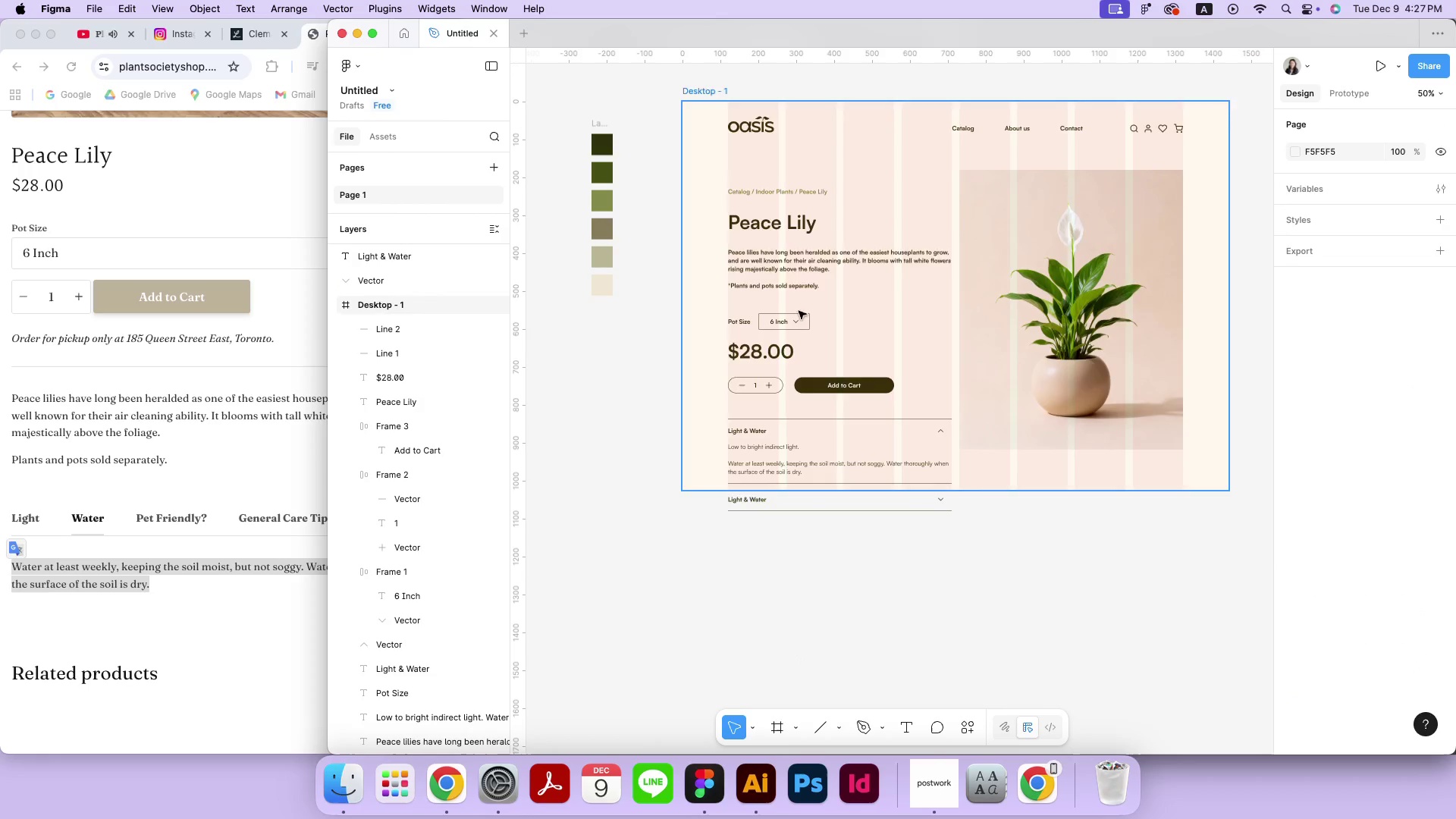 
key(Meta+Minus)
 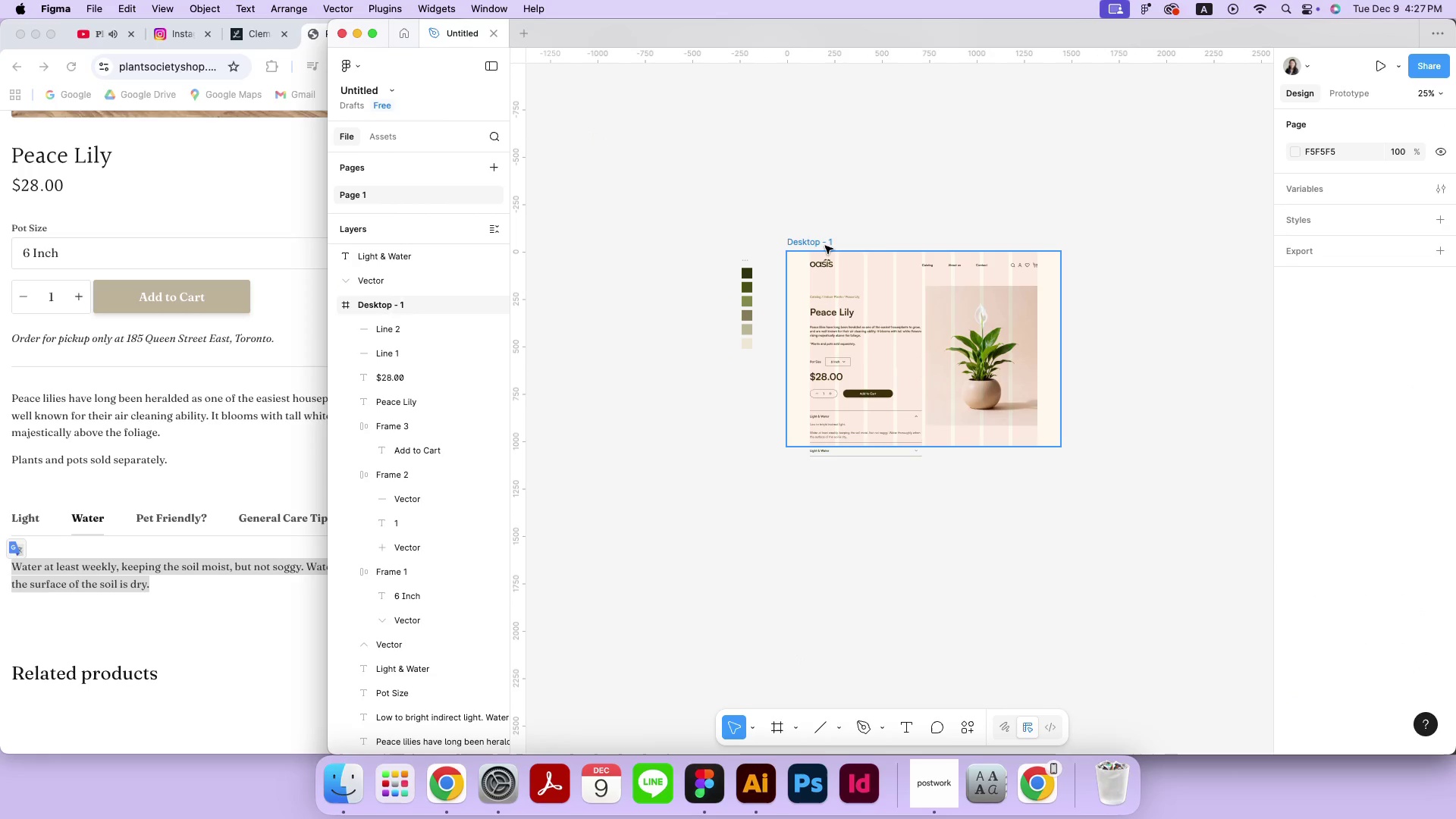 
left_click([825, 246])
 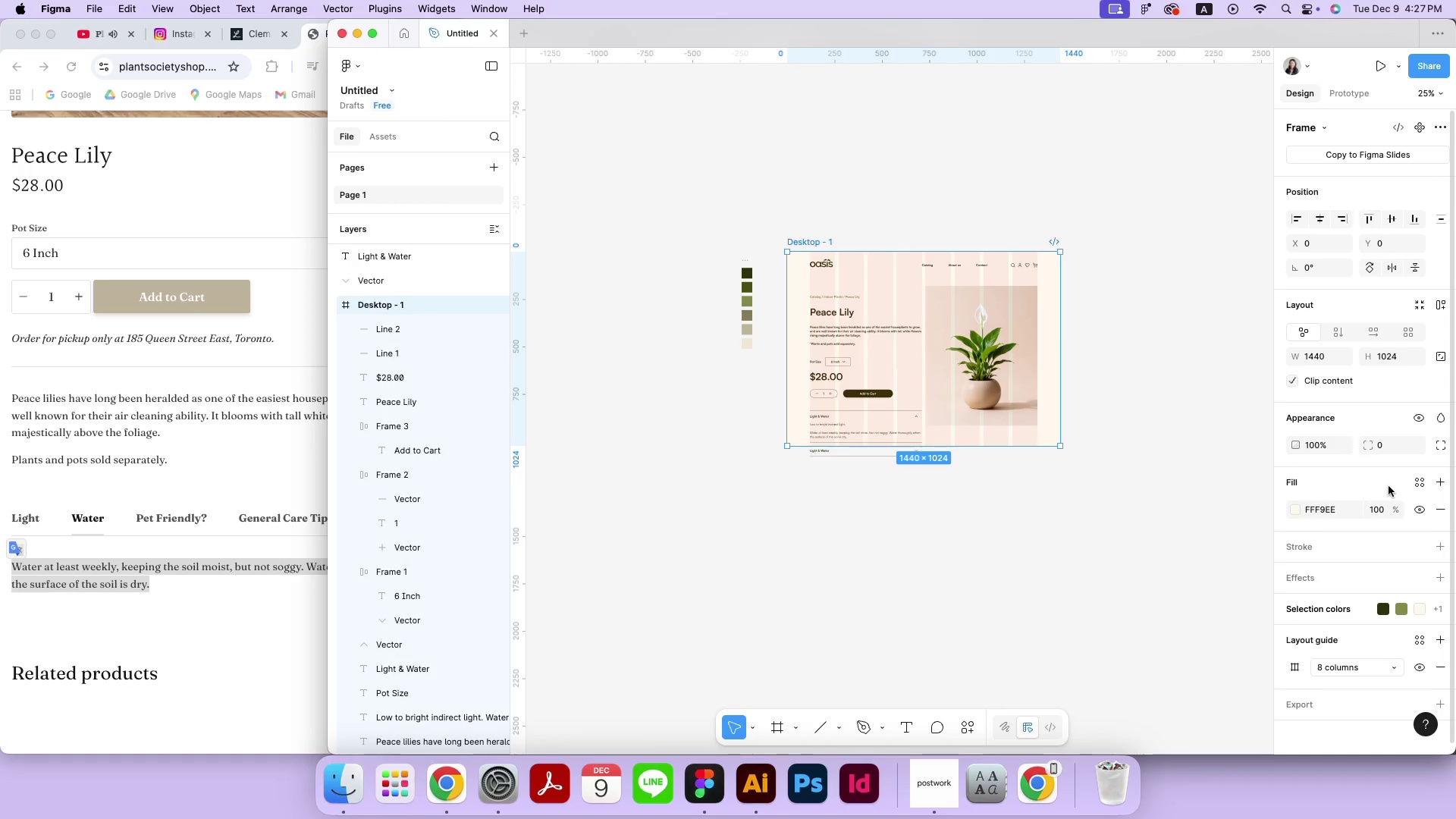 
left_click_drag(start_coordinate=[1011, 446], to_coordinate=[1004, 529])
 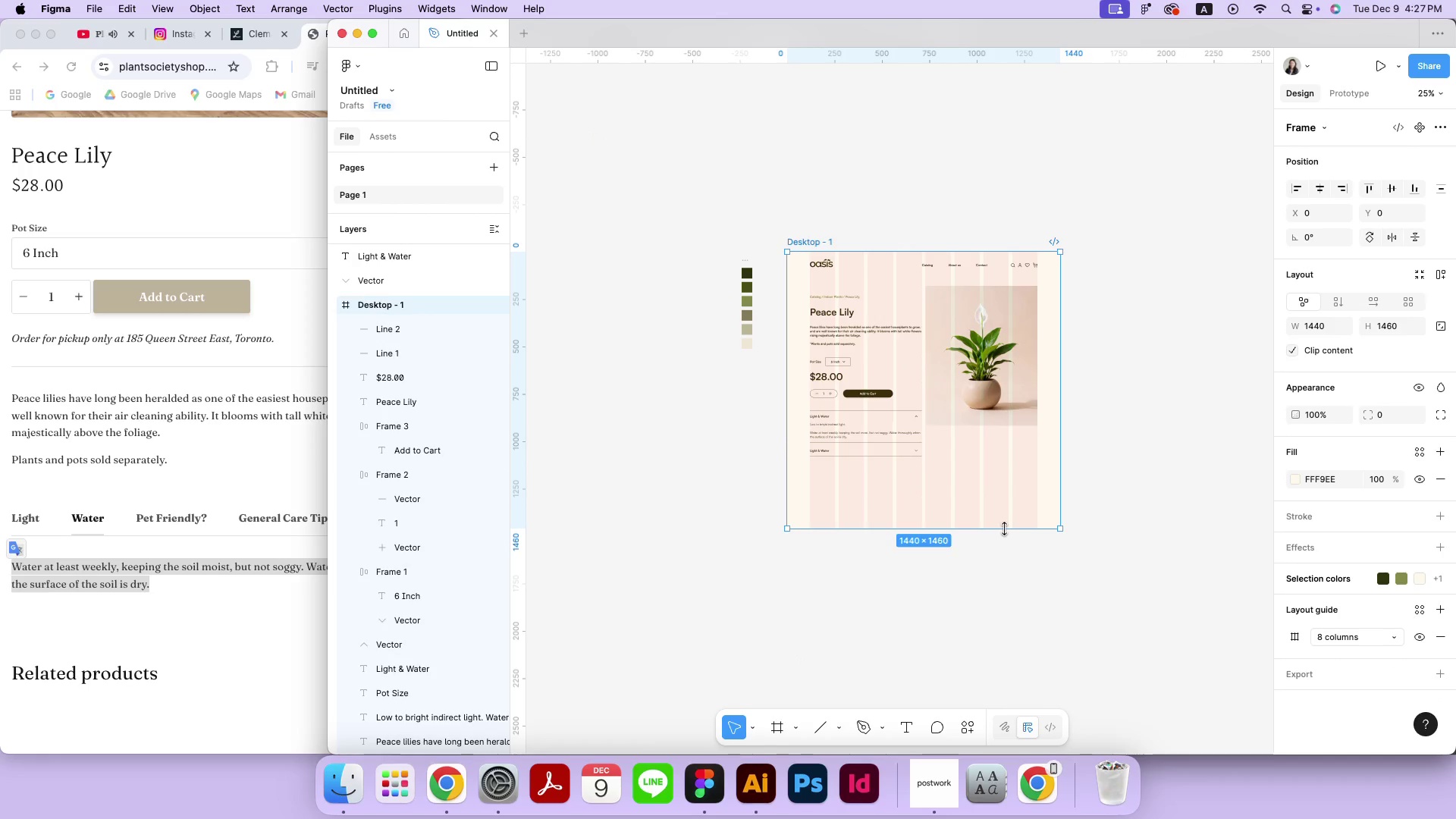 
key(Meta+Equal)
 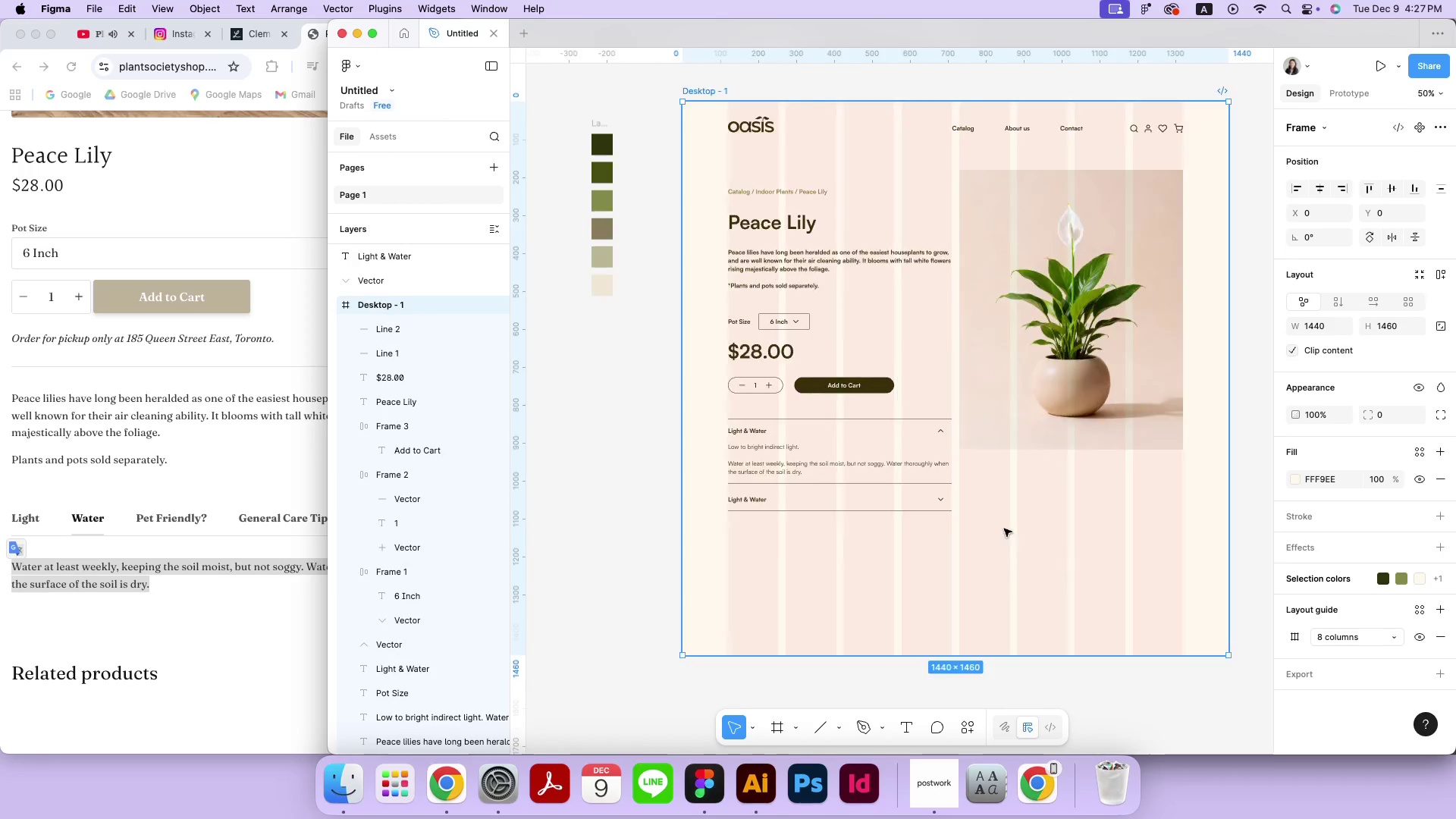 
key(Meta+Equal)
 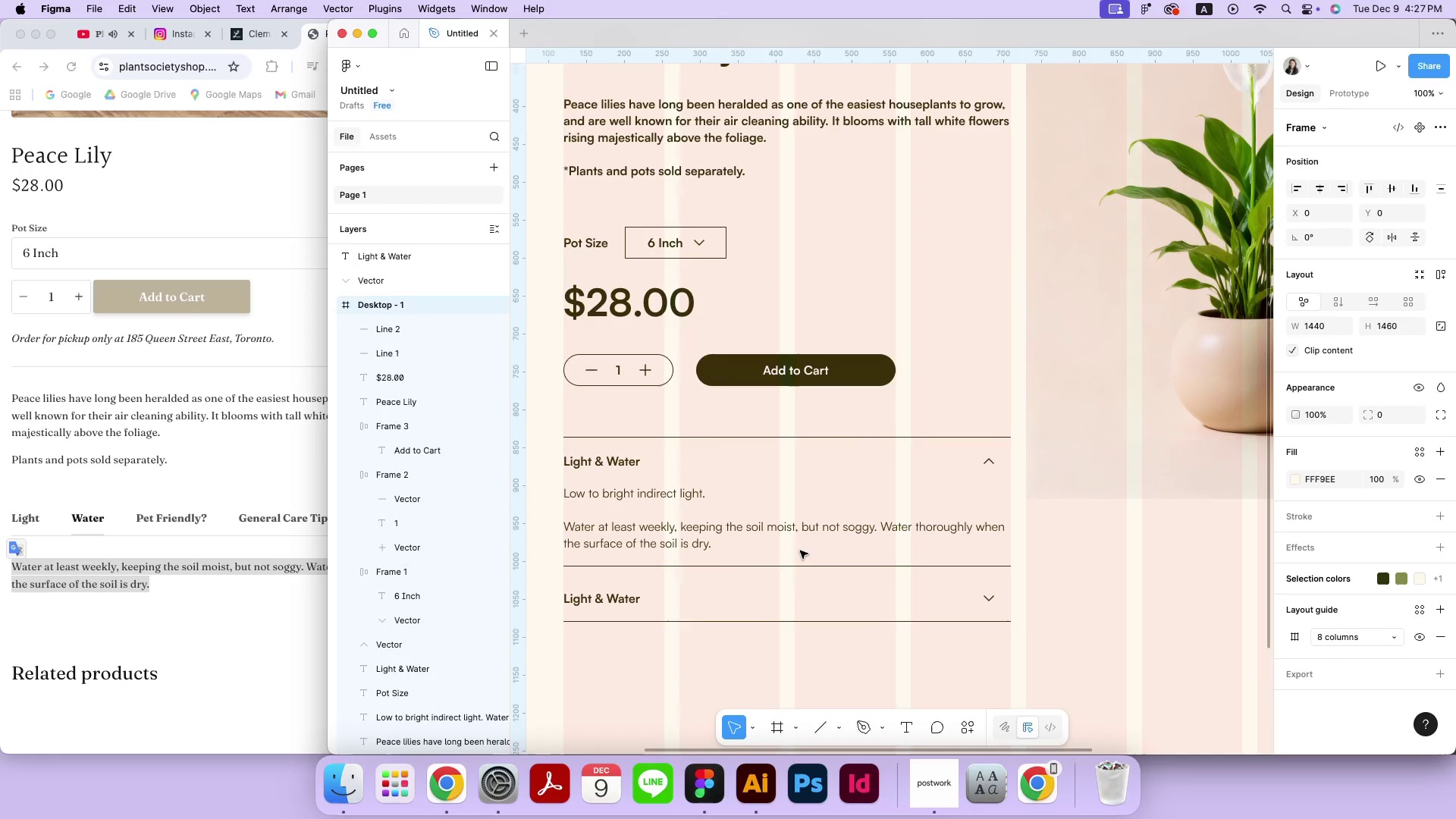 
hold_key(key=Space, duration=0.6)
 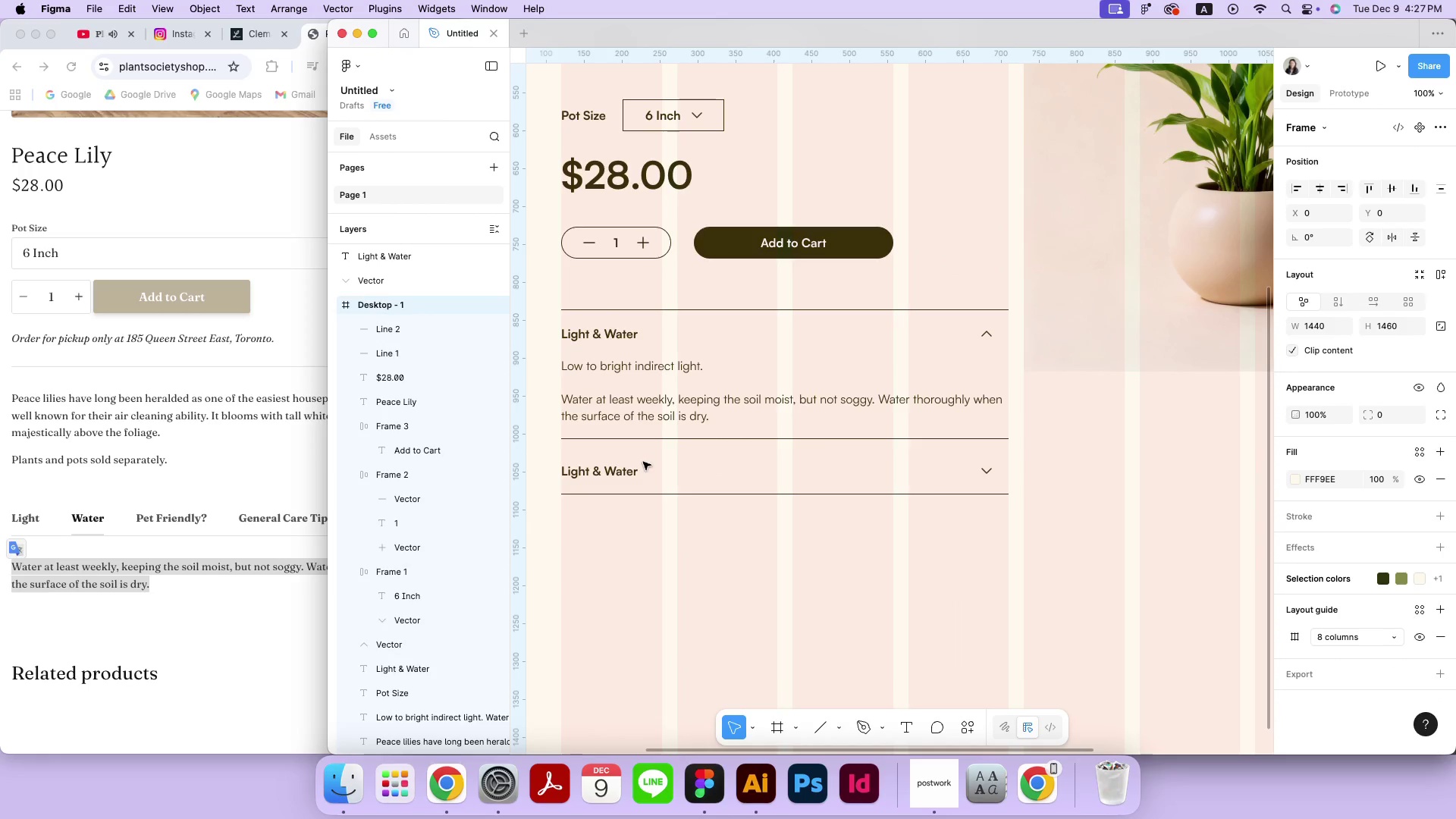 
left_click_drag(start_coordinate=[730, 608], to_coordinate=[726, 482])
 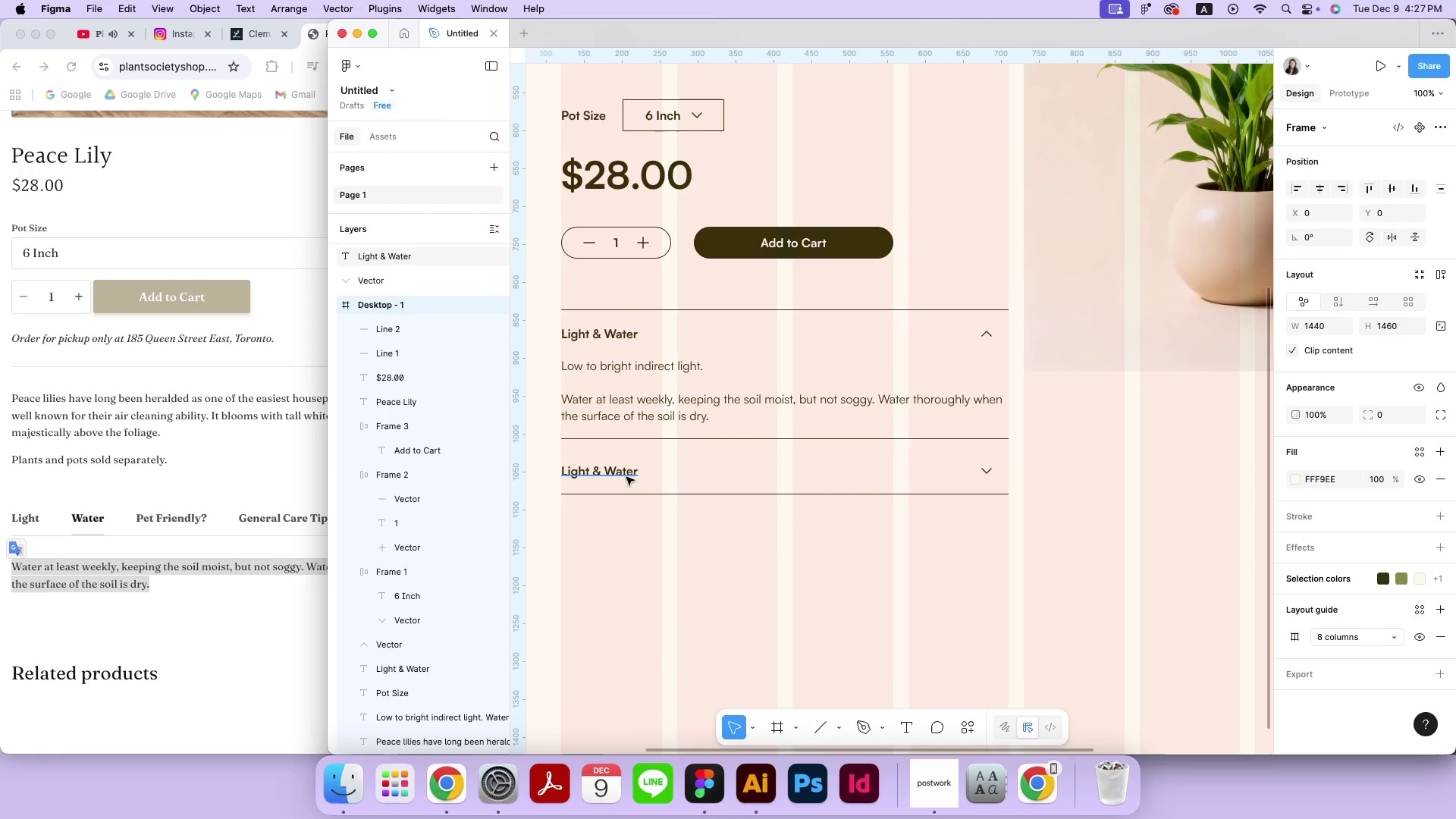 
left_click([627, 476])
 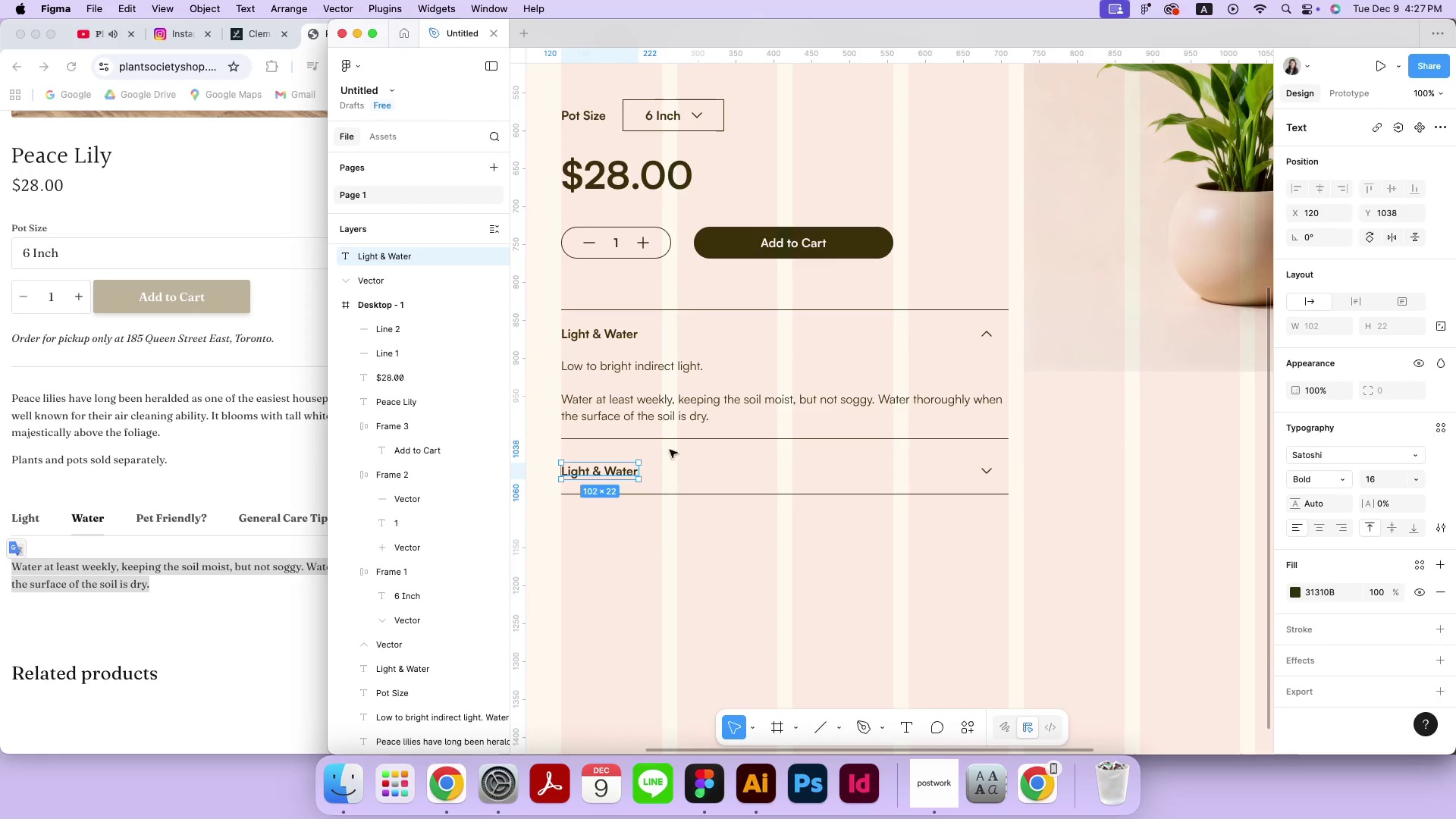 
hold_key(key=ShiftLeft, duration=0.37)
left_click([675, 437])
 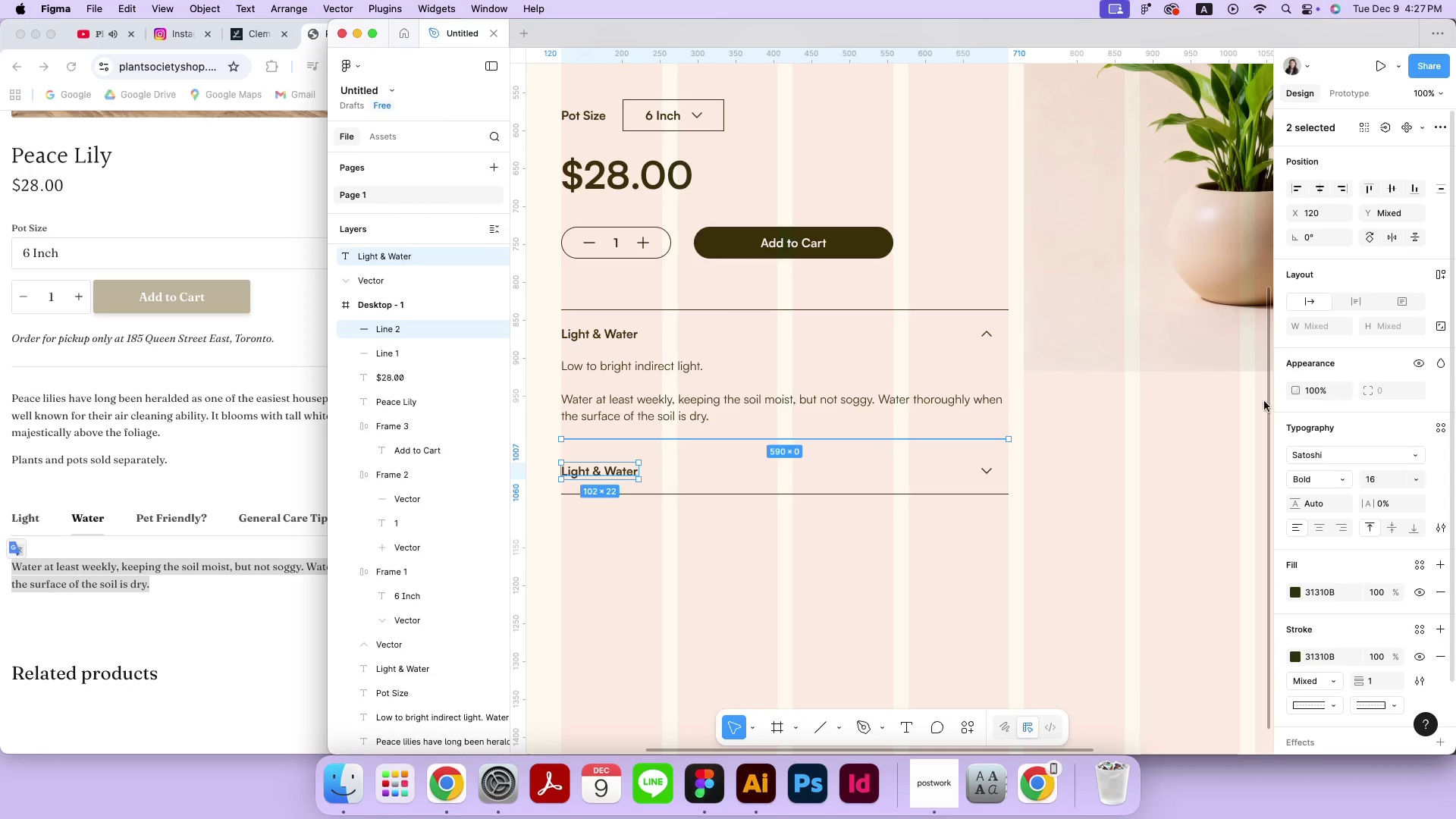 
left_click([827, 504])
 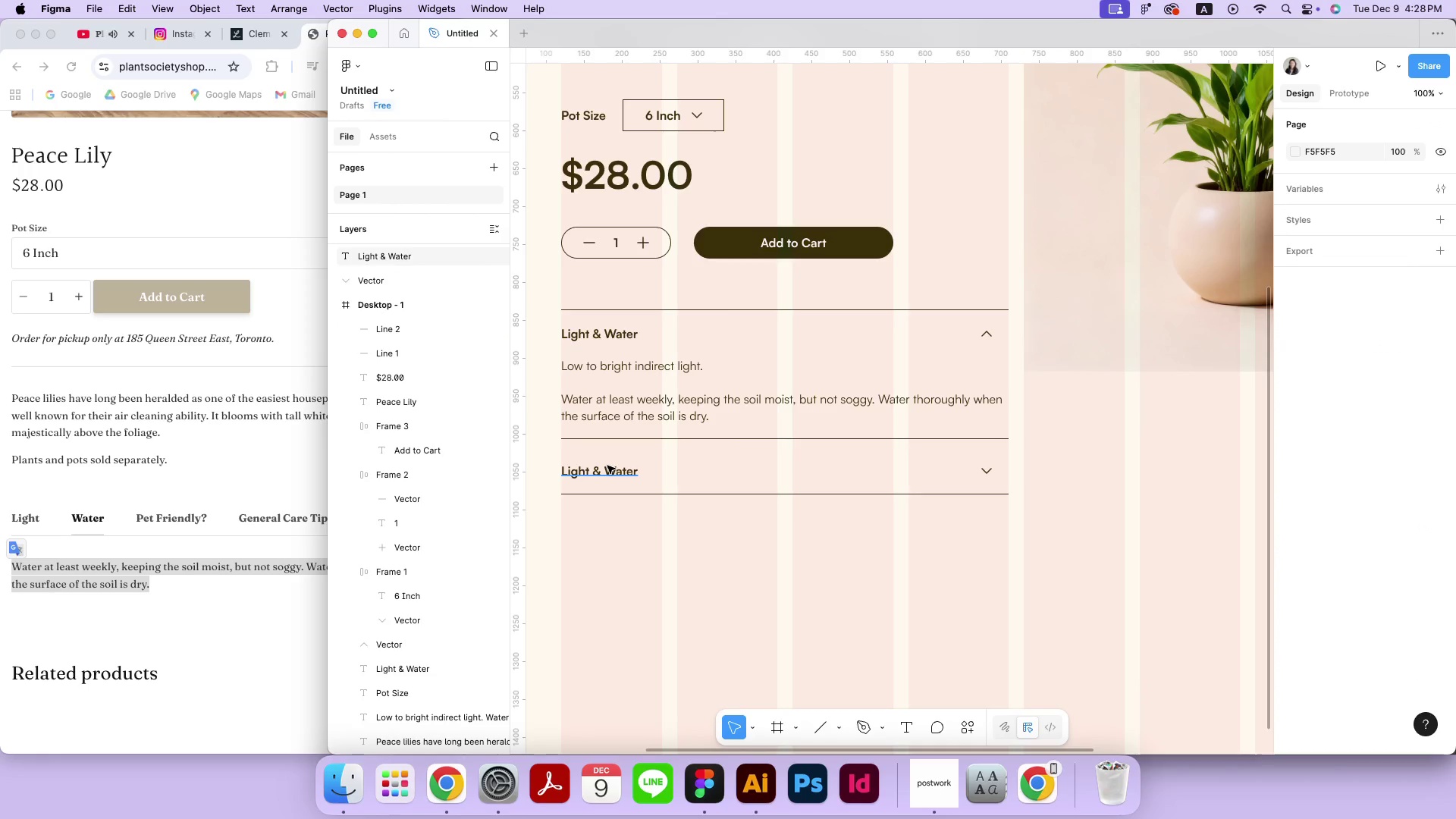 
left_click([607, 466])
 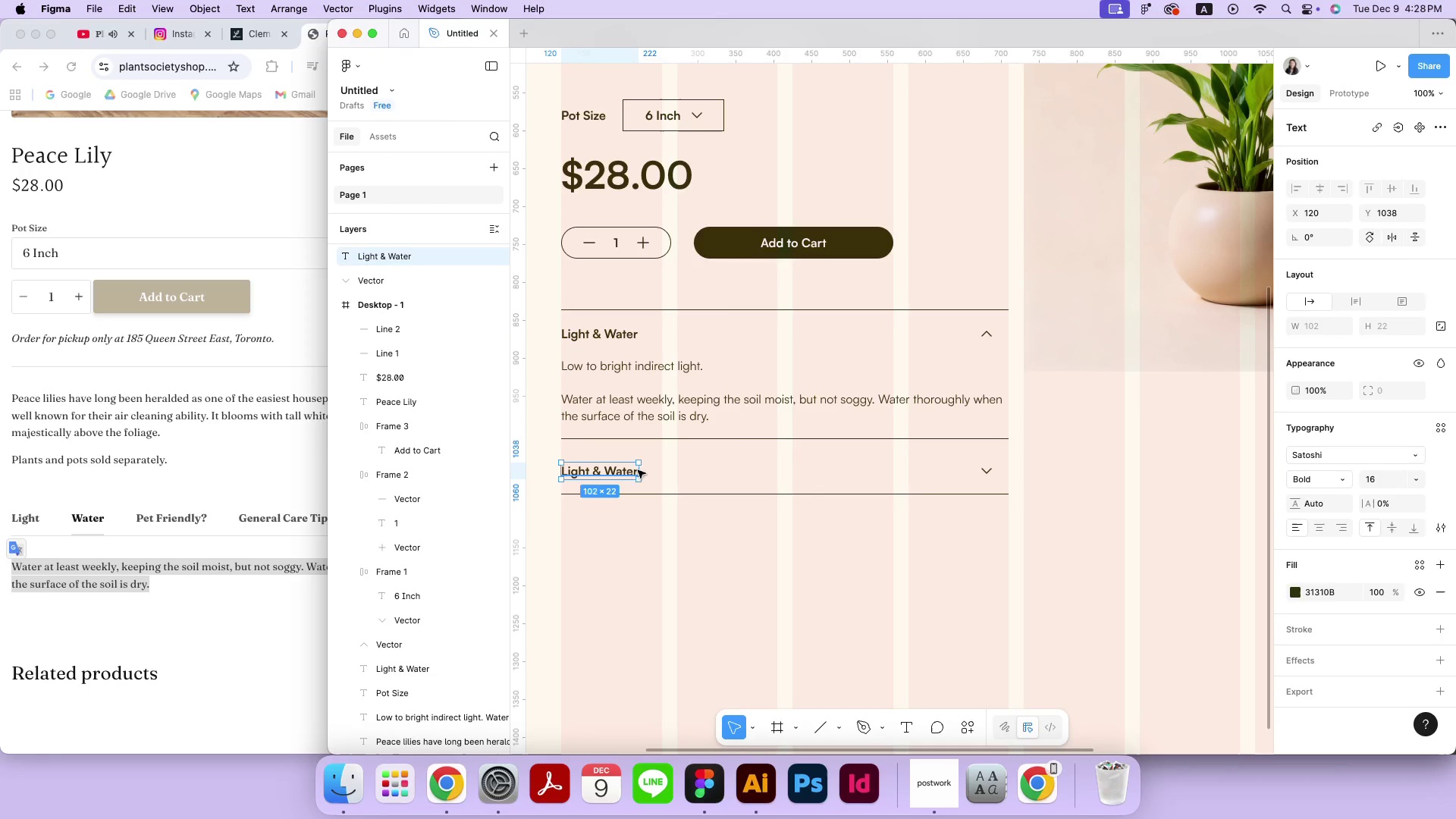 
hold_key(key=ShiftLeft, duration=0.88)
left_click([989, 472])
 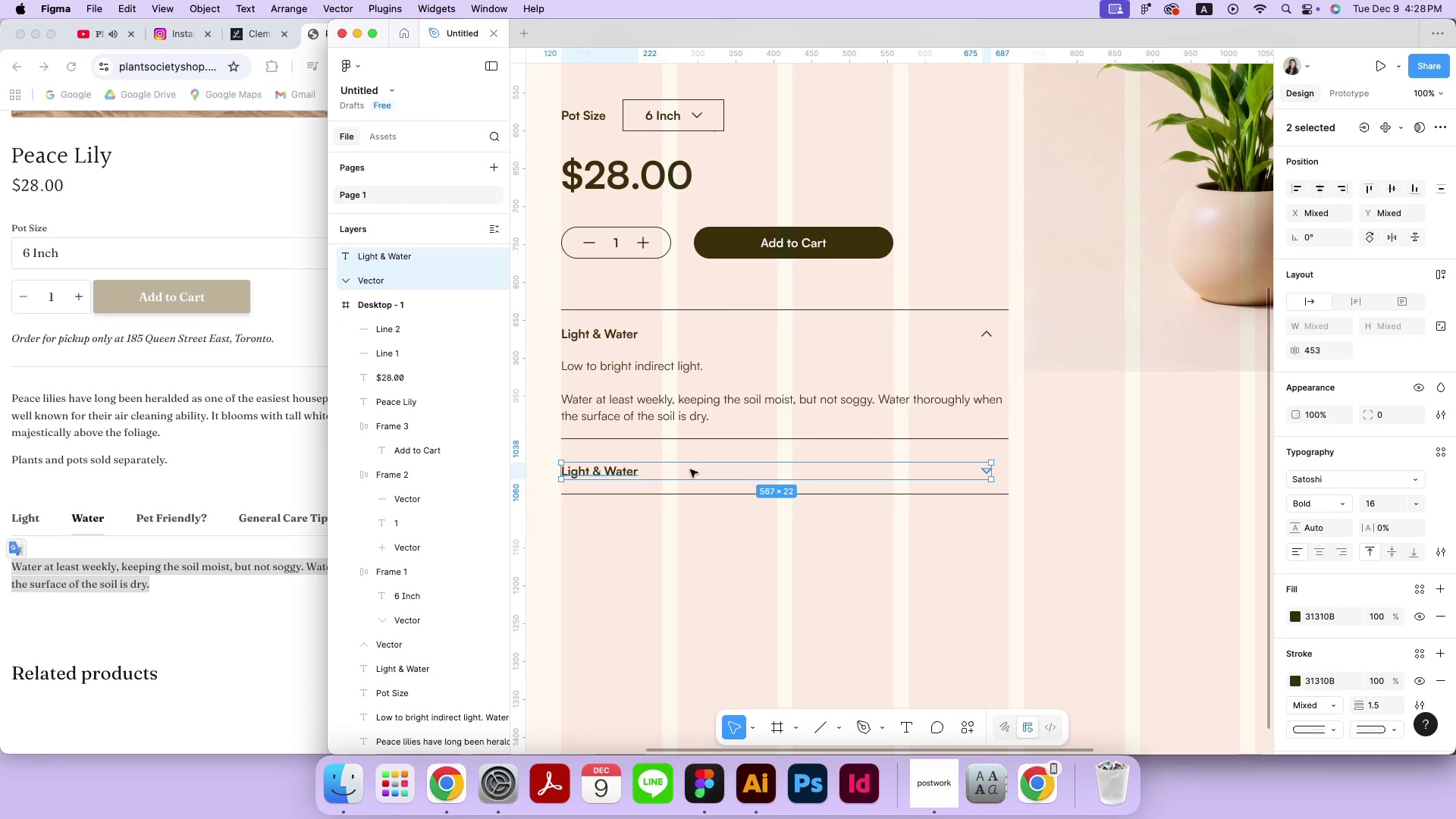 
left_click_drag(start_coordinate=[622, 471], to_coordinate=[622, 467])
 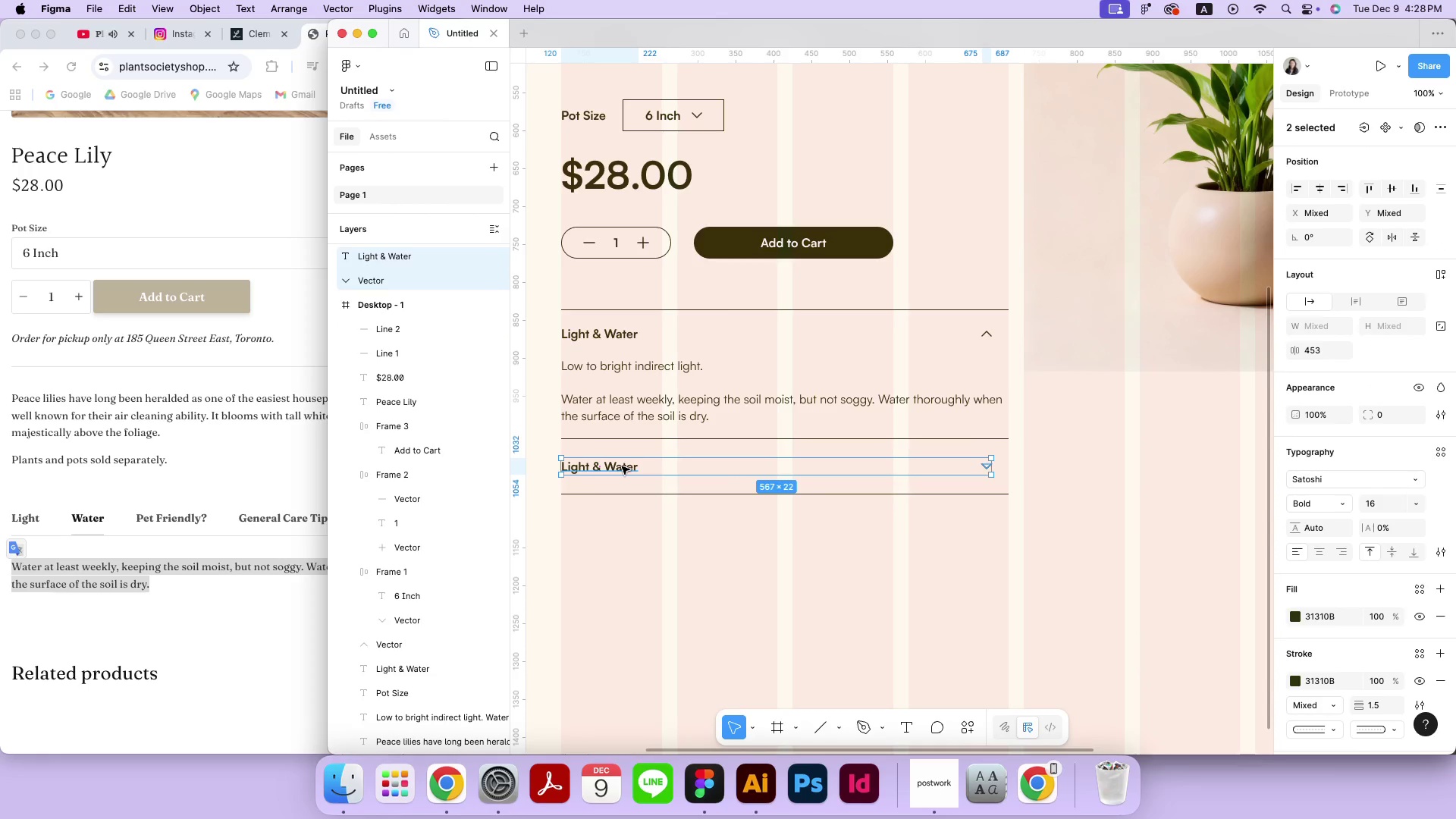 
hold_key(key=ShiftLeft, duration=1.21)
 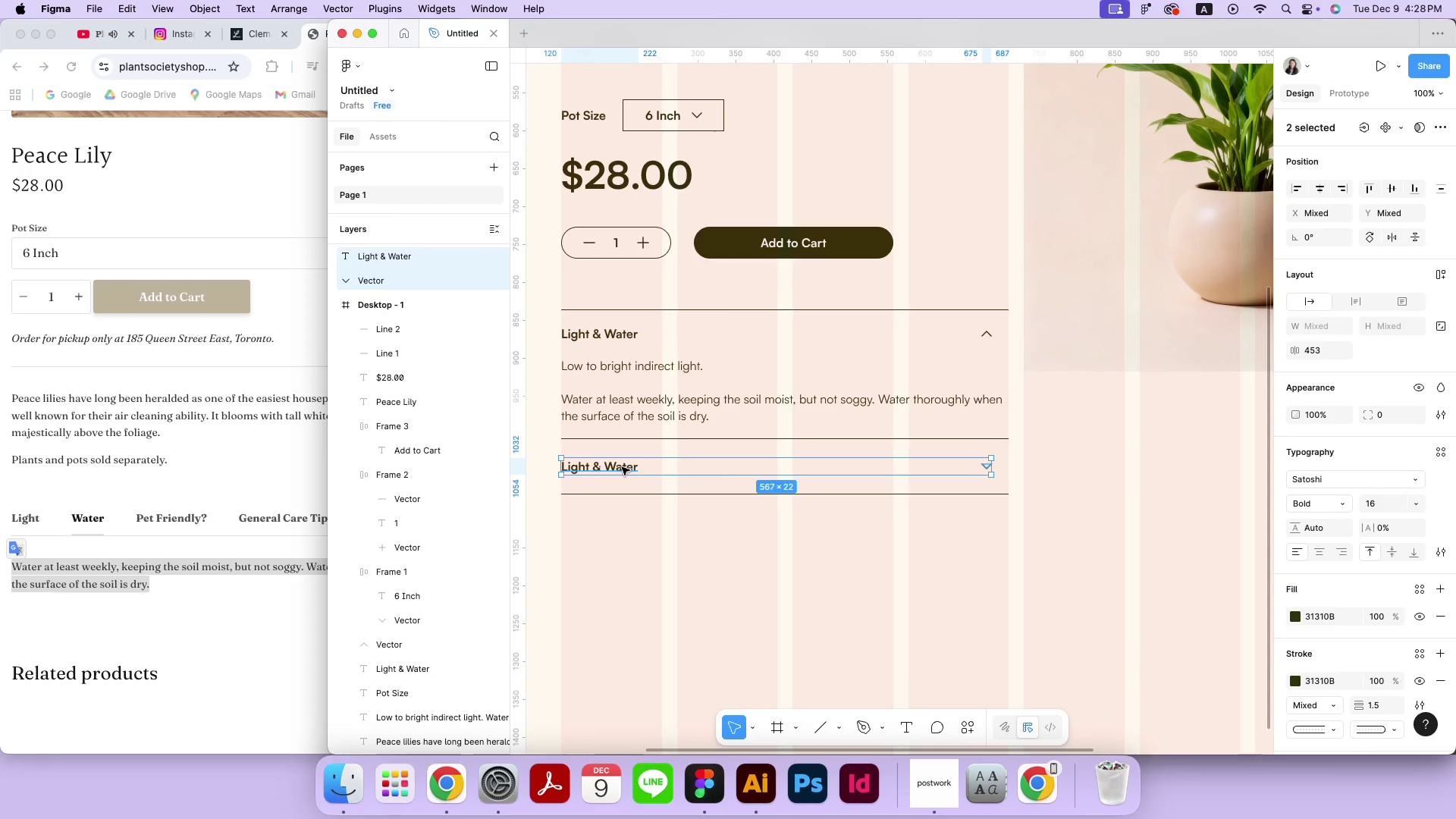 
key(Meta+Z)
 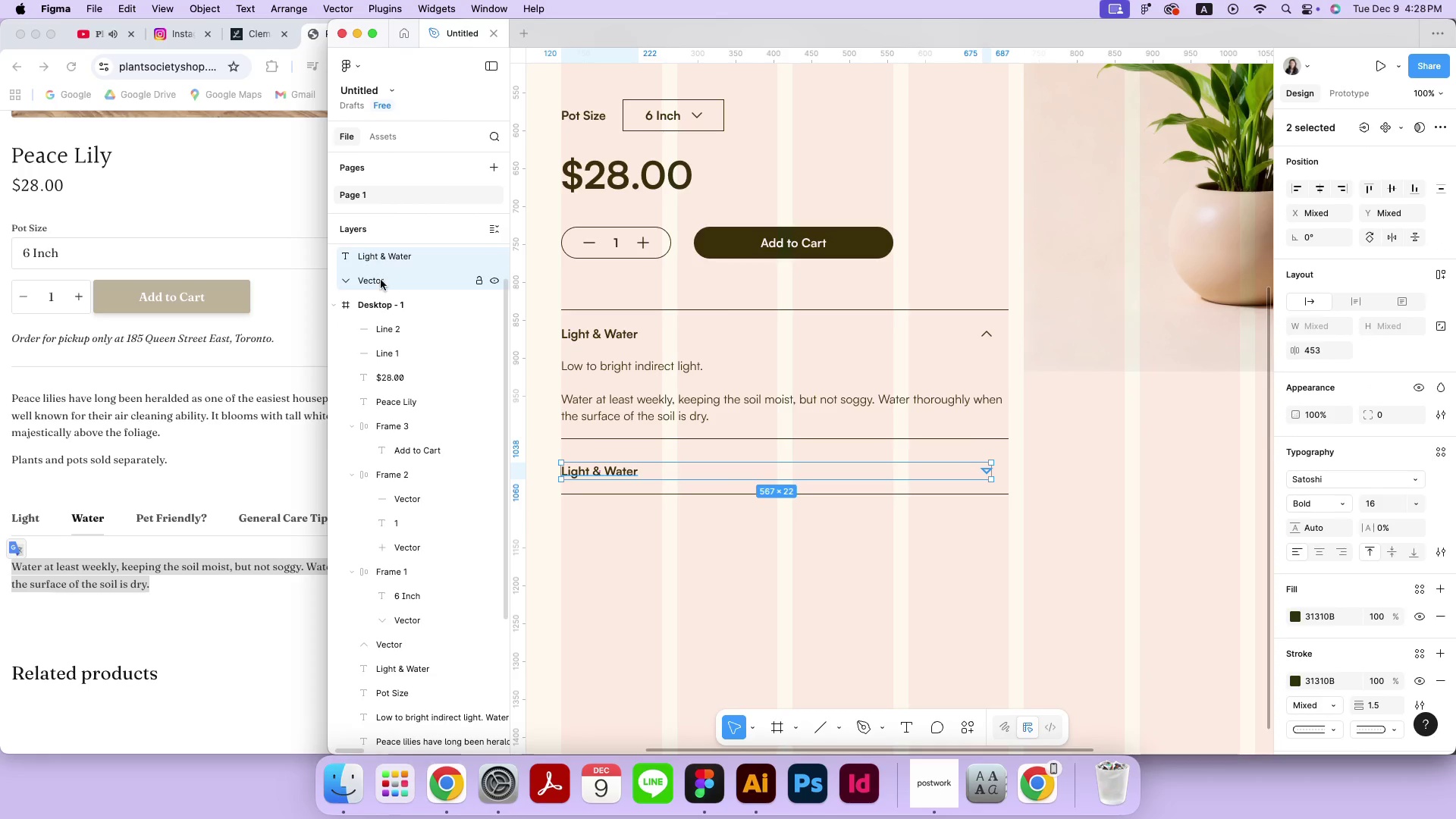 
left_click_drag(start_coordinate=[366, 275], to_coordinate=[383, 318])
 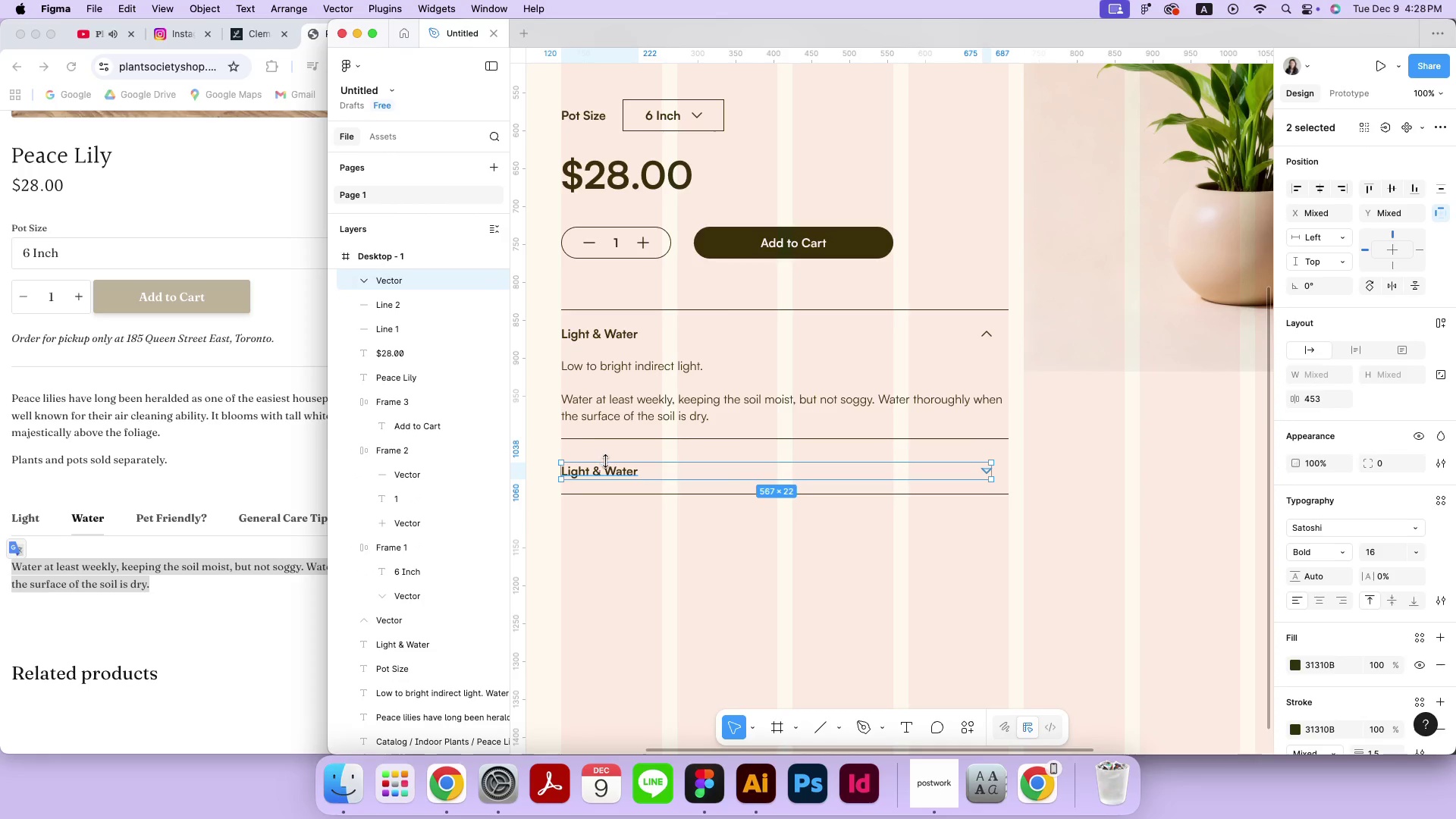 
left_click_drag(start_coordinate=[616, 467], to_coordinate=[617, 458])
 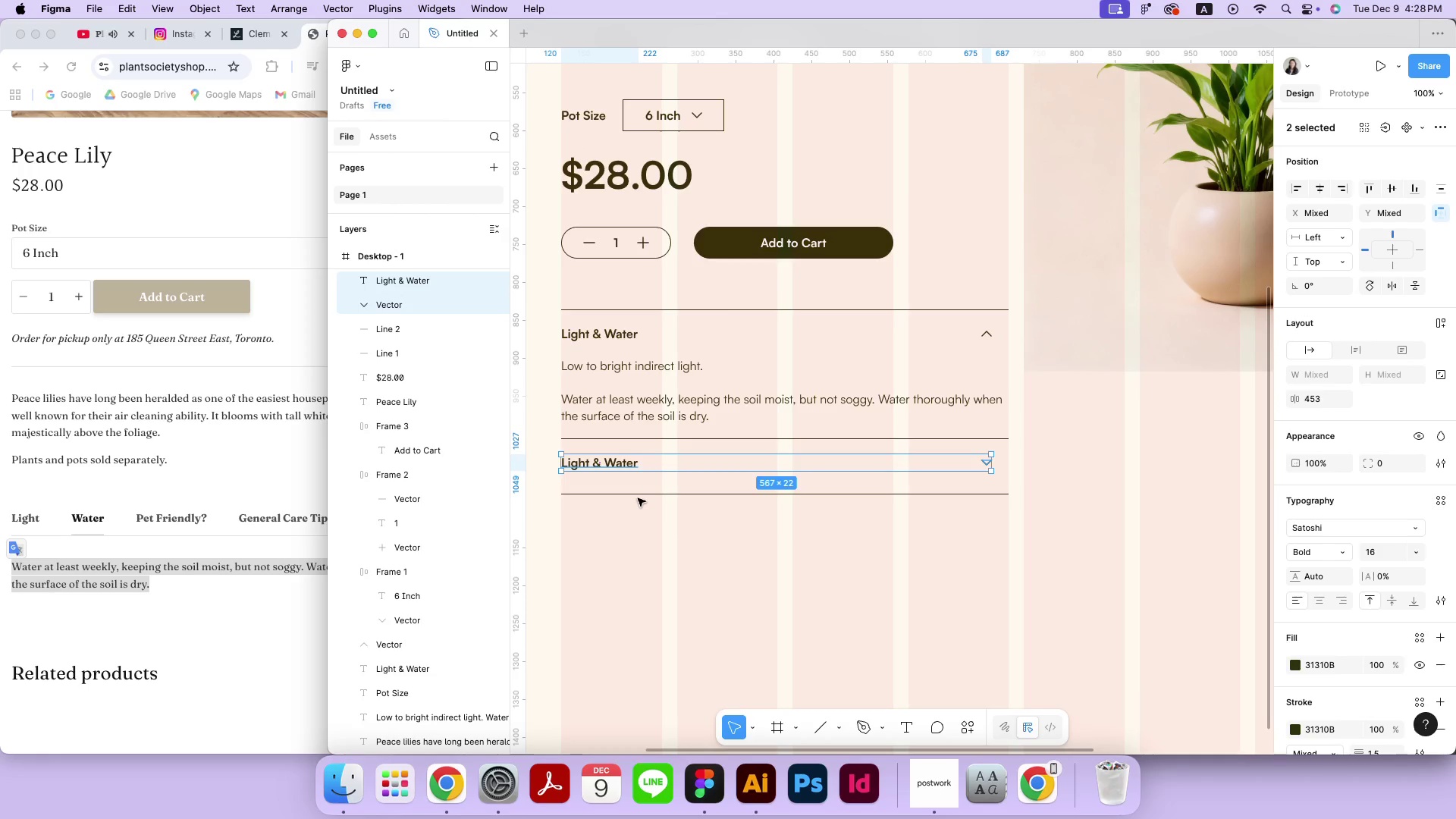 
hold_key(key=ShiftLeft, duration=2.32)
 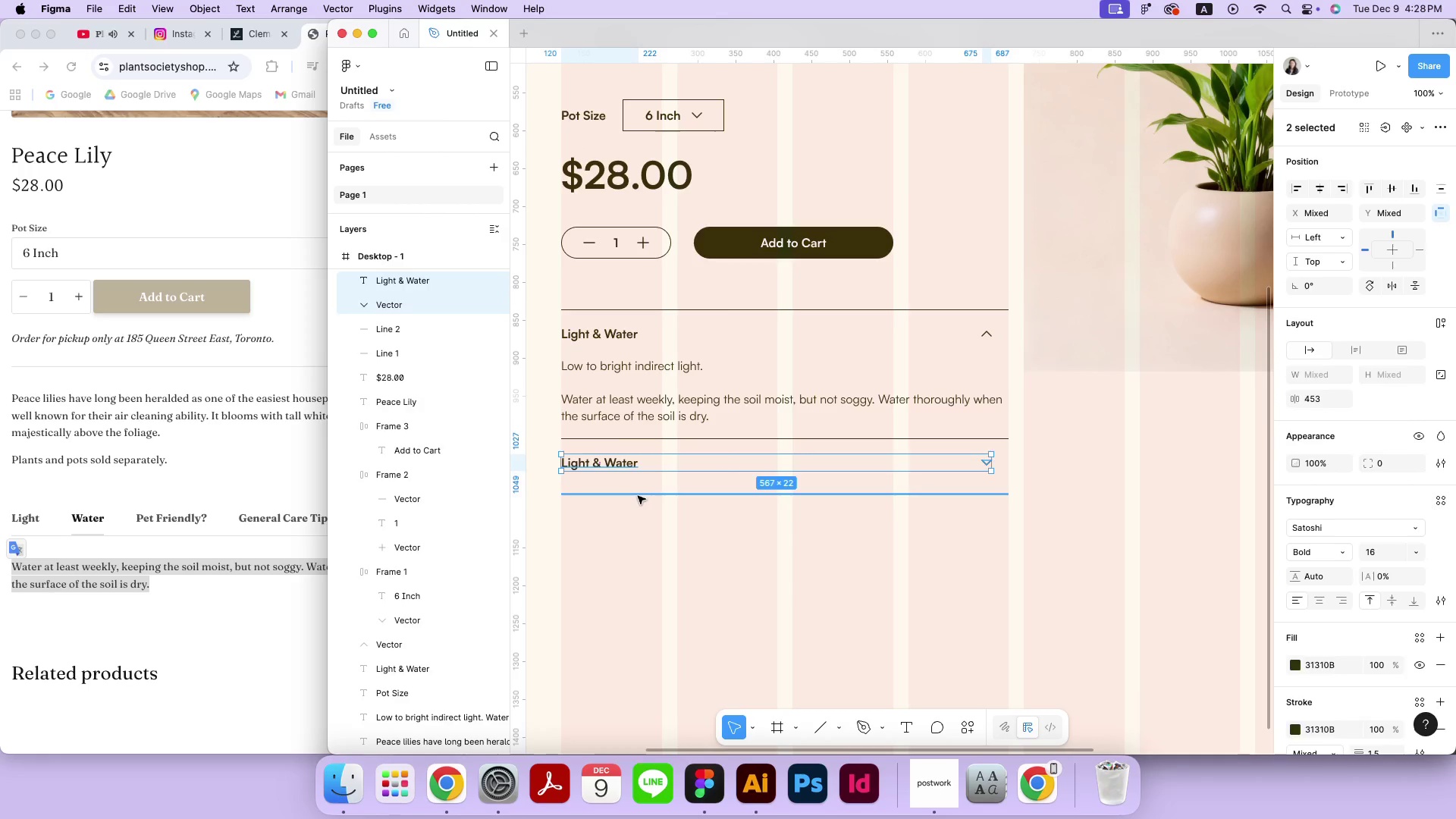 
hold_key(key=ShiftLeft, duration=0.45)
 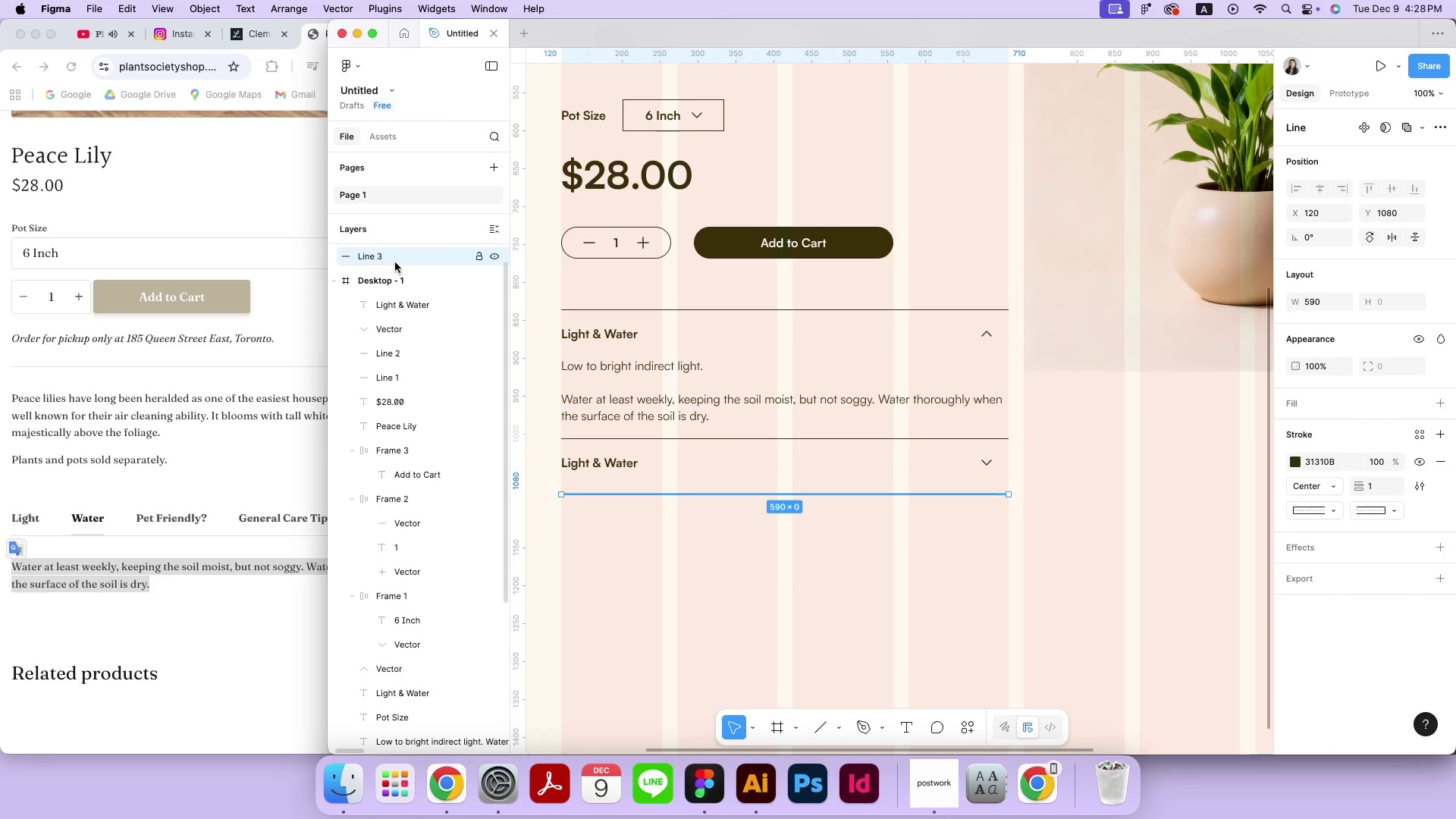 
left_click_drag(start_coordinate=[396, 256], to_coordinate=[413, 296])
 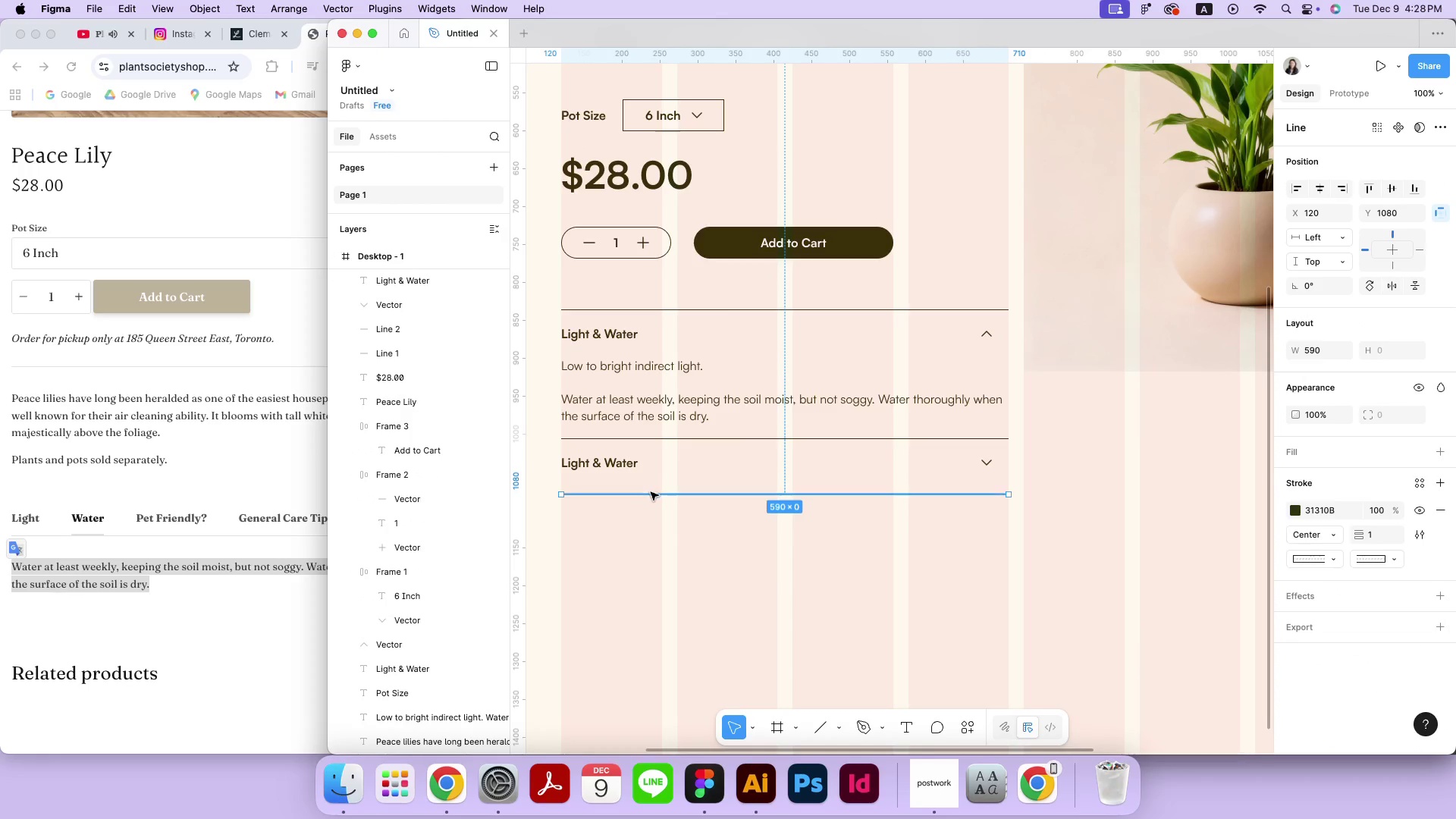 
left_click_drag(start_coordinate=[651, 494], to_coordinate=[654, 482])
 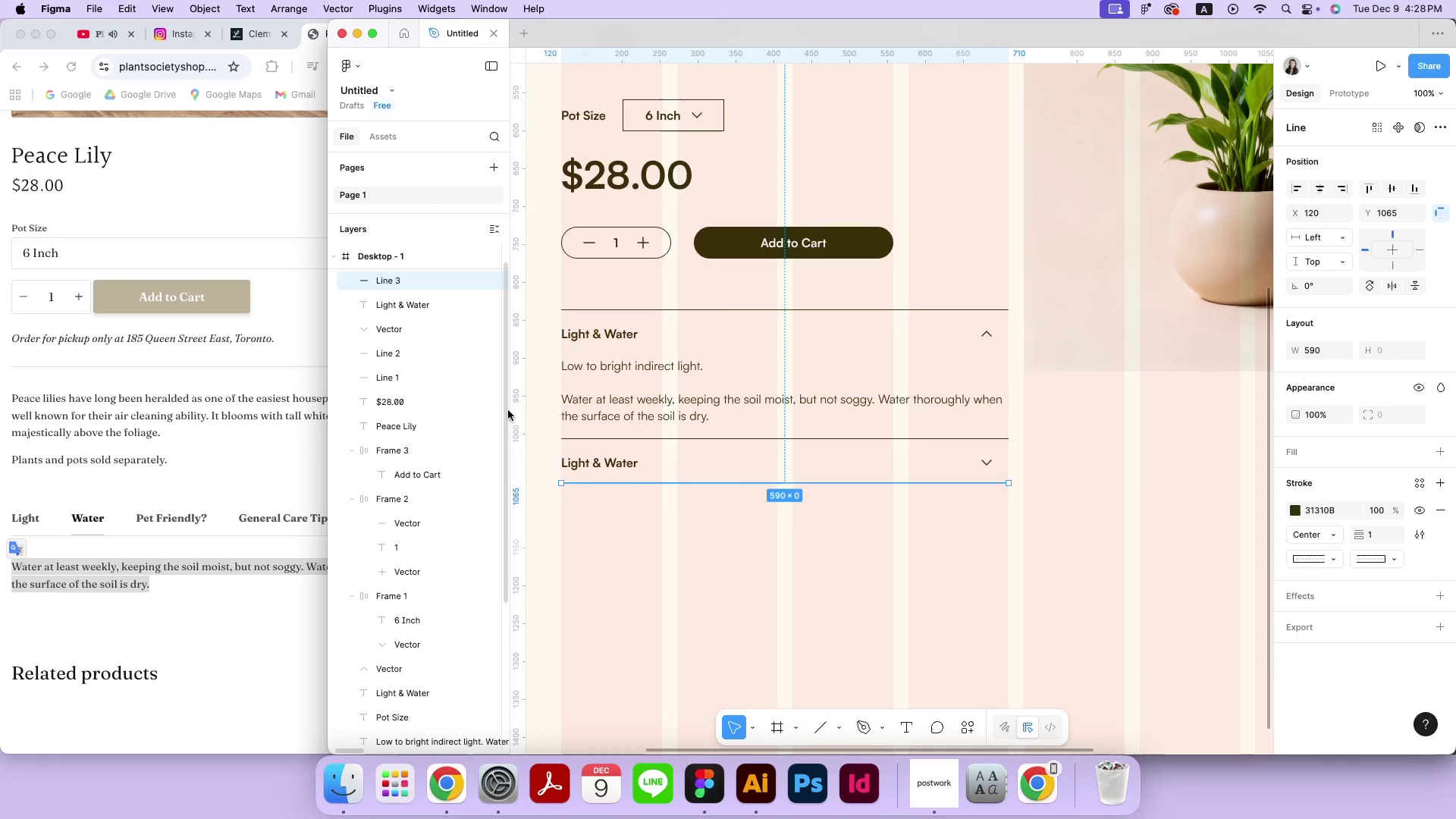 
hold_key(key=ShiftLeft, duration=2.75)
left_click([603, 460])
 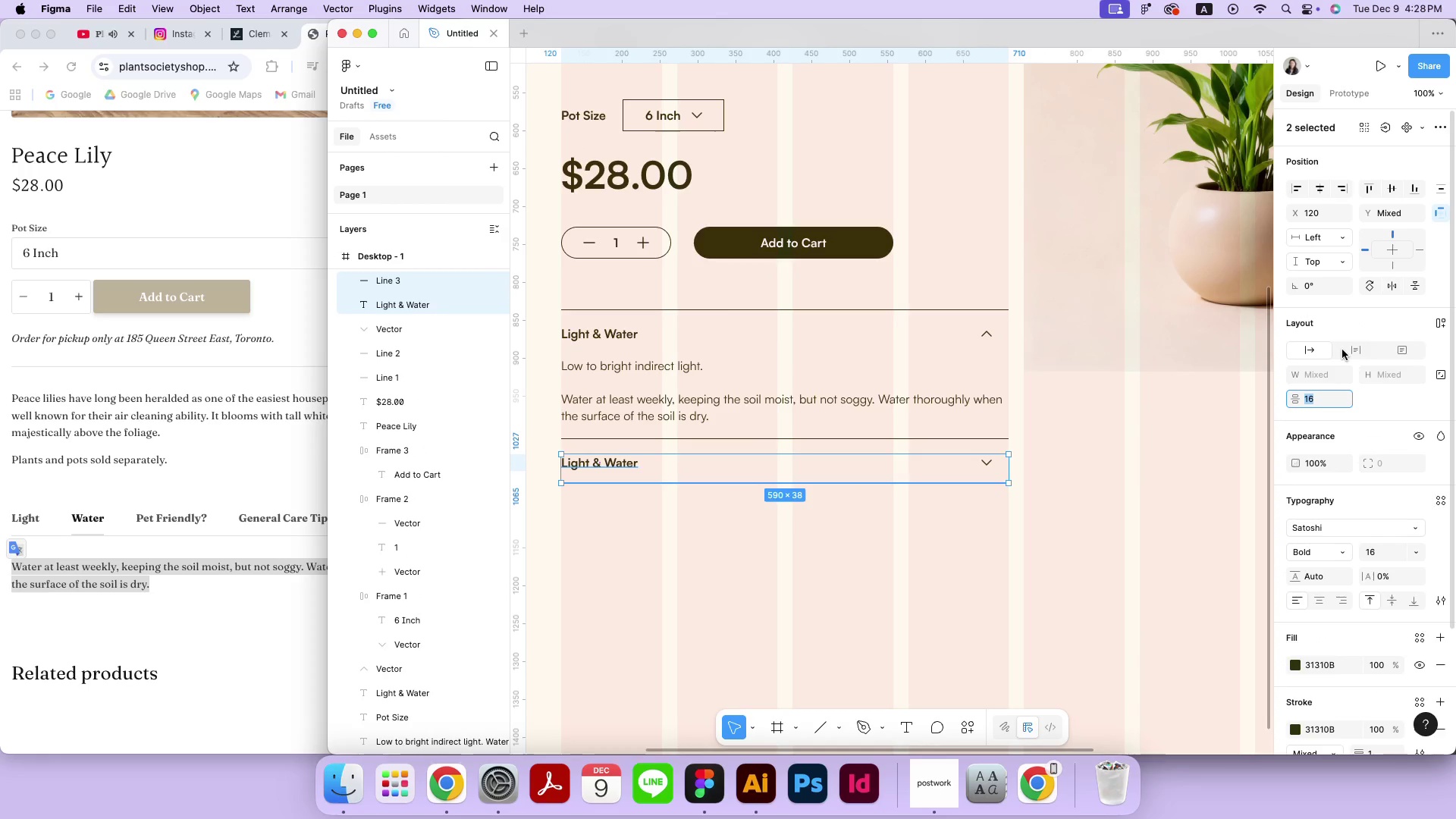 
type(20)
 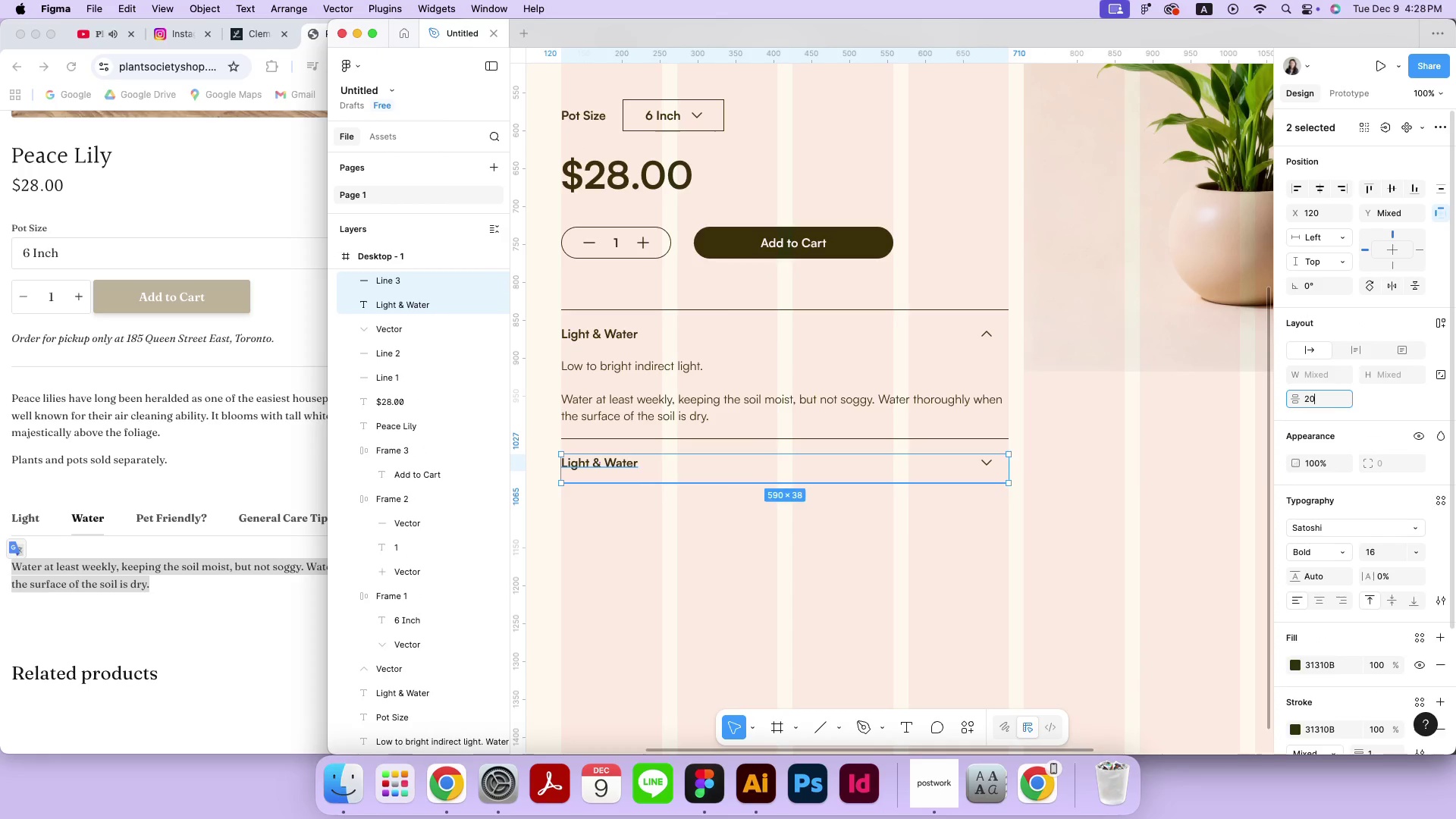 
key(Enter)
 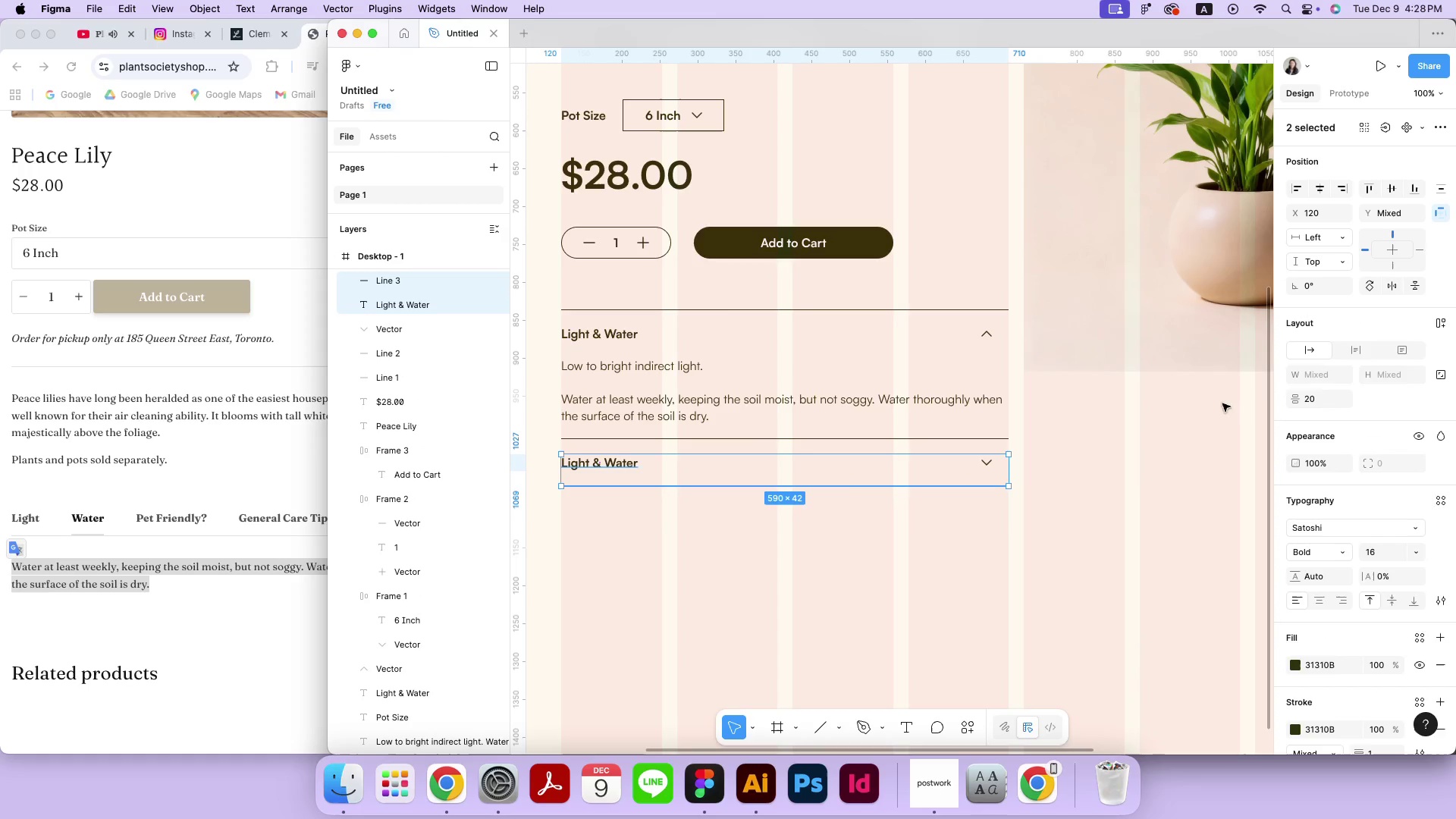 
left_click([848, 491])
 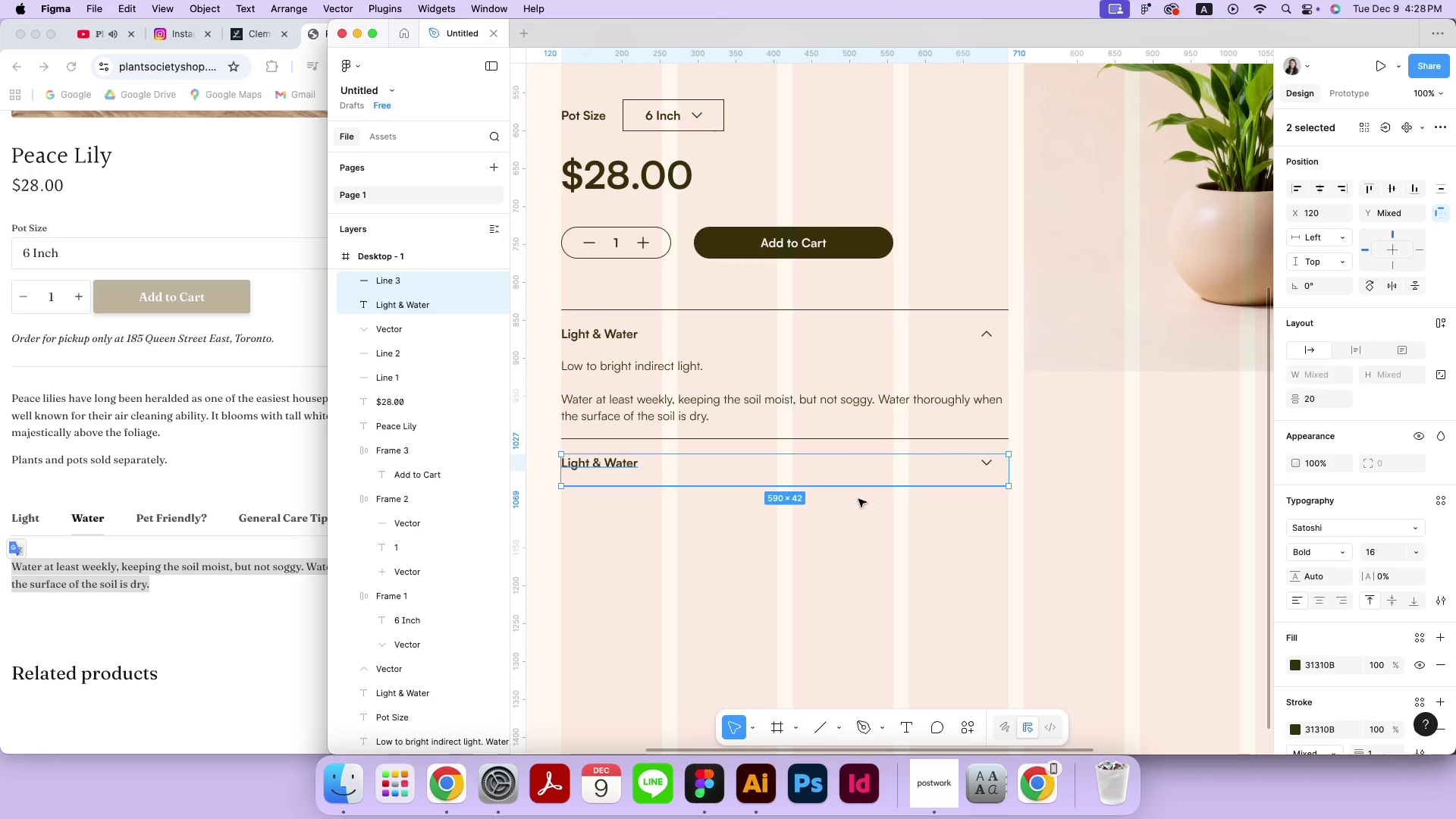 
left_click([728, 553])
 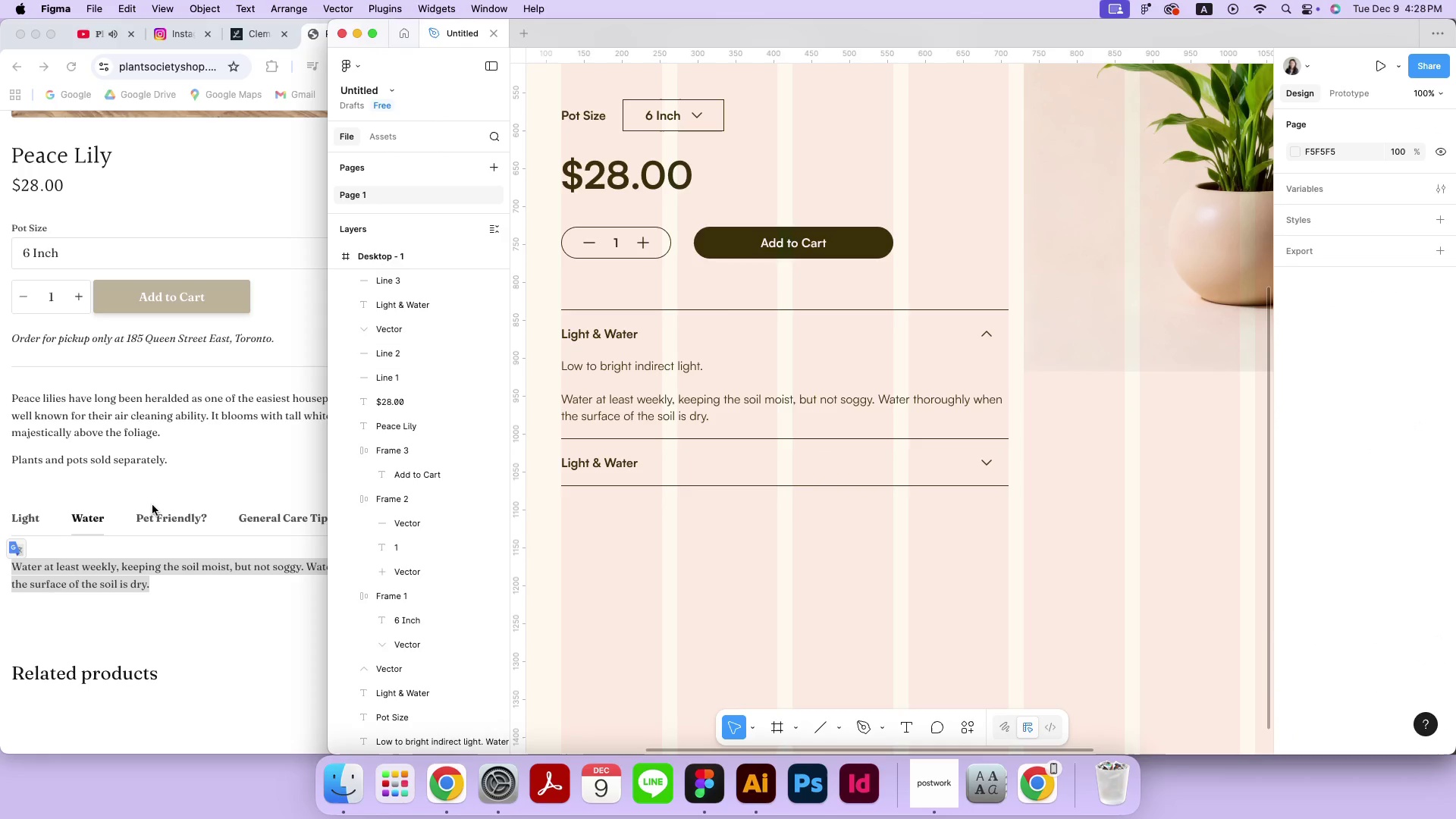 
left_click([184, 512])
 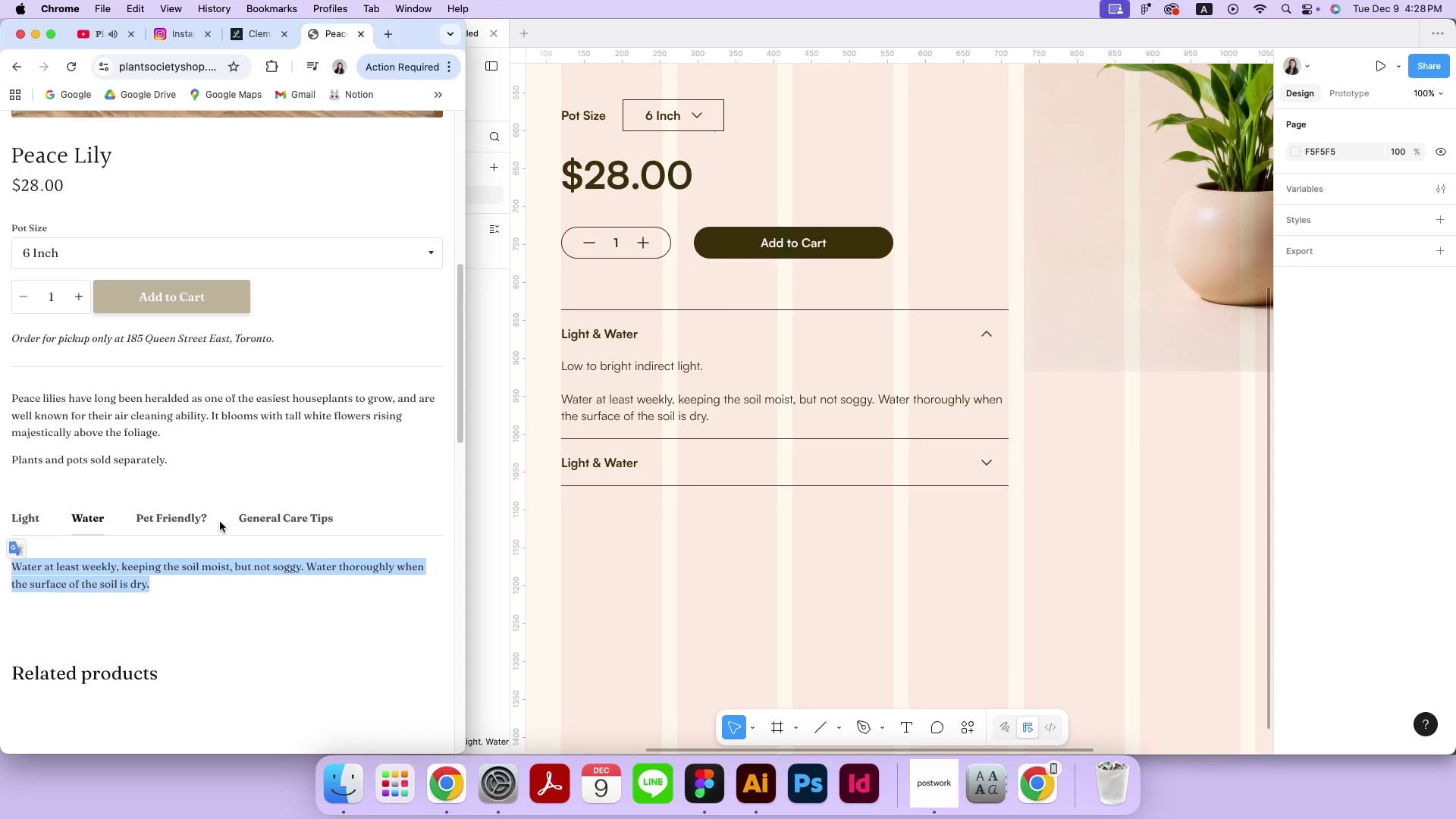 
left_click_drag(start_coordinate=[220, 522], to_coordinate=[130, 517])
 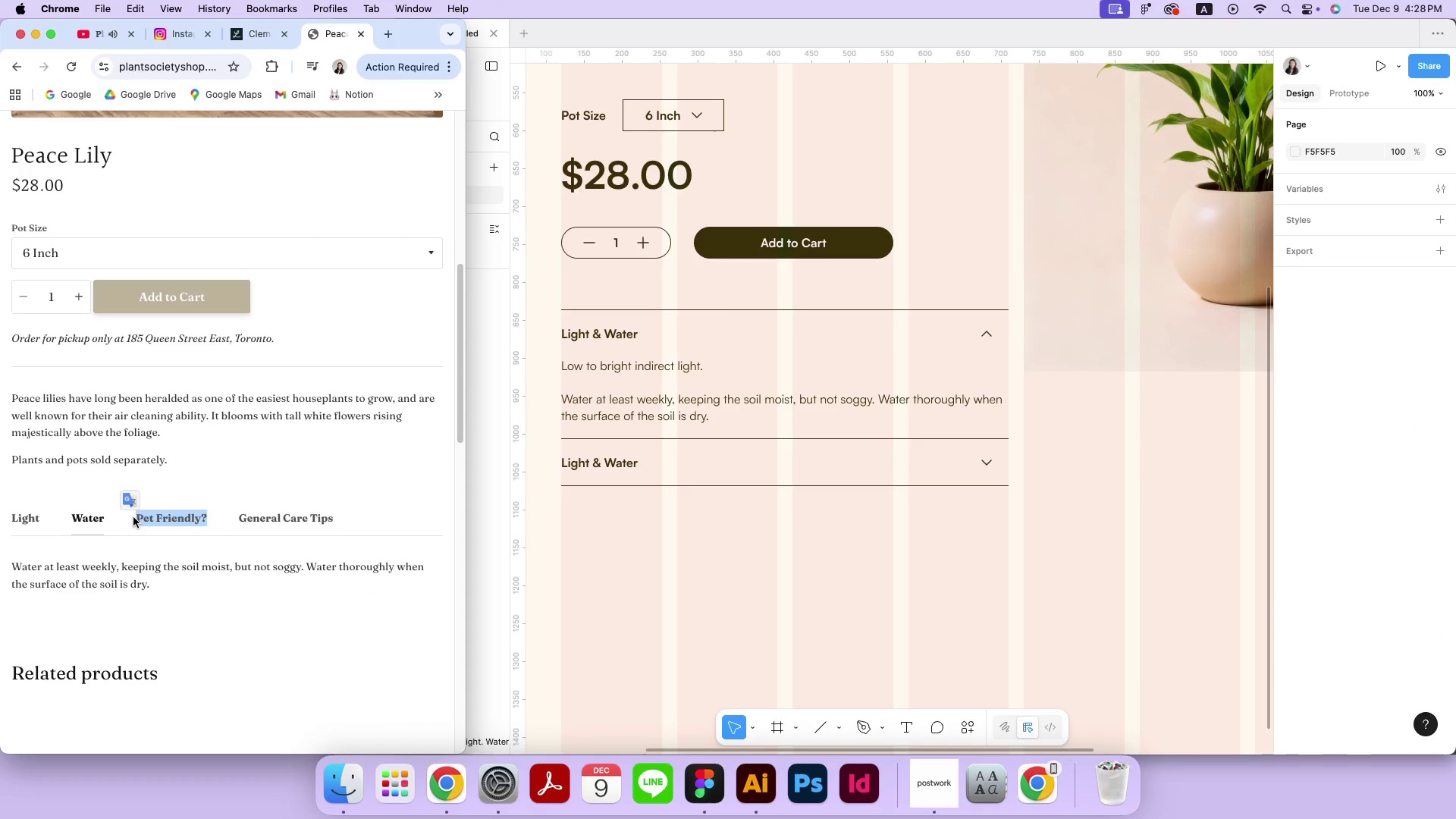 
key(Meta+CommandLeft)
 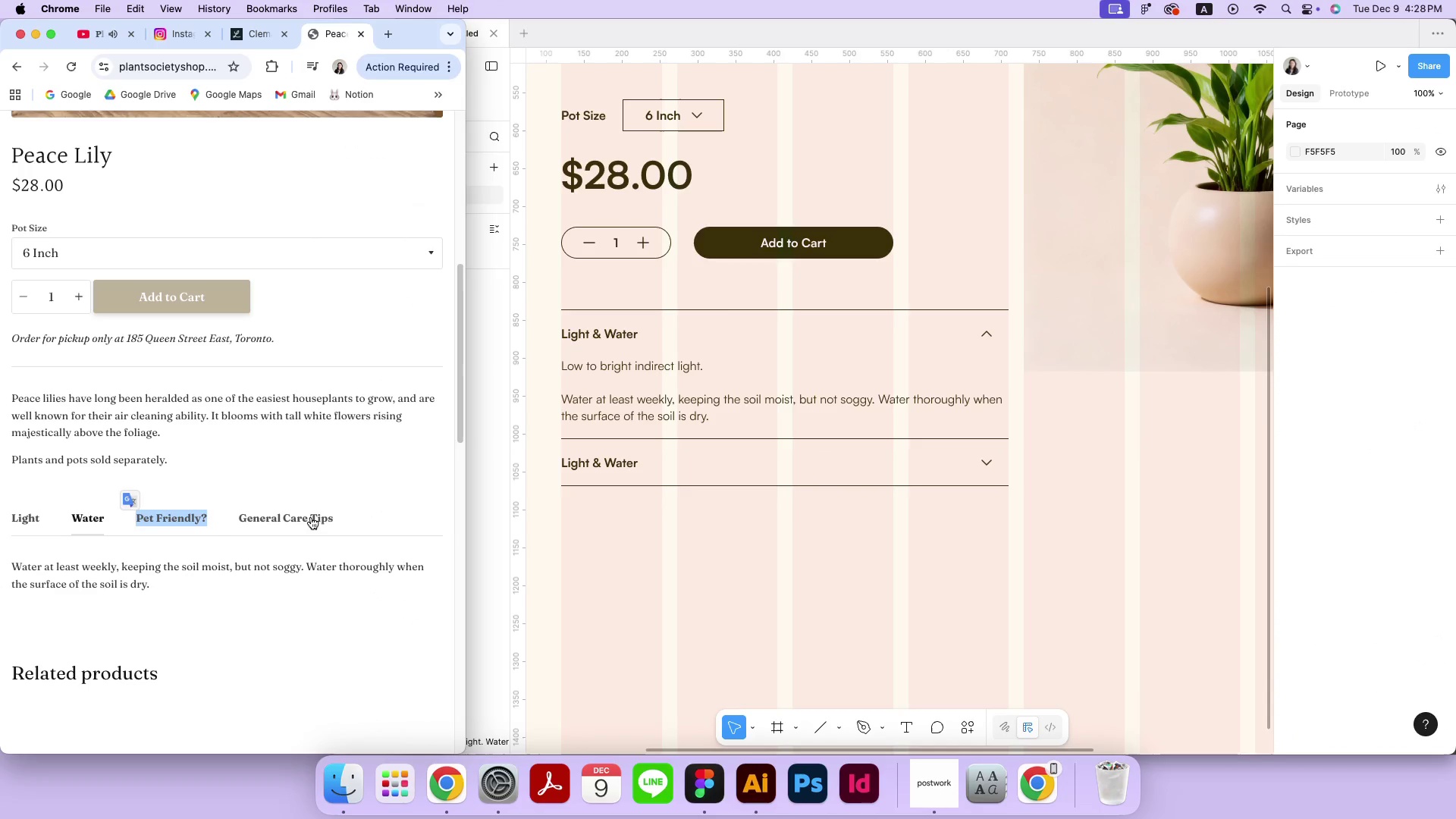 
key(Meta+C)
 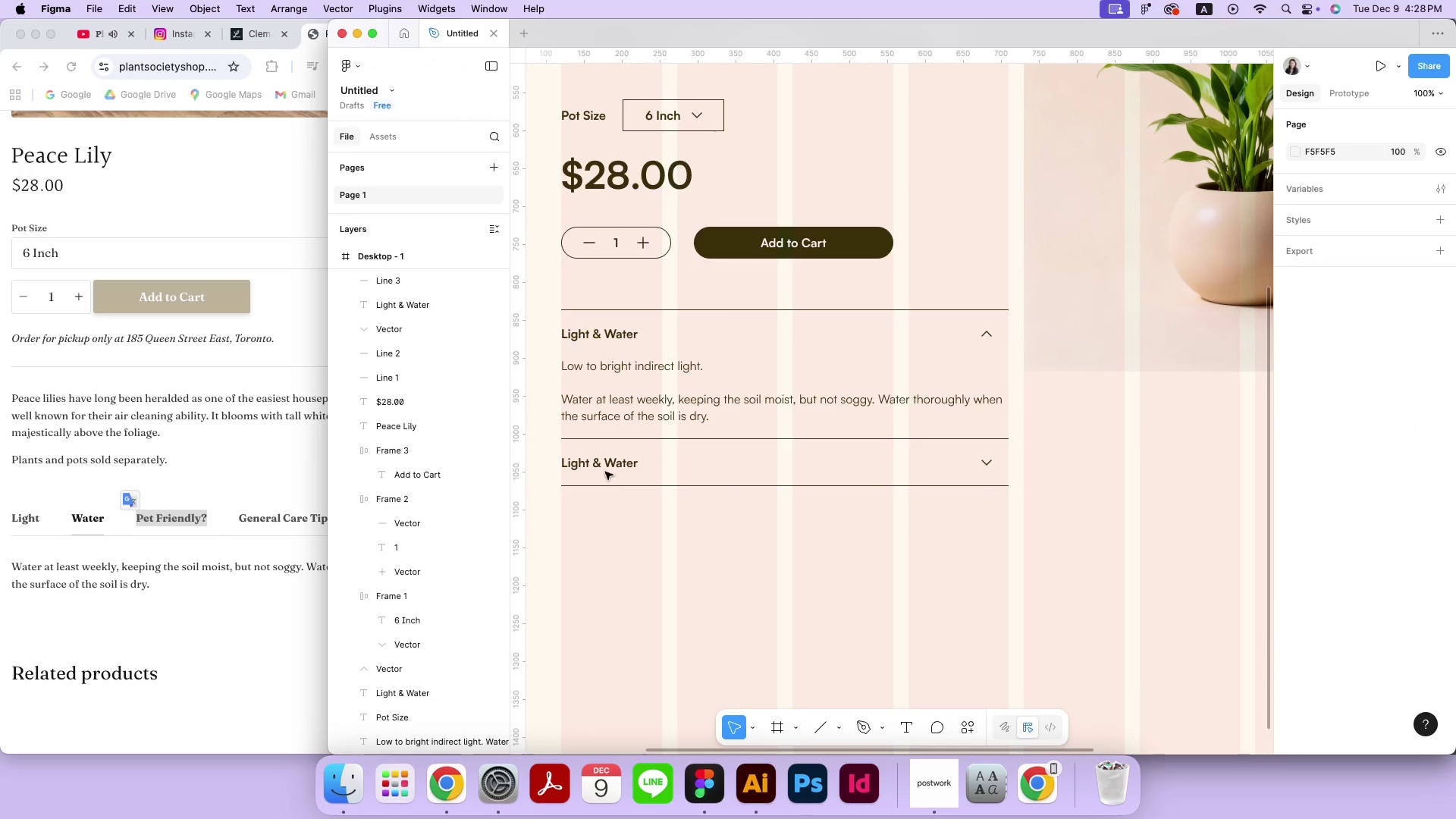 
double_click([607, 458])
 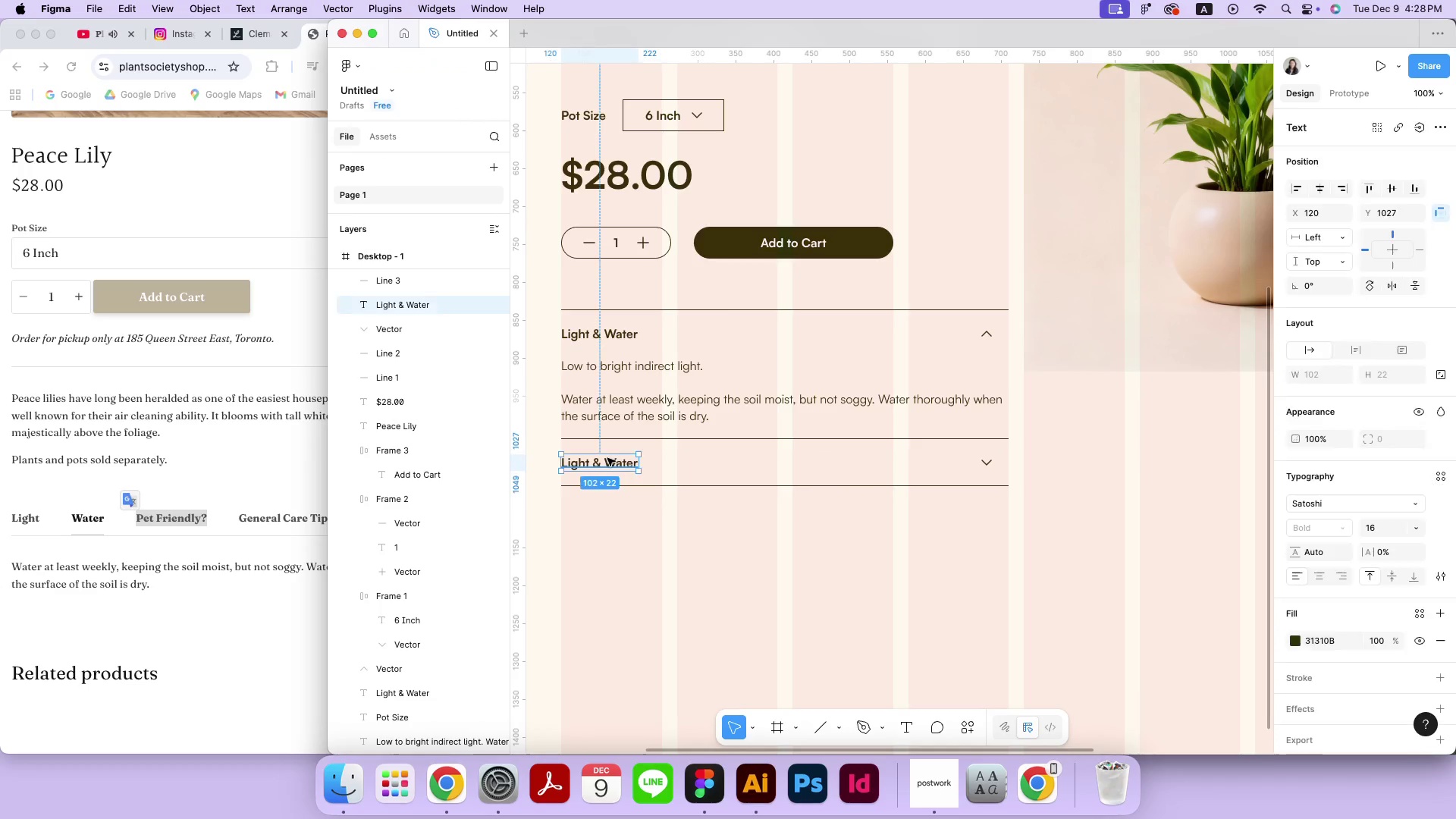 
triple_click([607, 458])
 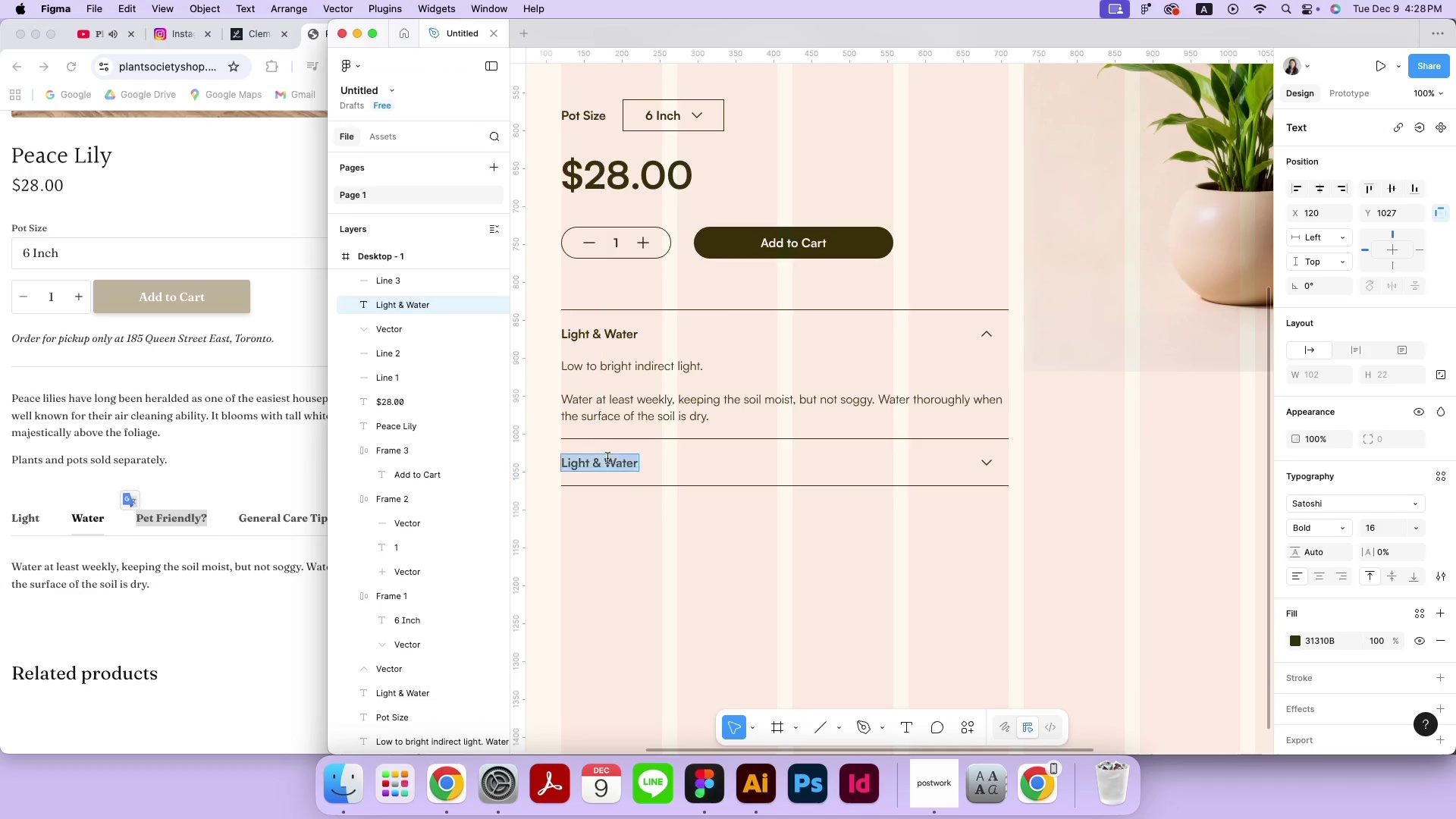 
key(Meta+CommandLeft)
 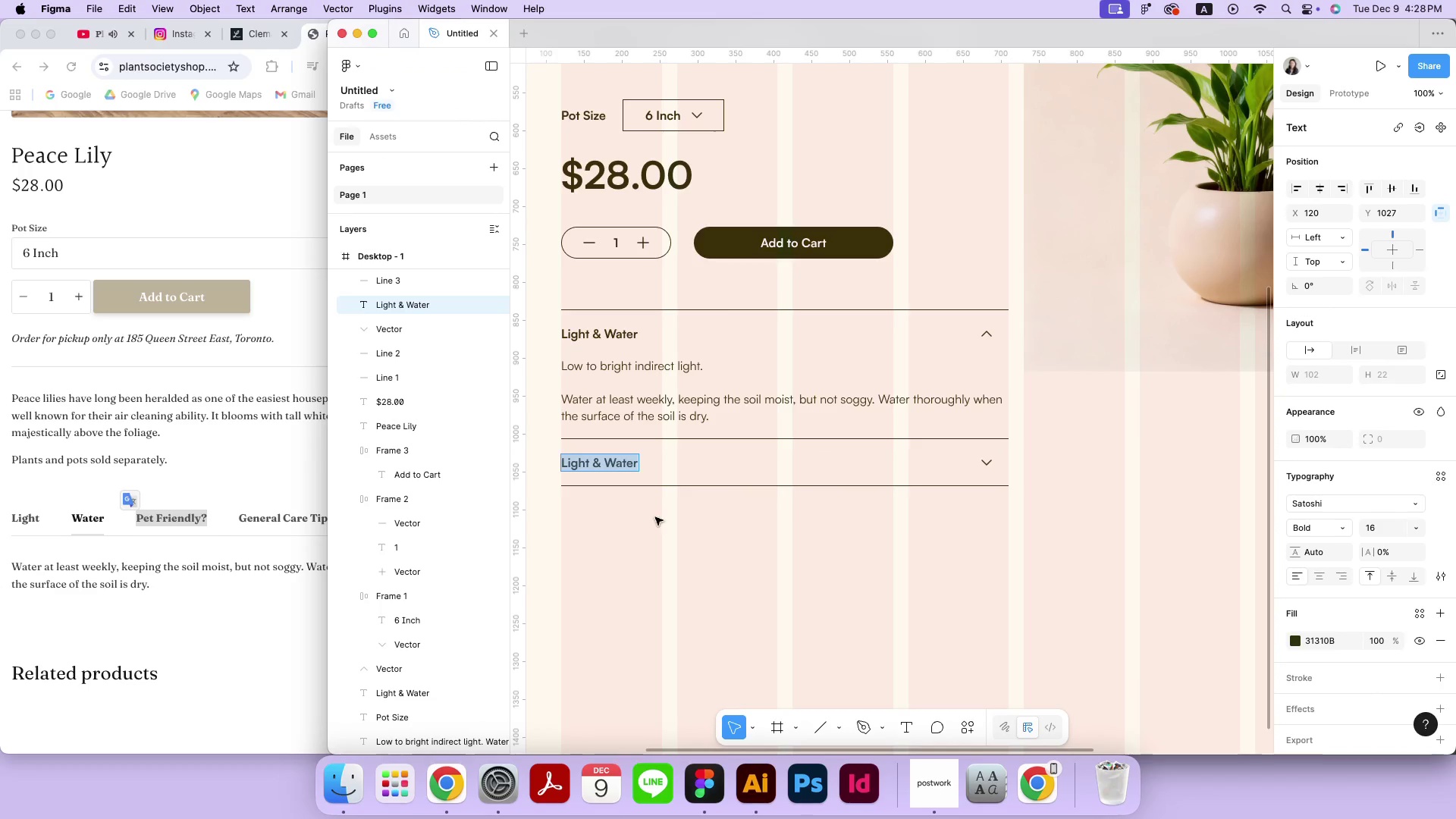 
key(Meta+V)
 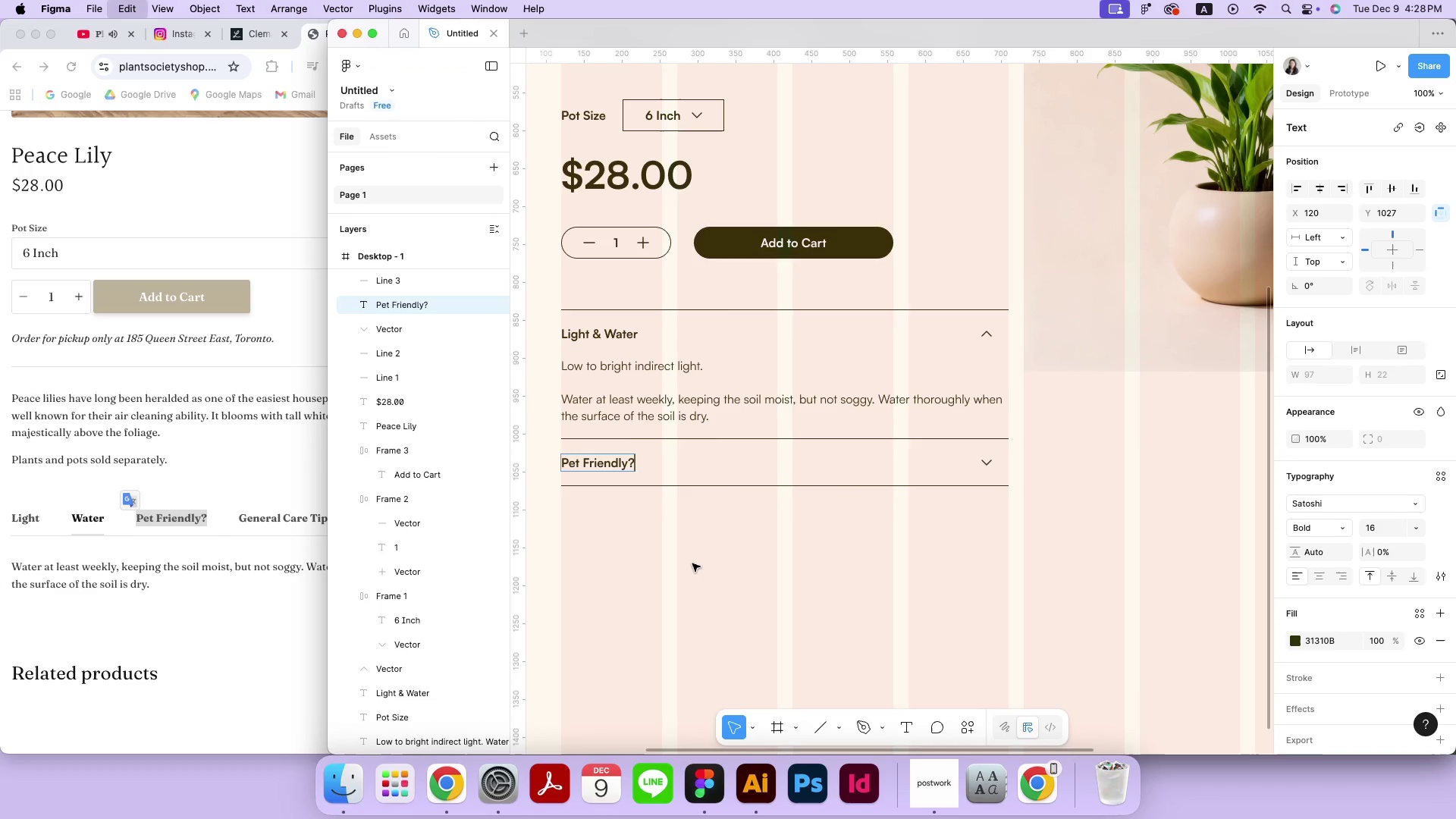 
triple_click([692, 563])
 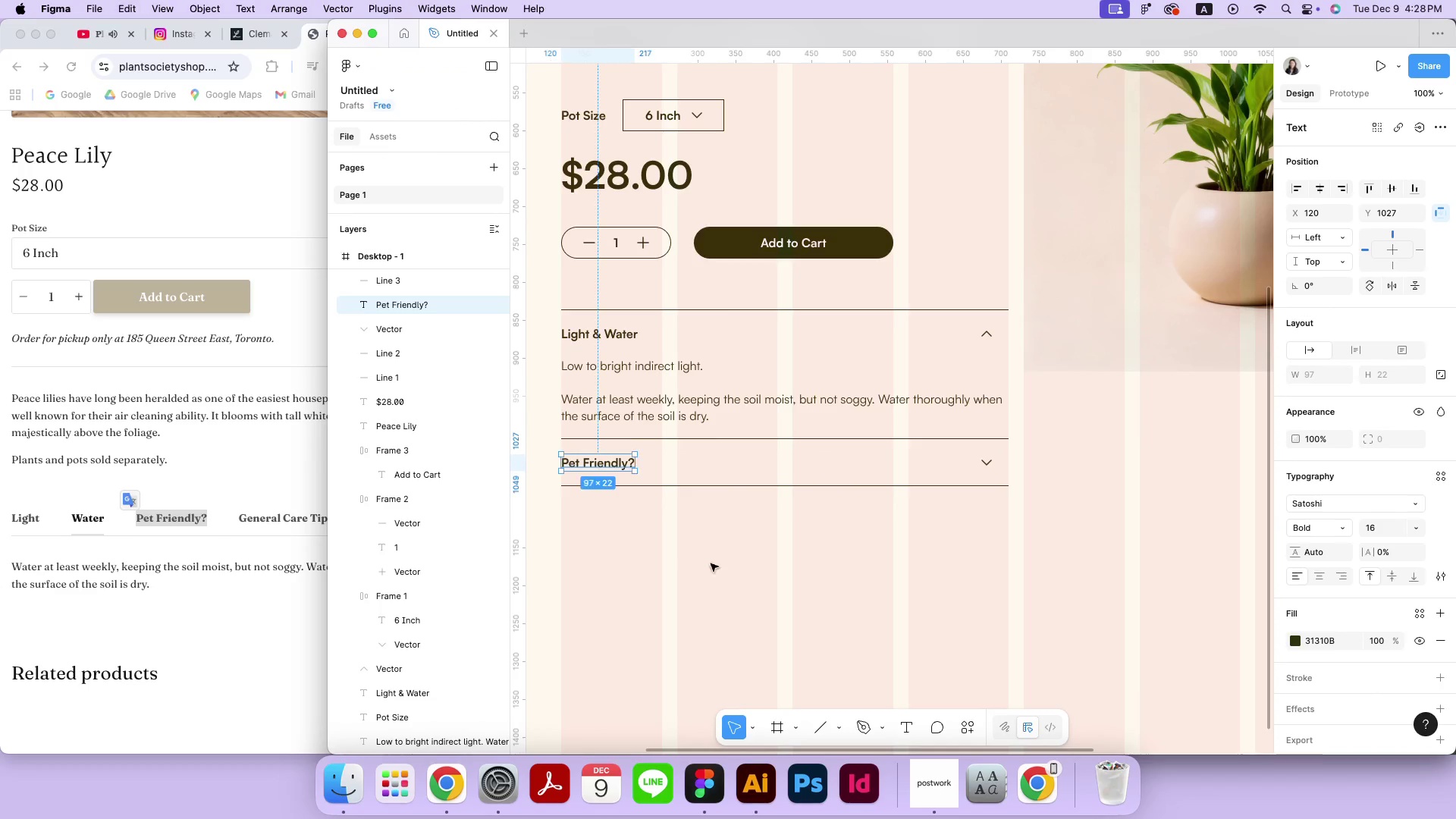 
triple_click([739, 563])
 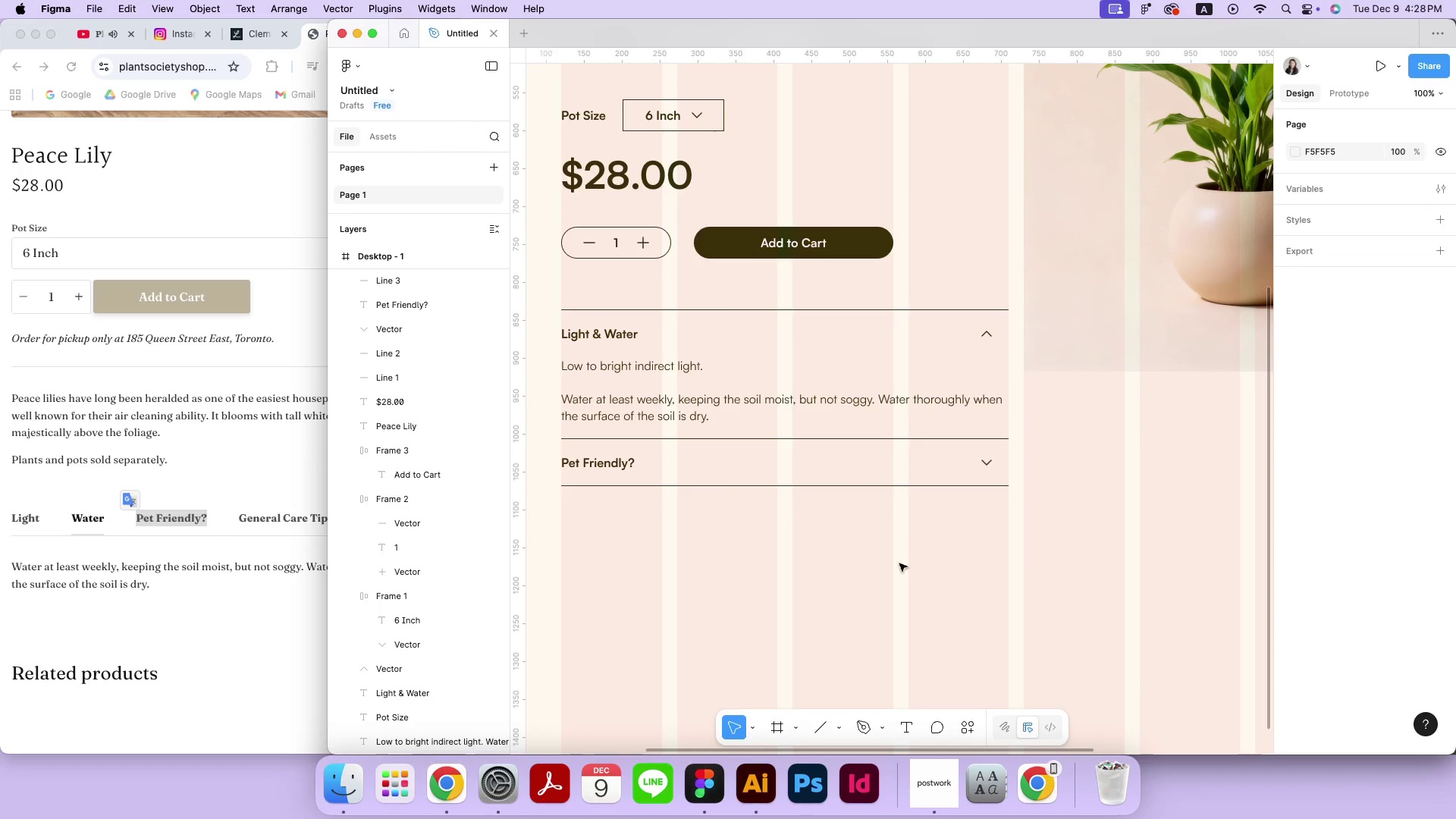 
left_click_drag(start_coordinate=[1015, 563], to_coordinate=[579, 453])
 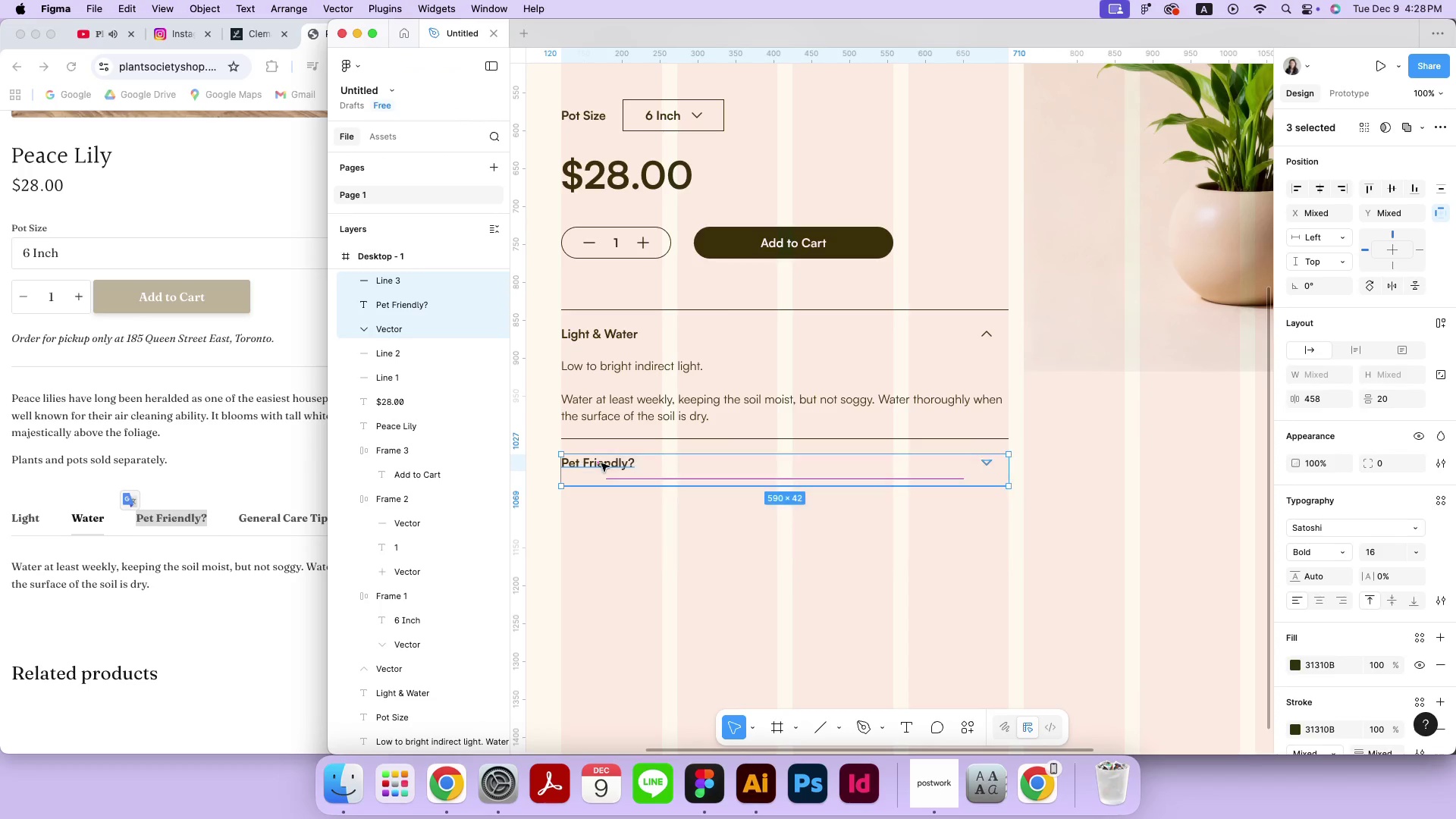 
hold_key(key=OptionLeft, duration=1.82)
left_click_drag(start_coordinate=[602, 463], to_coordinate=[598, 508])
 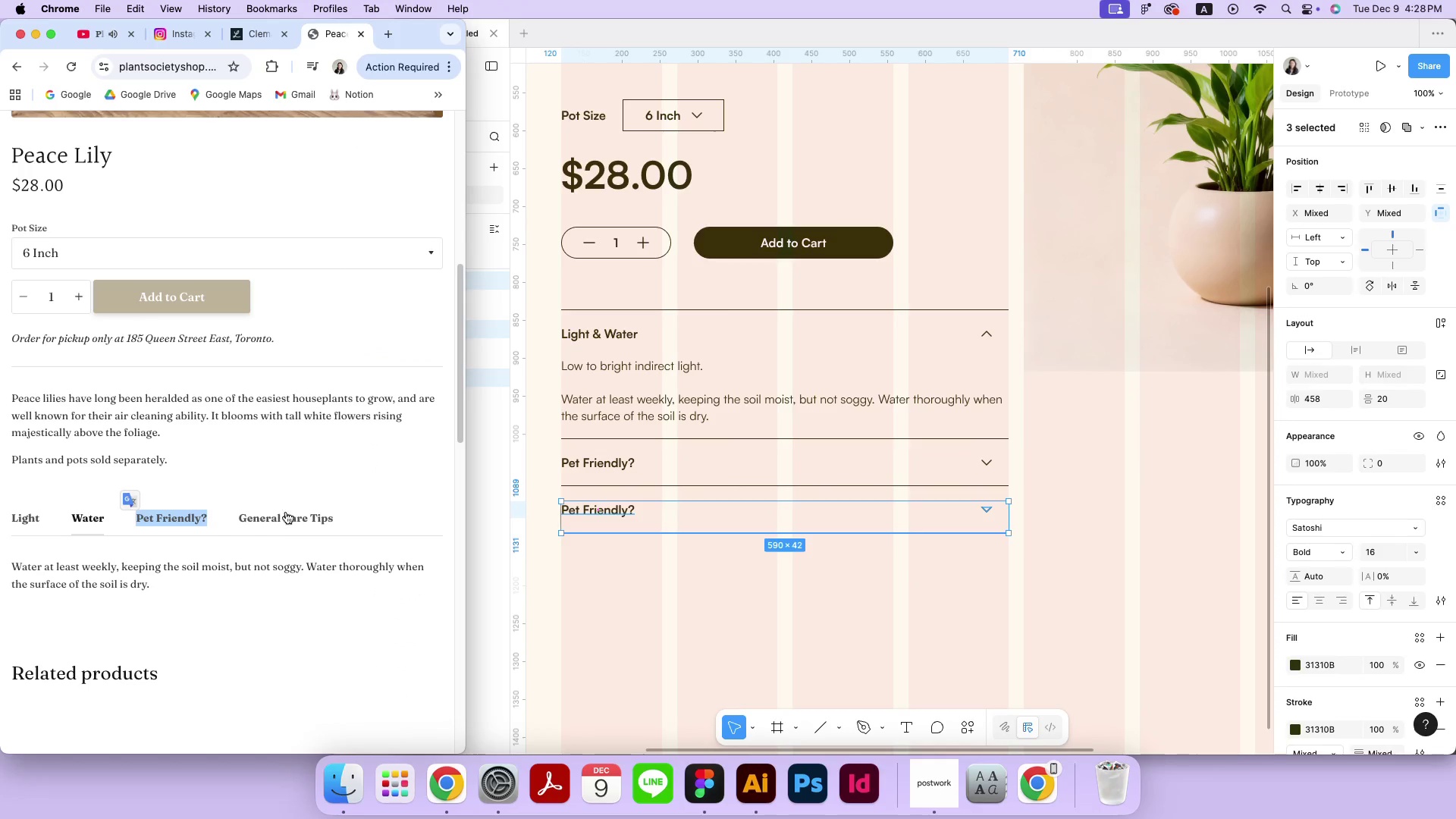 
hold_key(key=ShiftLeft, duration=1.43)
 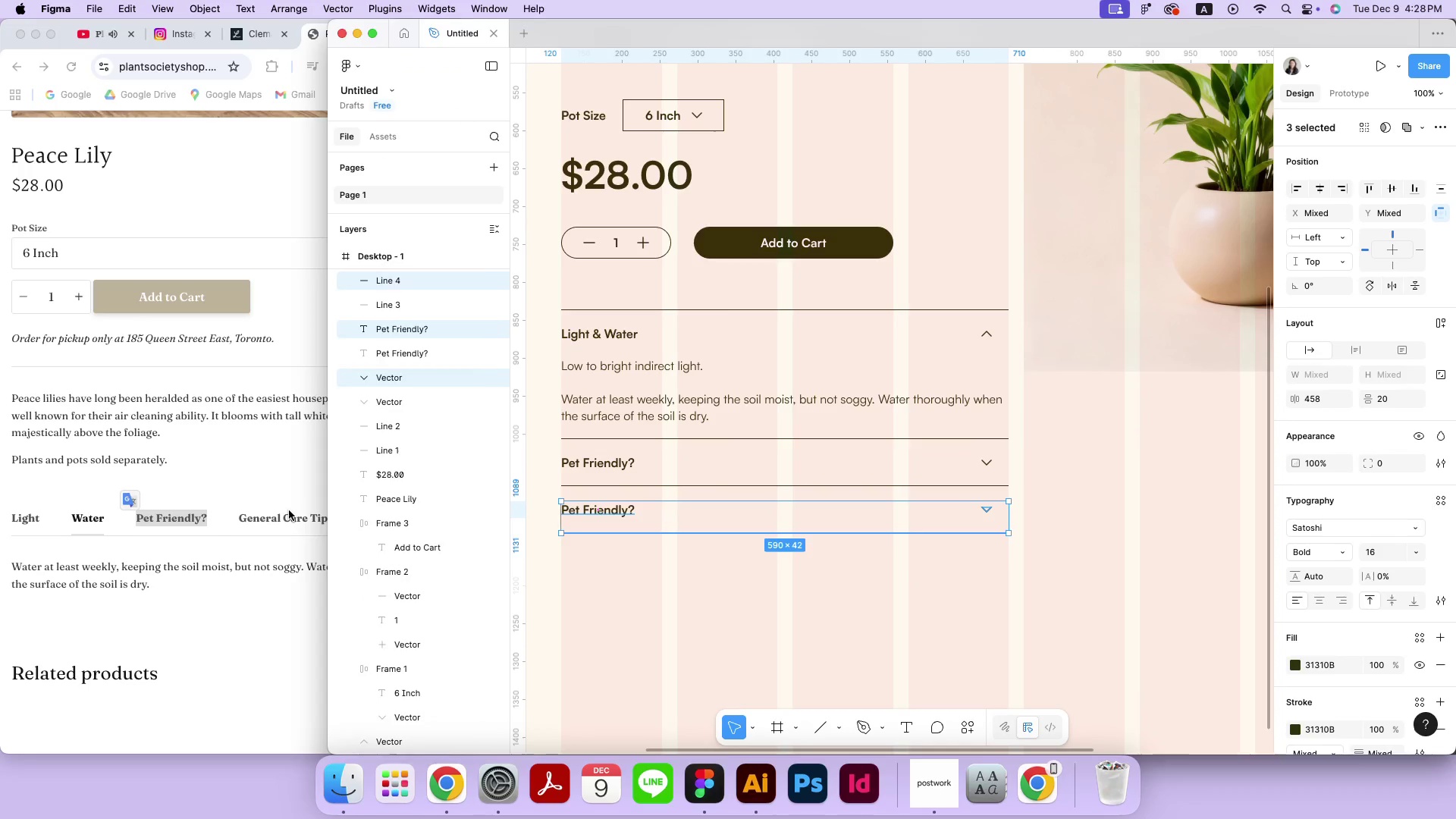 
left_click([288, 510])
 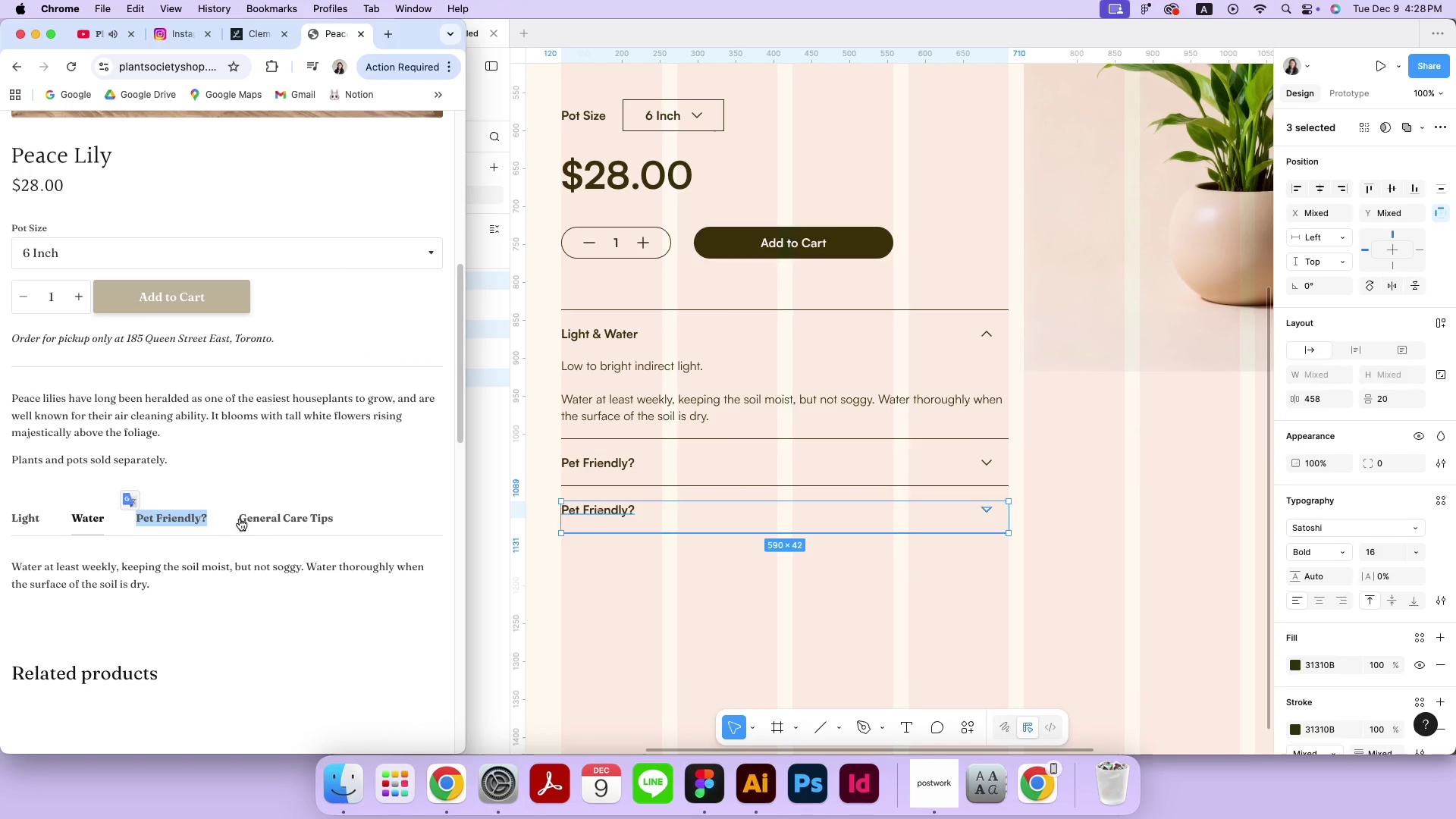 
left_click_drag(start_coordinate=[240, 519], to_coordinate=[348, 522])
 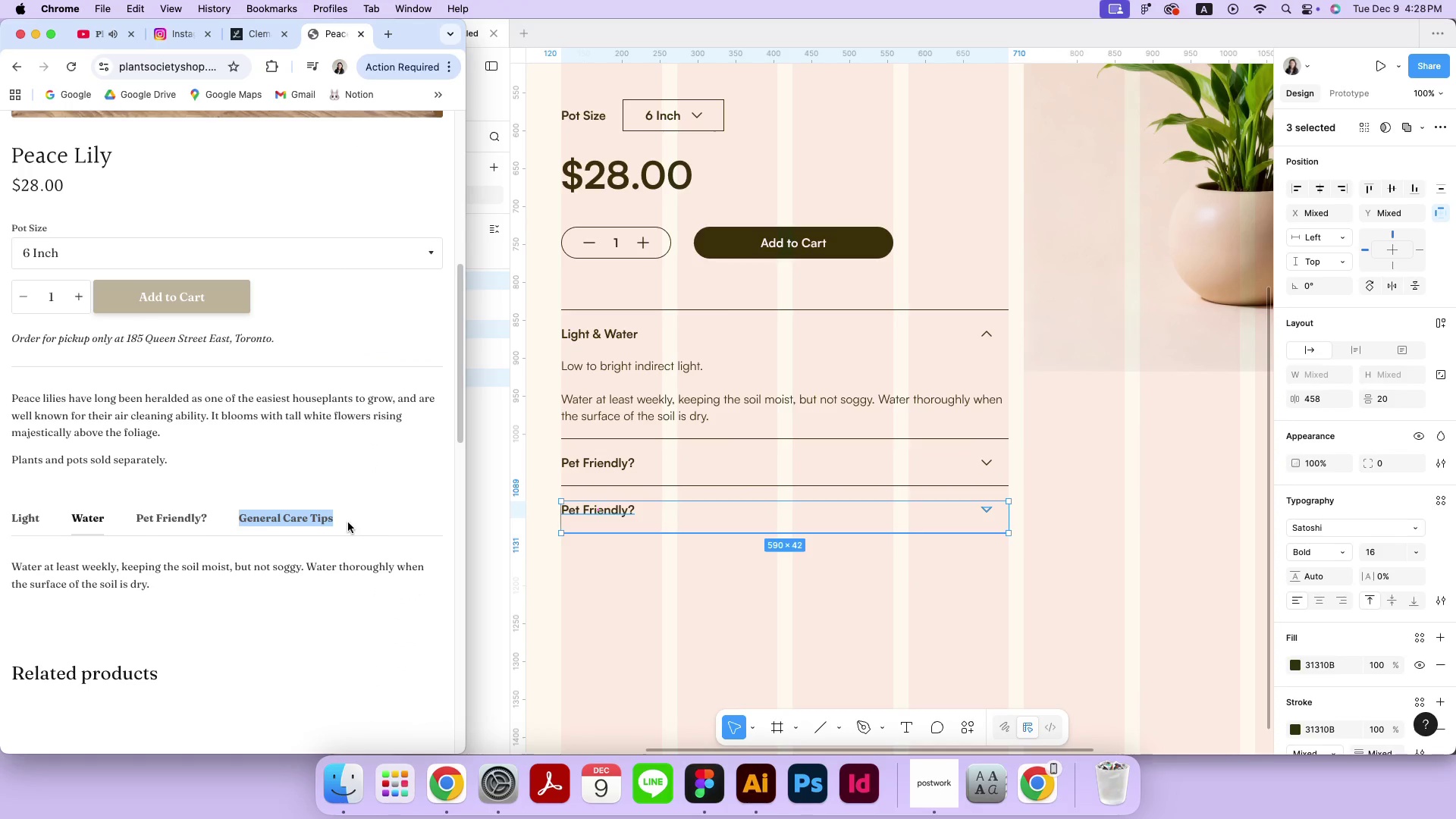 
key(Meta+CommandLeft)
 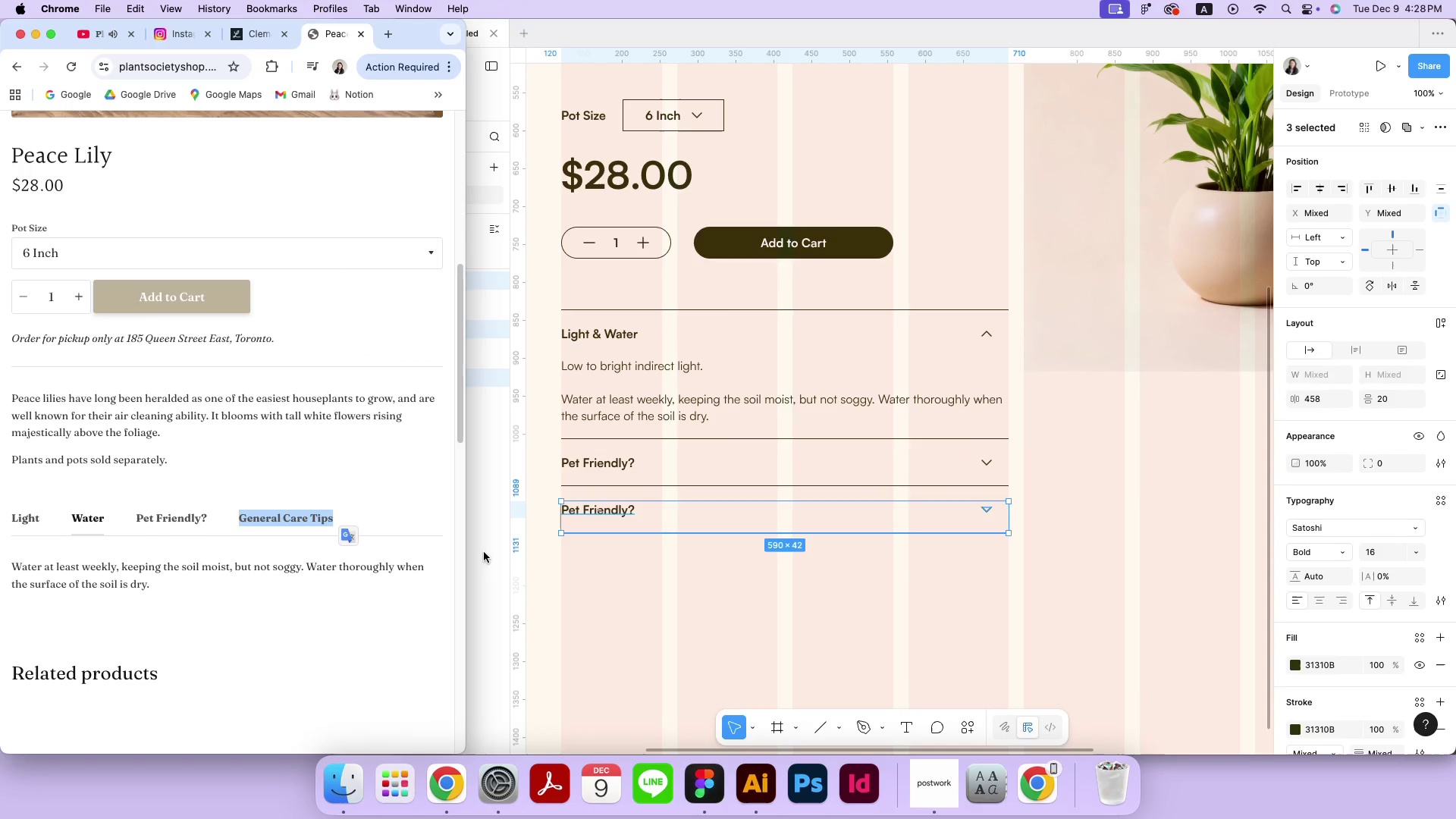 
key(Meta+C)
 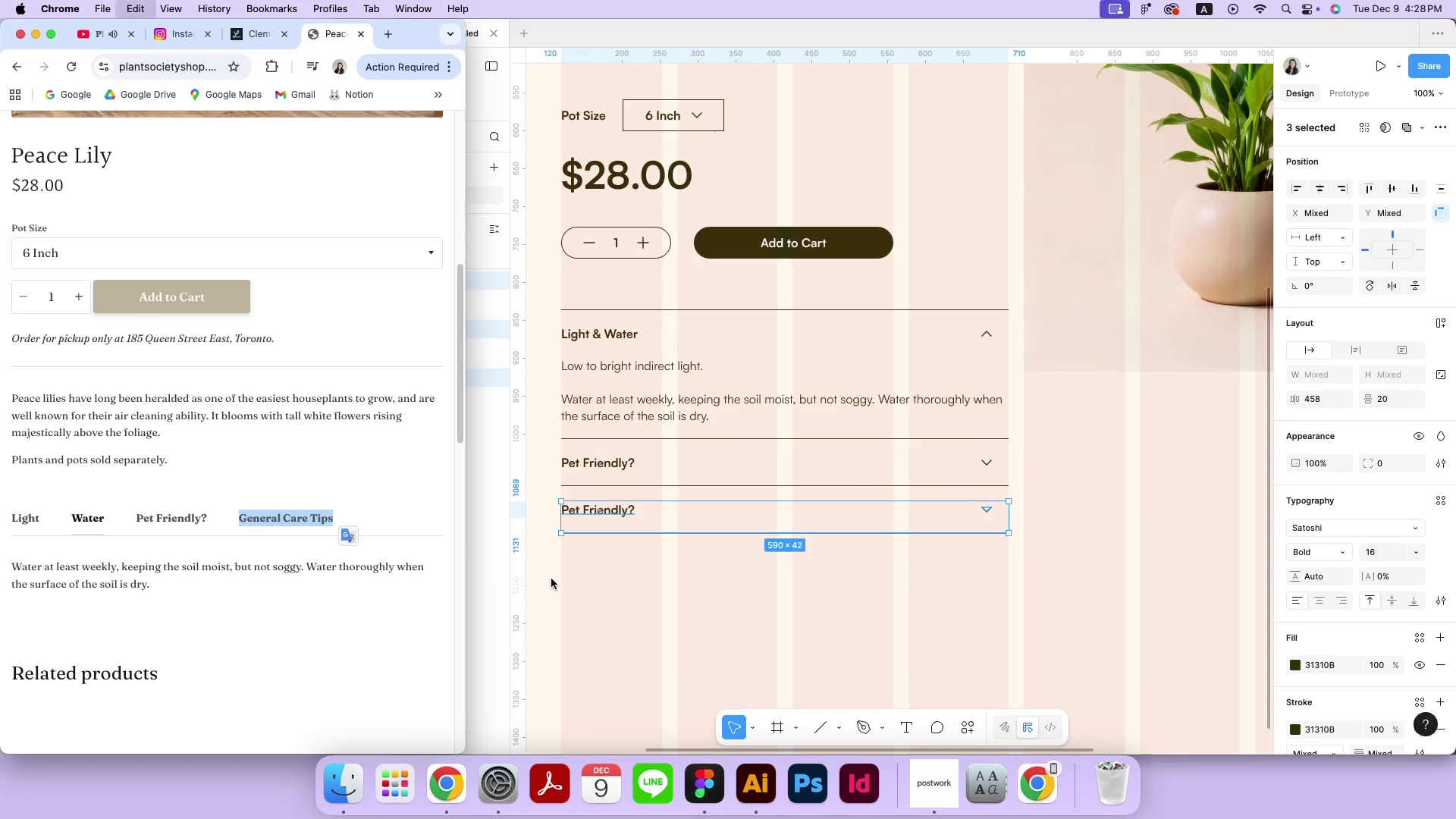 
left_click([551, 579])
 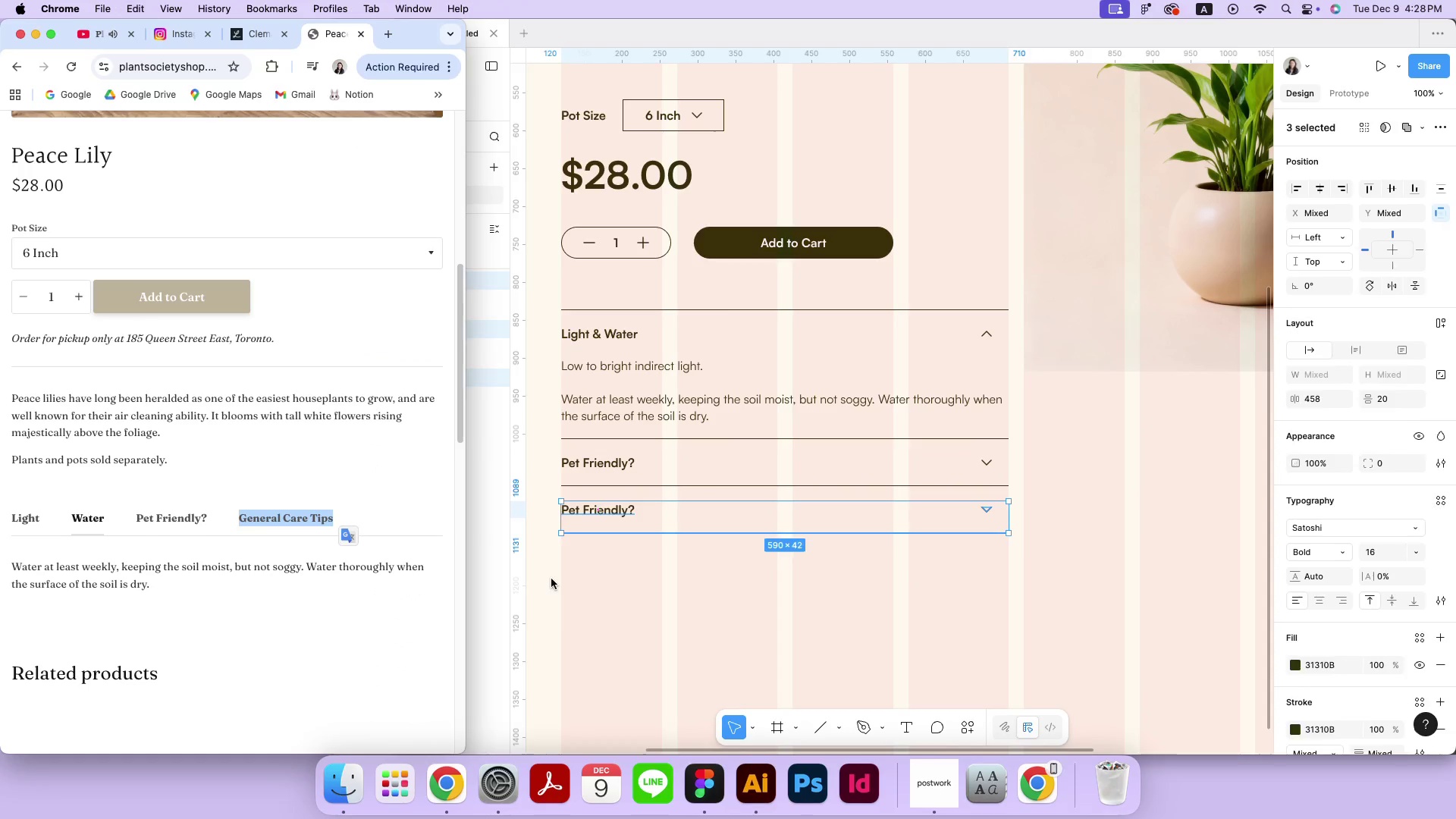 
double_click([551, 579])
 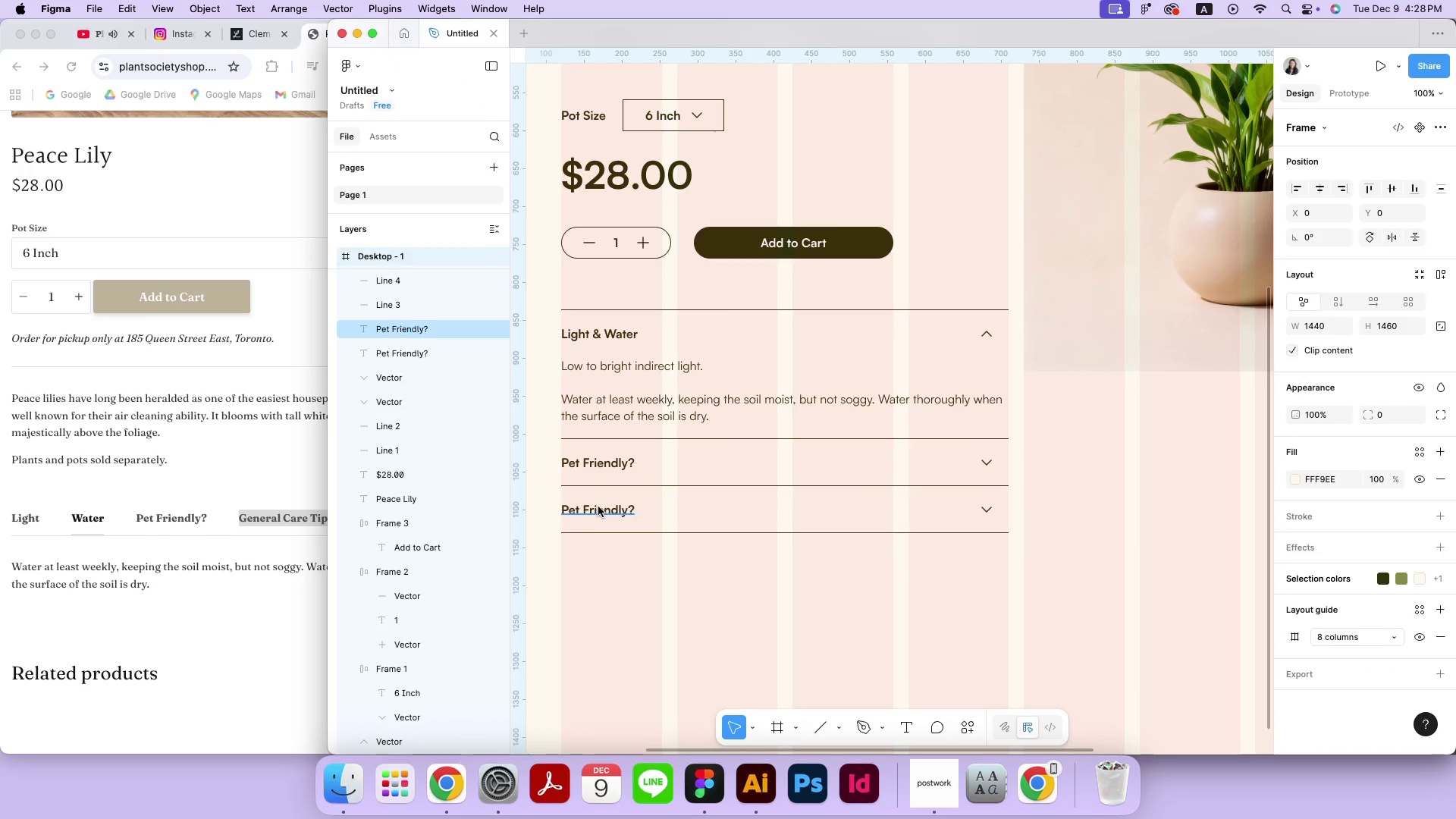 
triple_click([599, 504])
 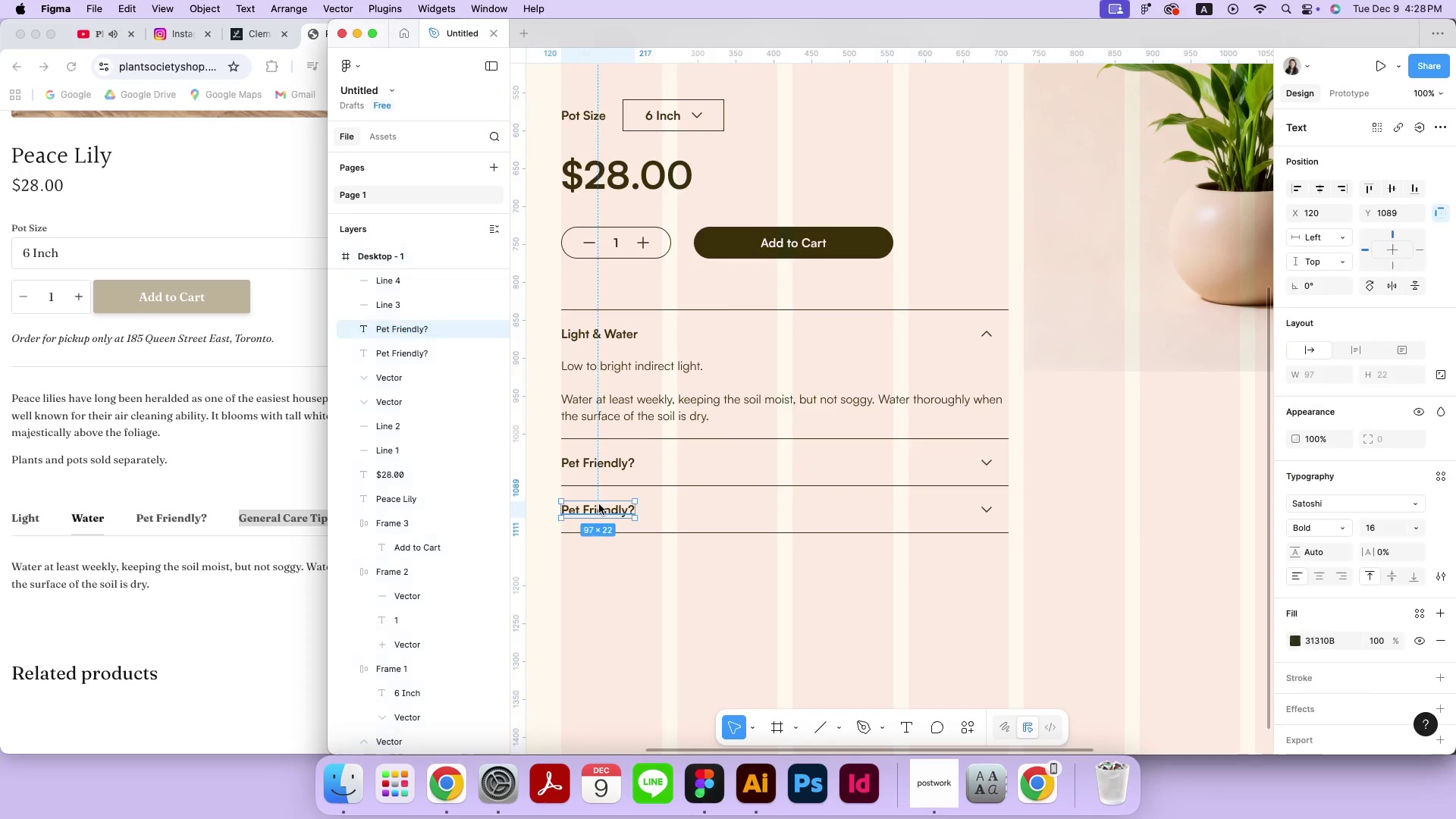 
key(Meta+CommandLeft)
 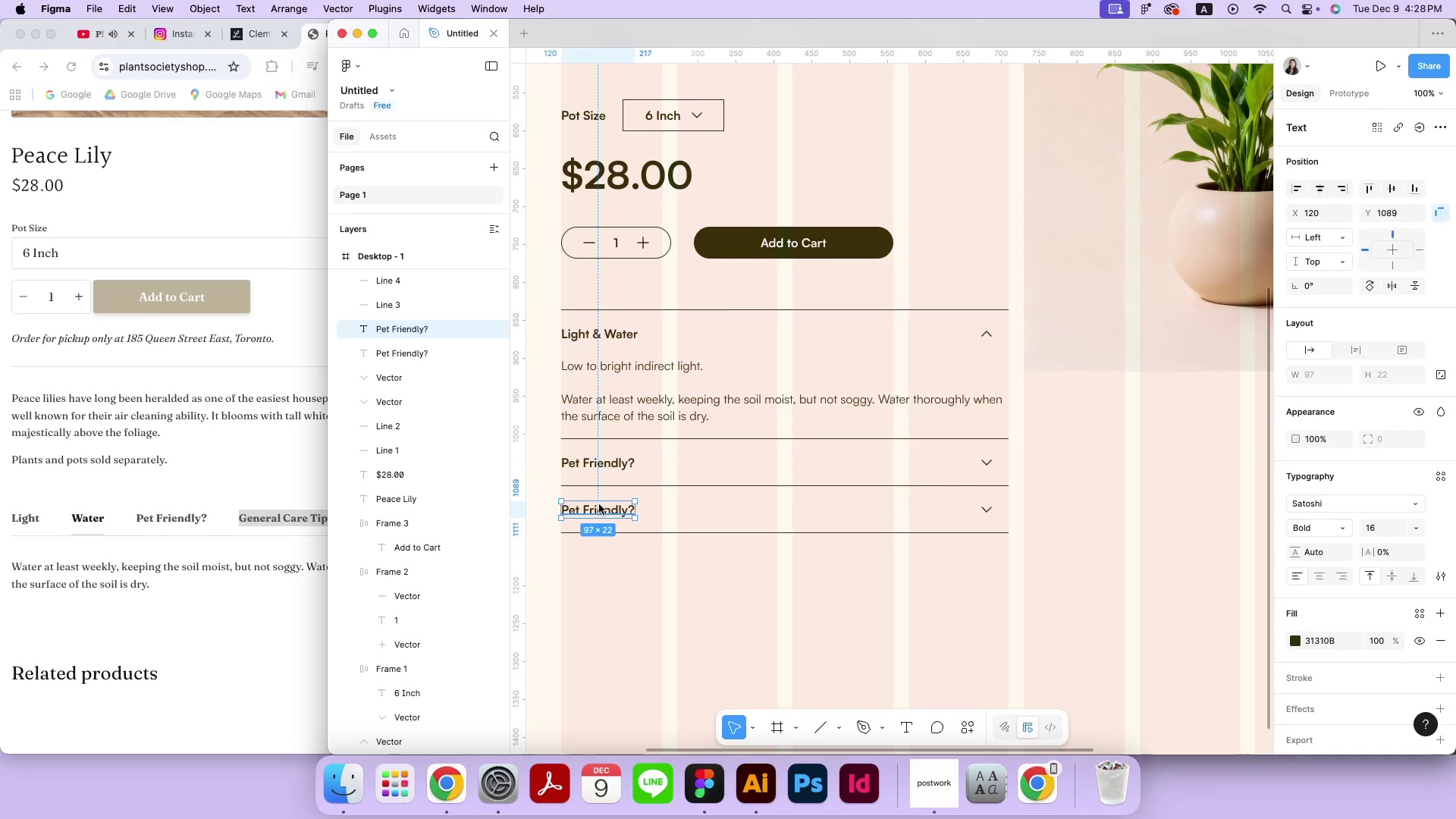 
triple_click([600, 505])
 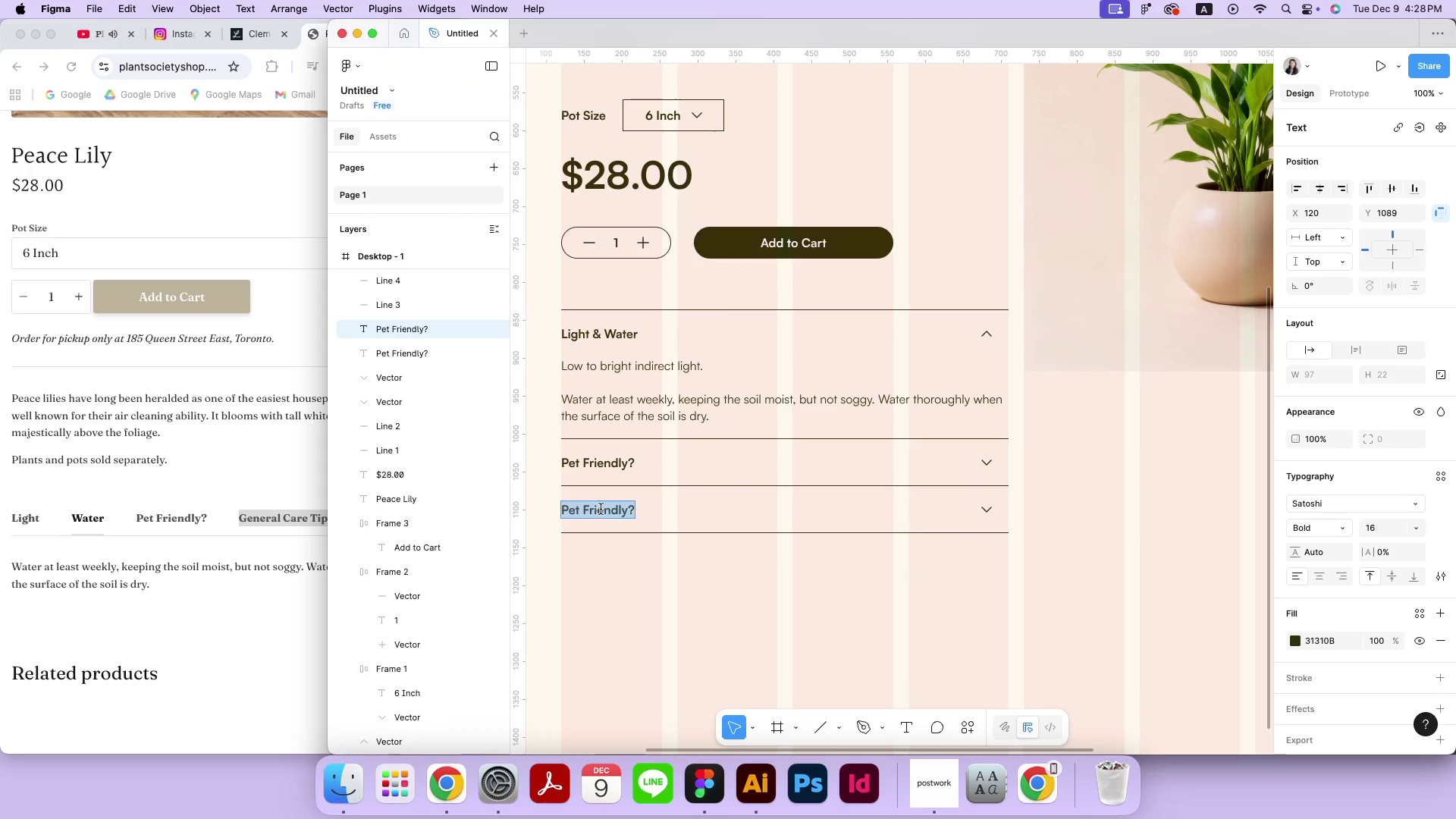 
key(Meta+CommandLeft)
 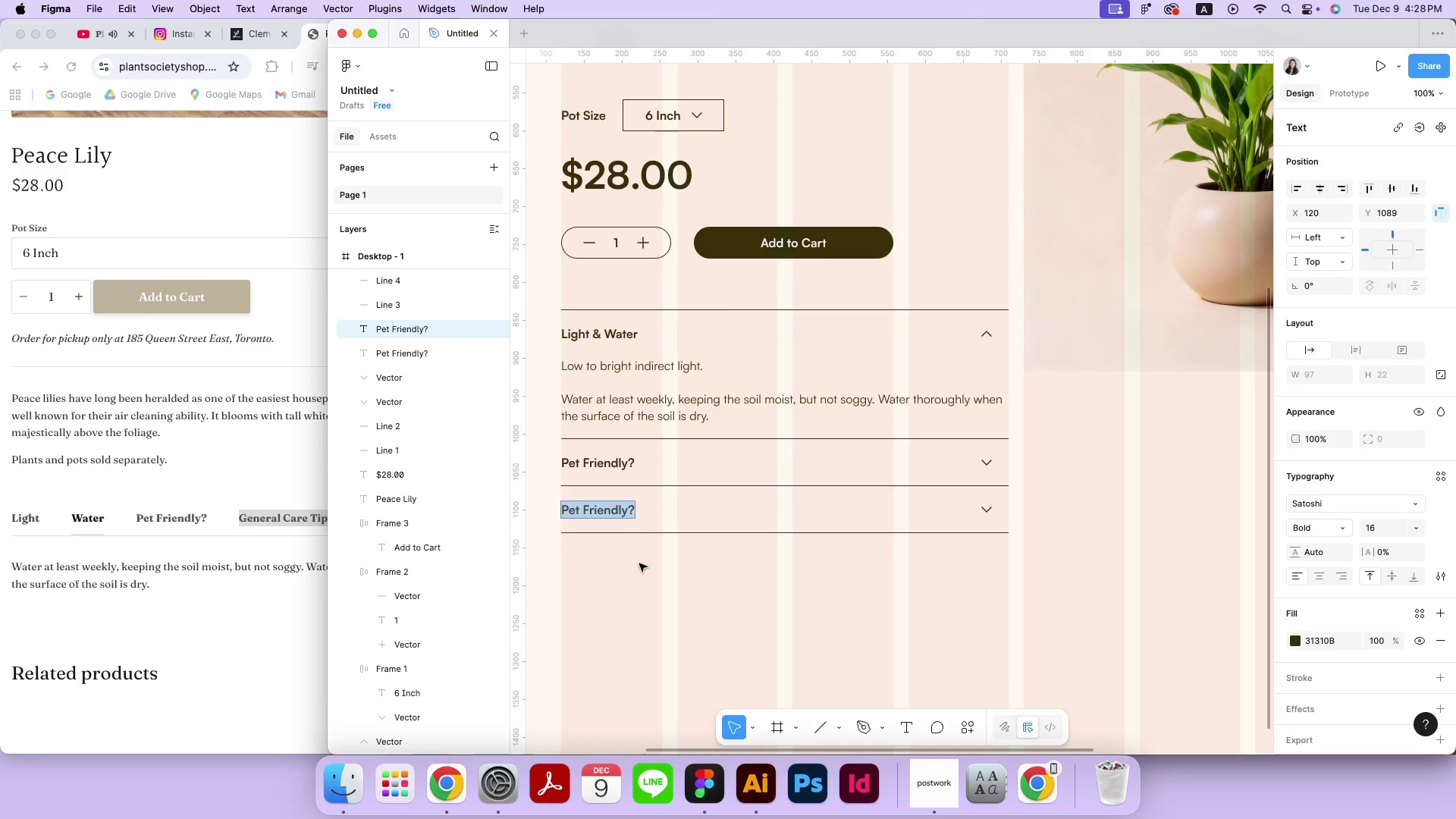 
key(Meta+V)
 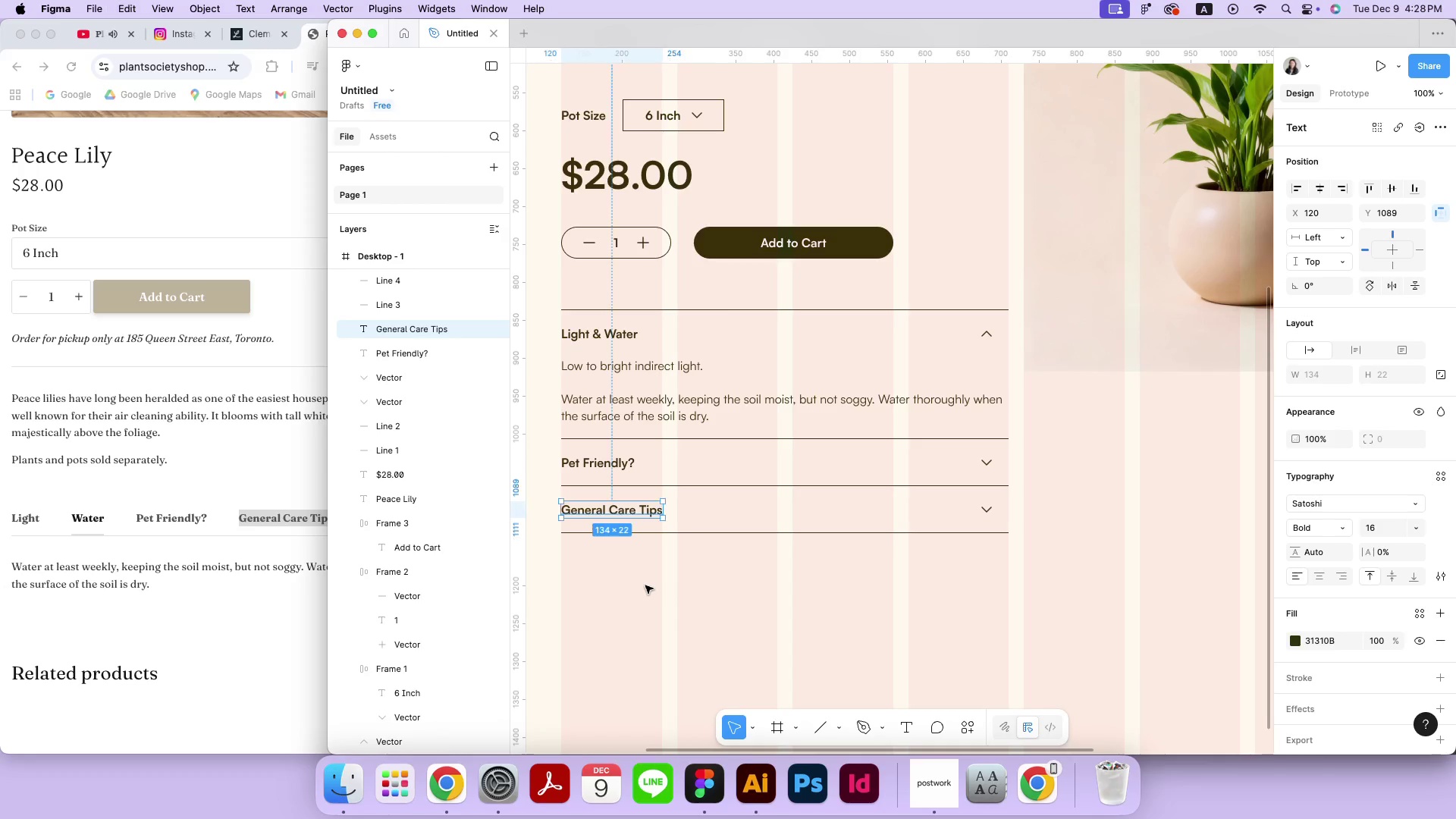 
double_click([645, 585])
 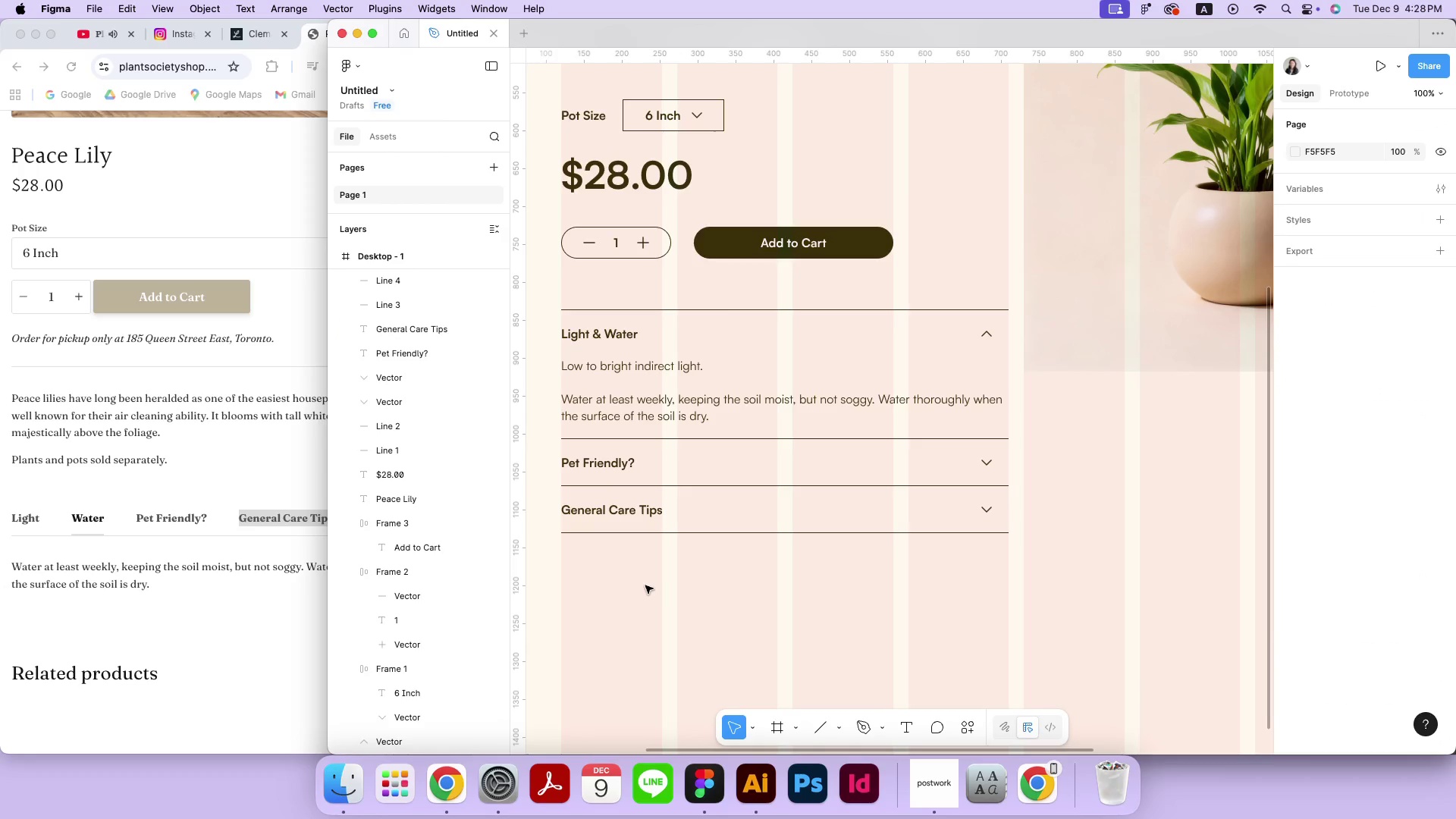 
triple_click([723, 599])
 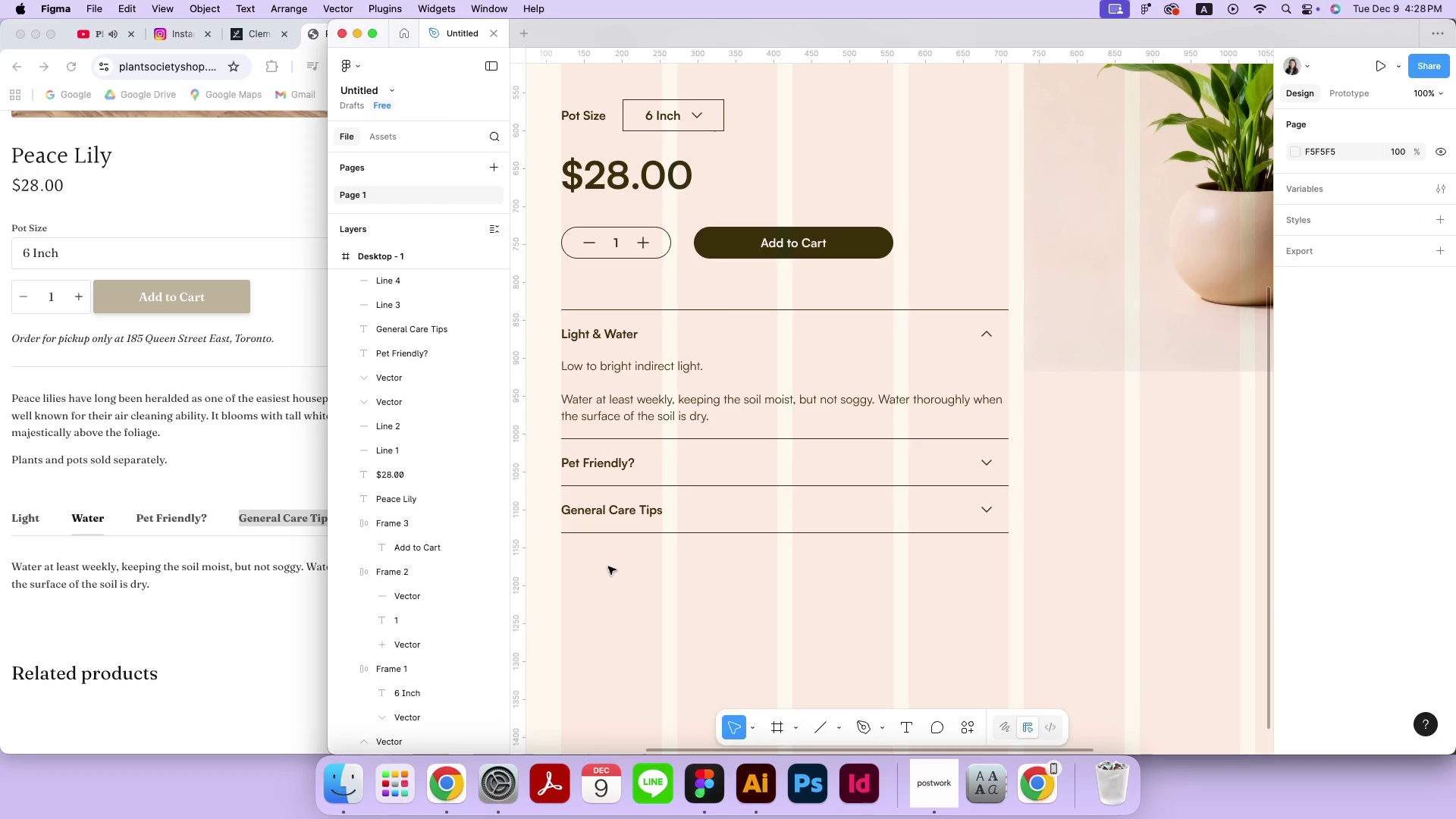 
key(Meta+Minus)
 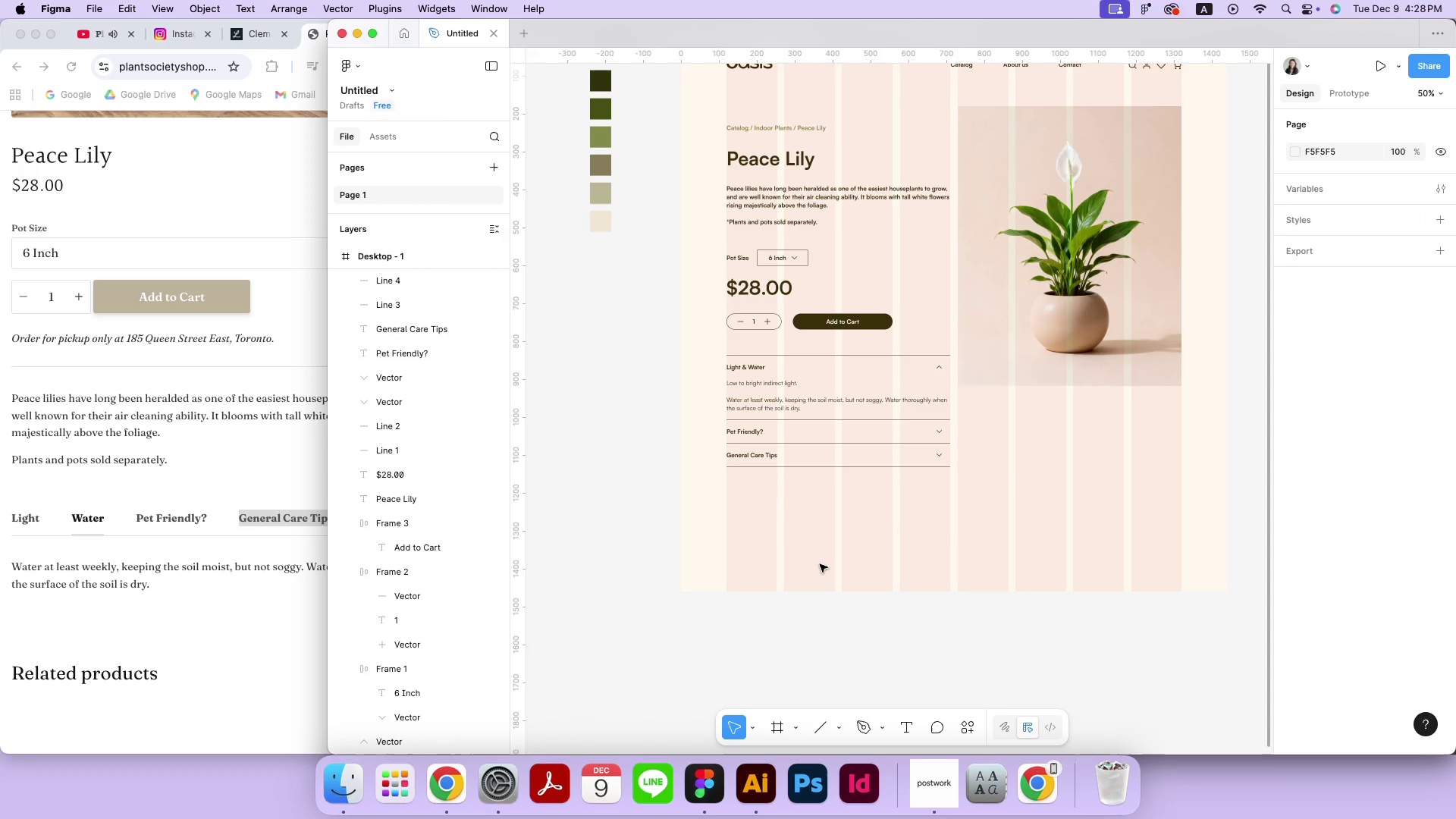 
hold_key(key=Space, duration=0.48)
 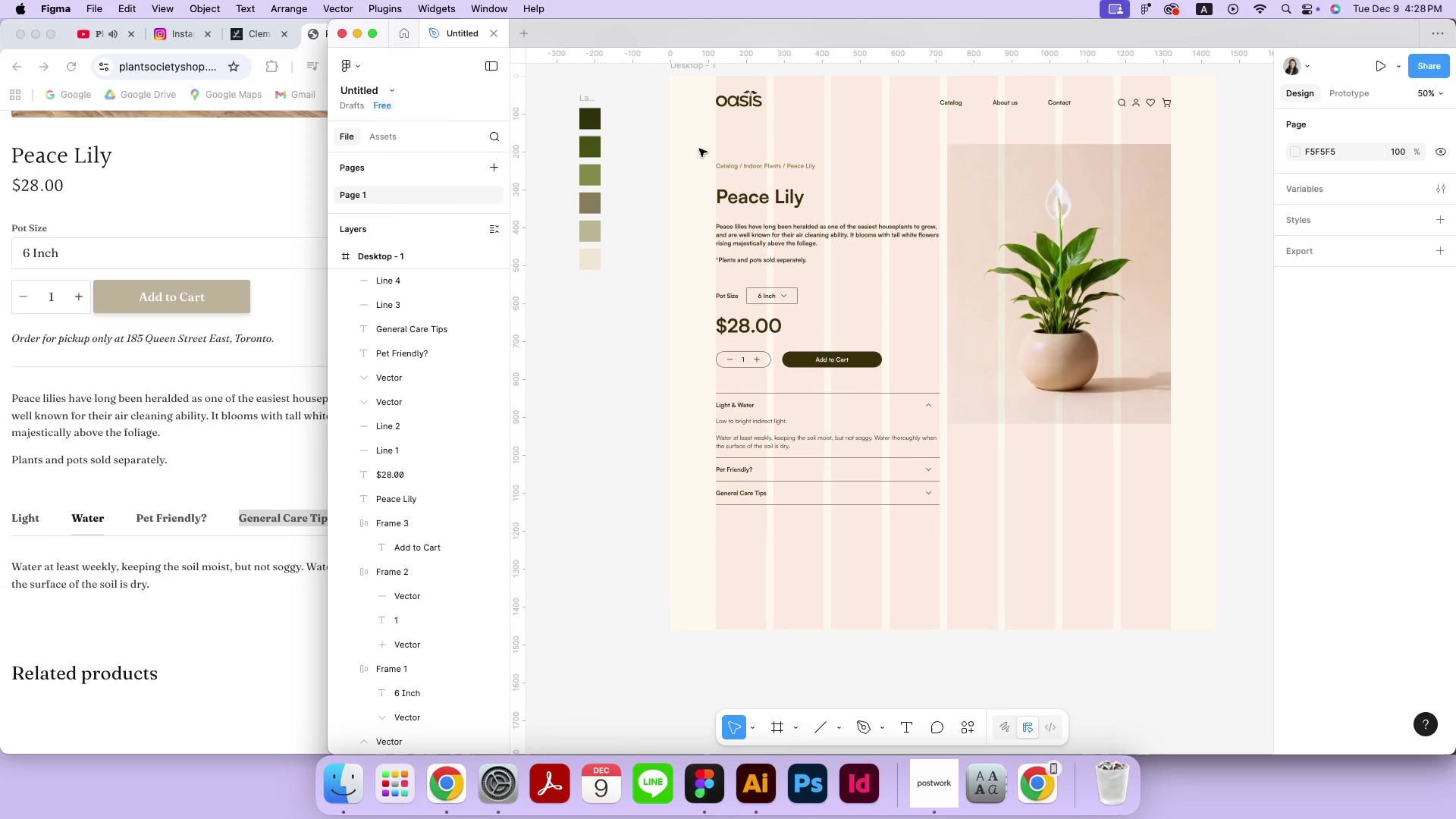 
left_click_drag(start_coordinate=[1014, 527], to_coordinate=[1003, 565])
 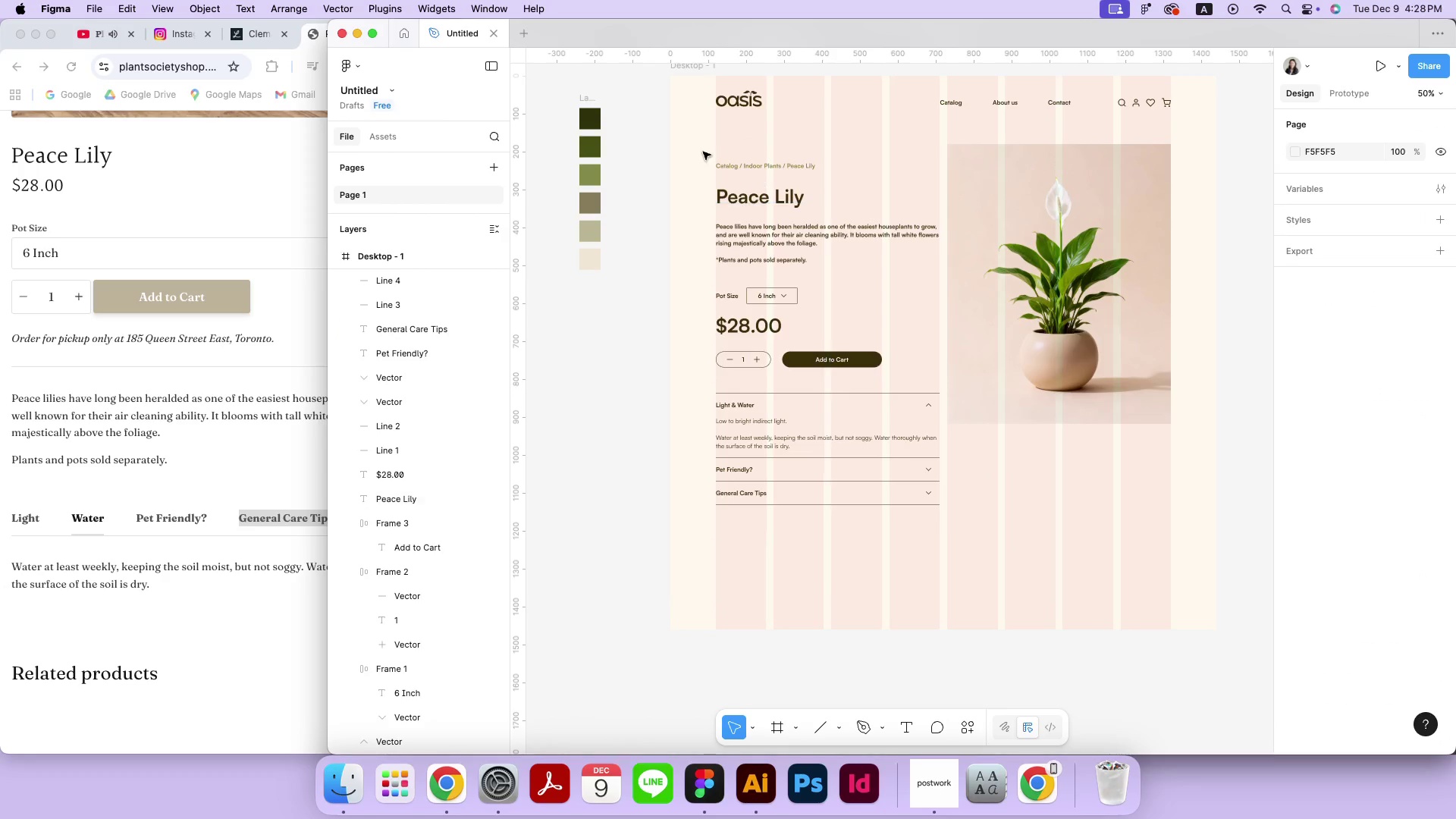 
left_click_drag(start_coordinate=[699, 149], to_coordinate=[933, 535])
 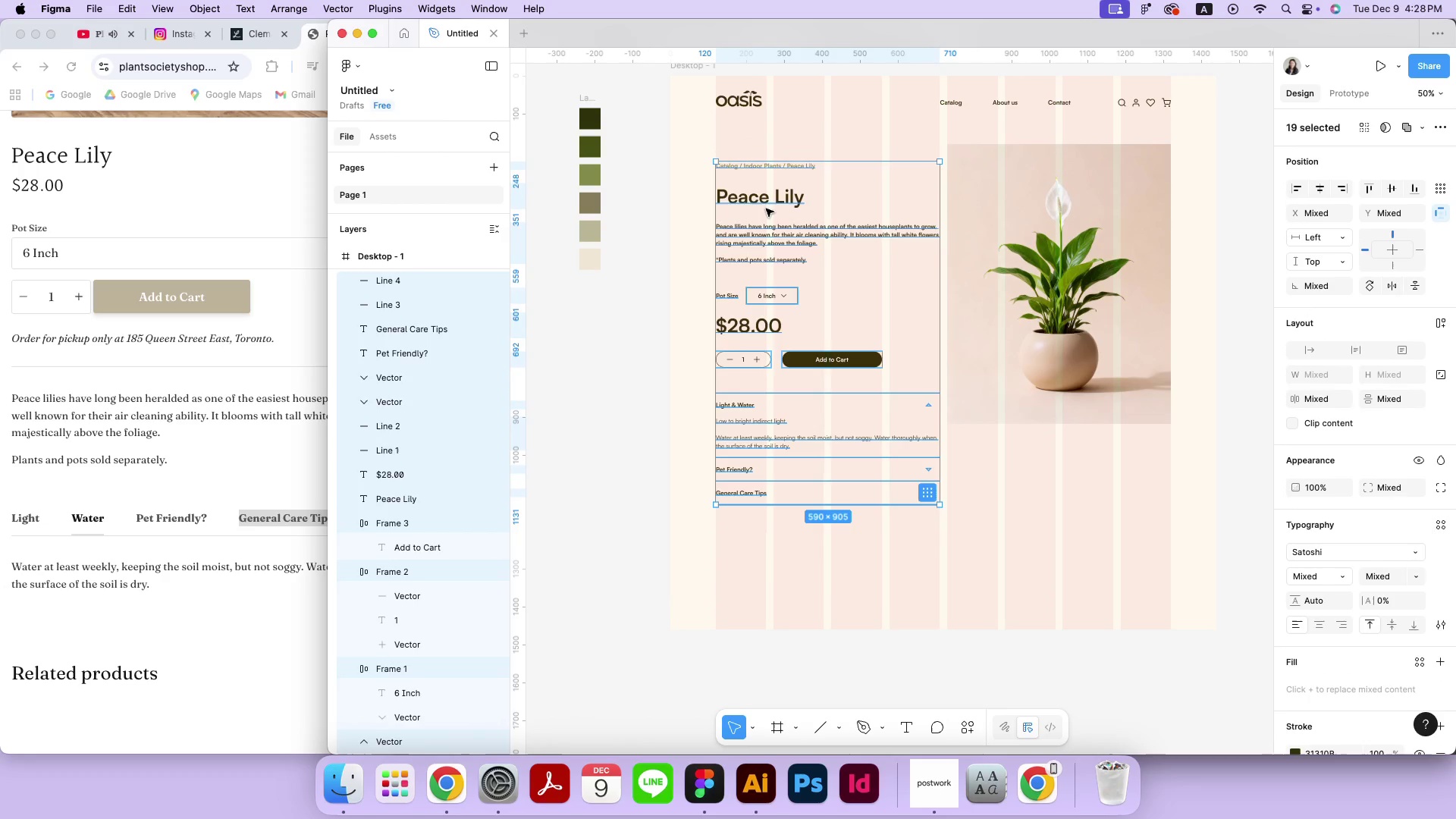 
left_click_drag(start_coordinate=[764, 201], to_coordinate=[762, 186])
 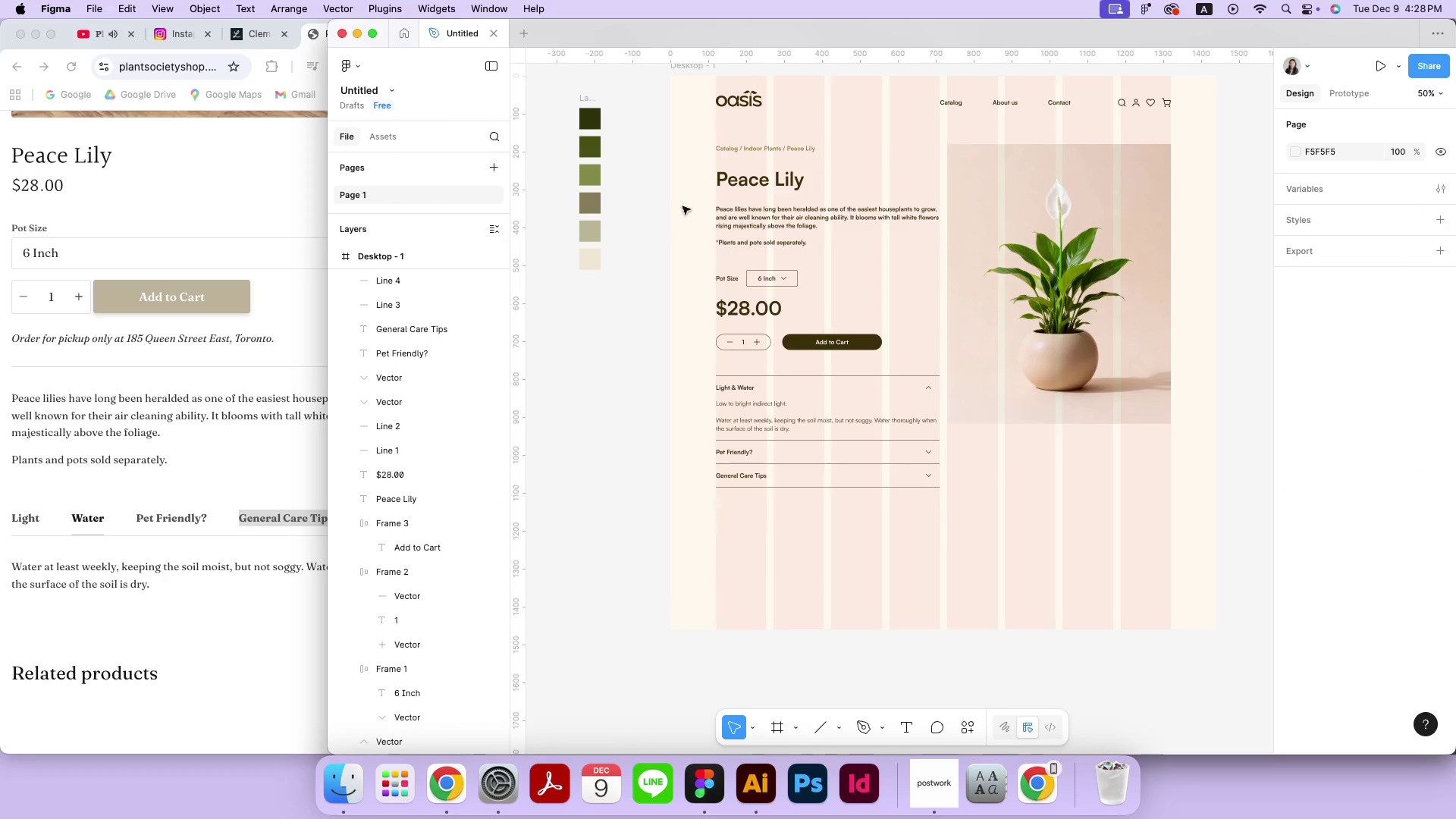 
hold_key(key=ShiftLeft, duration=1.97)
 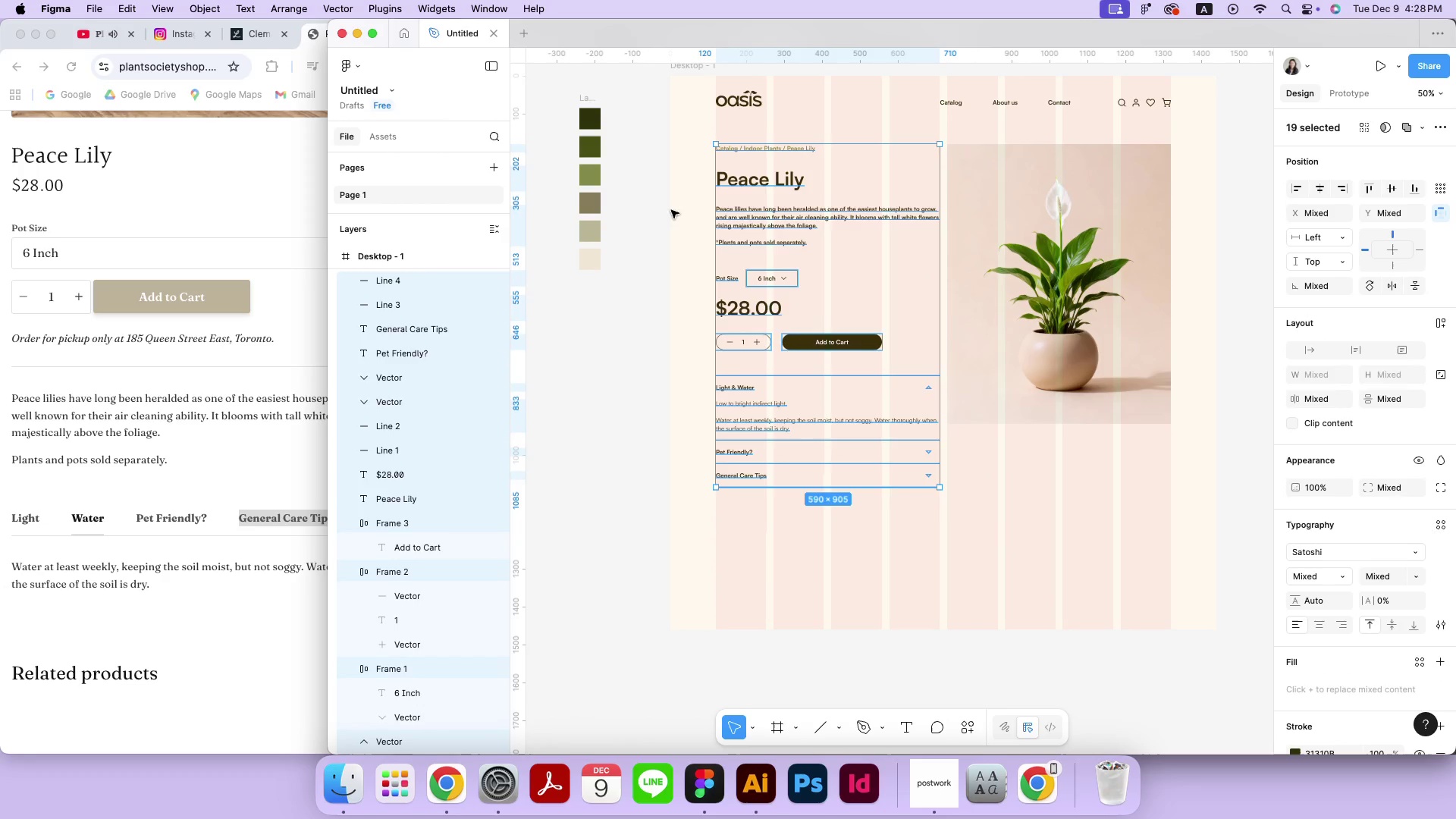 
left_click([661, 212])
 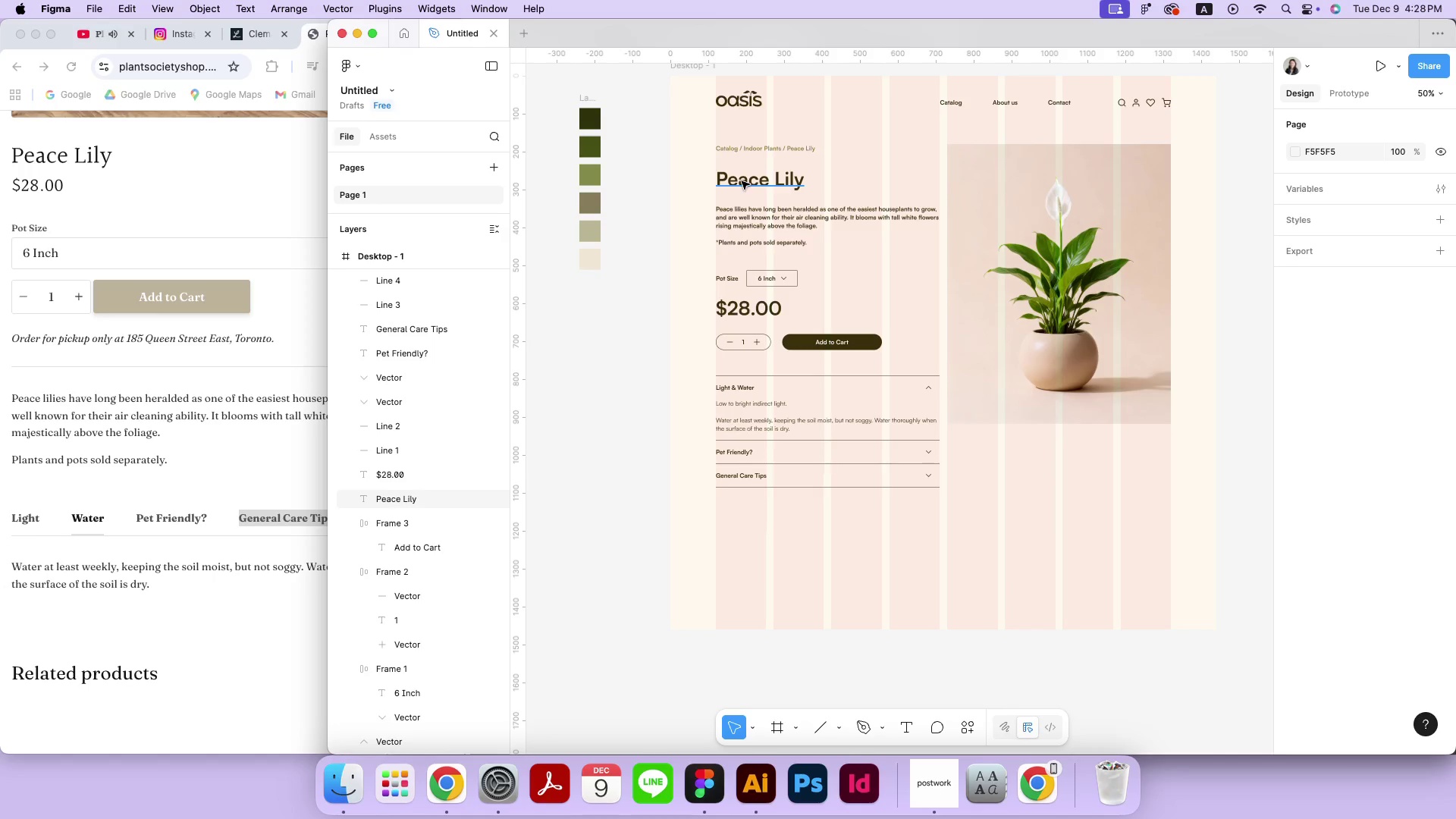 
left_click_drag(start_coordinate=[742, 181], to_coordinate=[742, 173])
 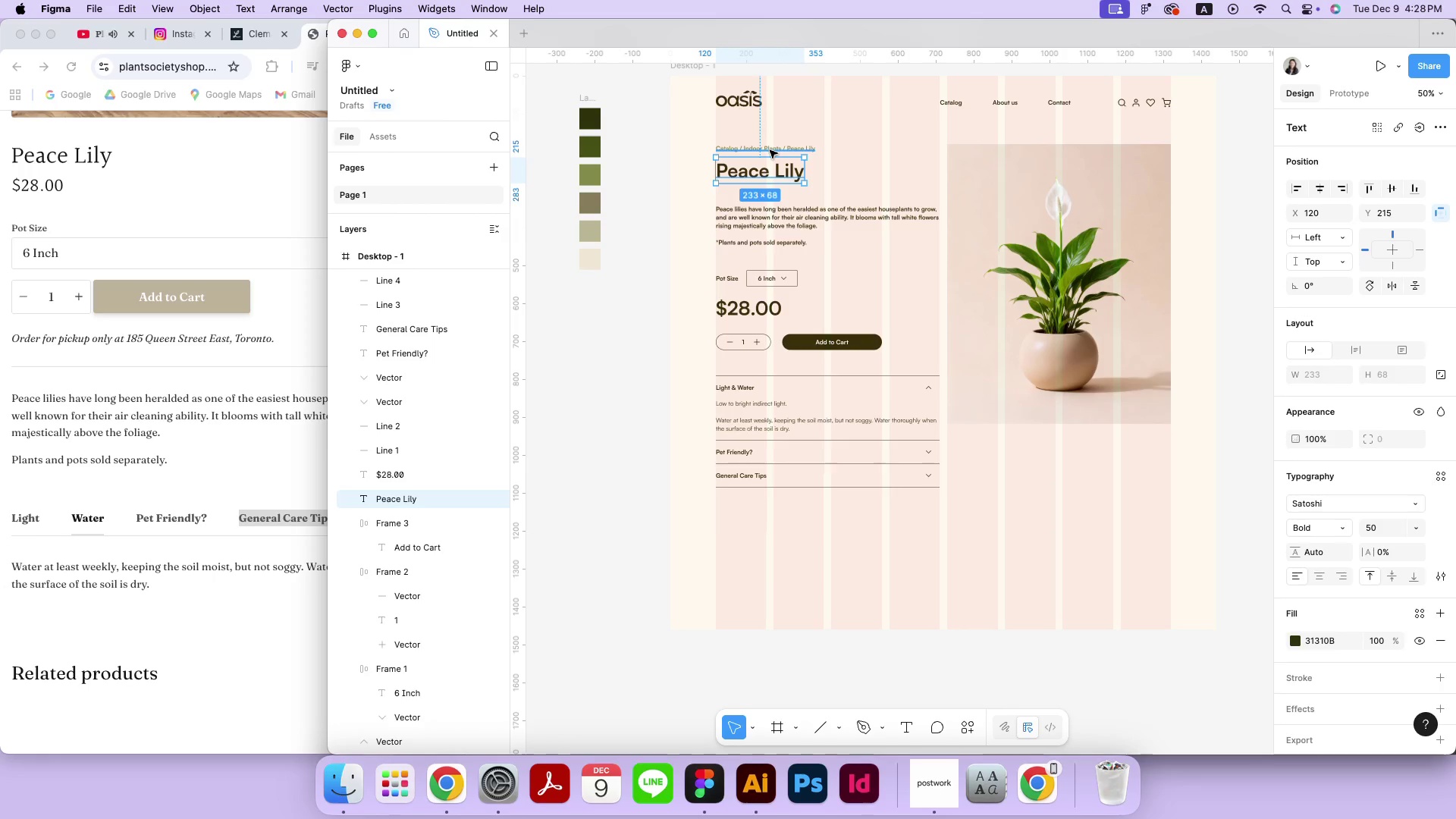 
hold_key(key=ShiftLeft, duration=1.81)
left_click([770, 150])
 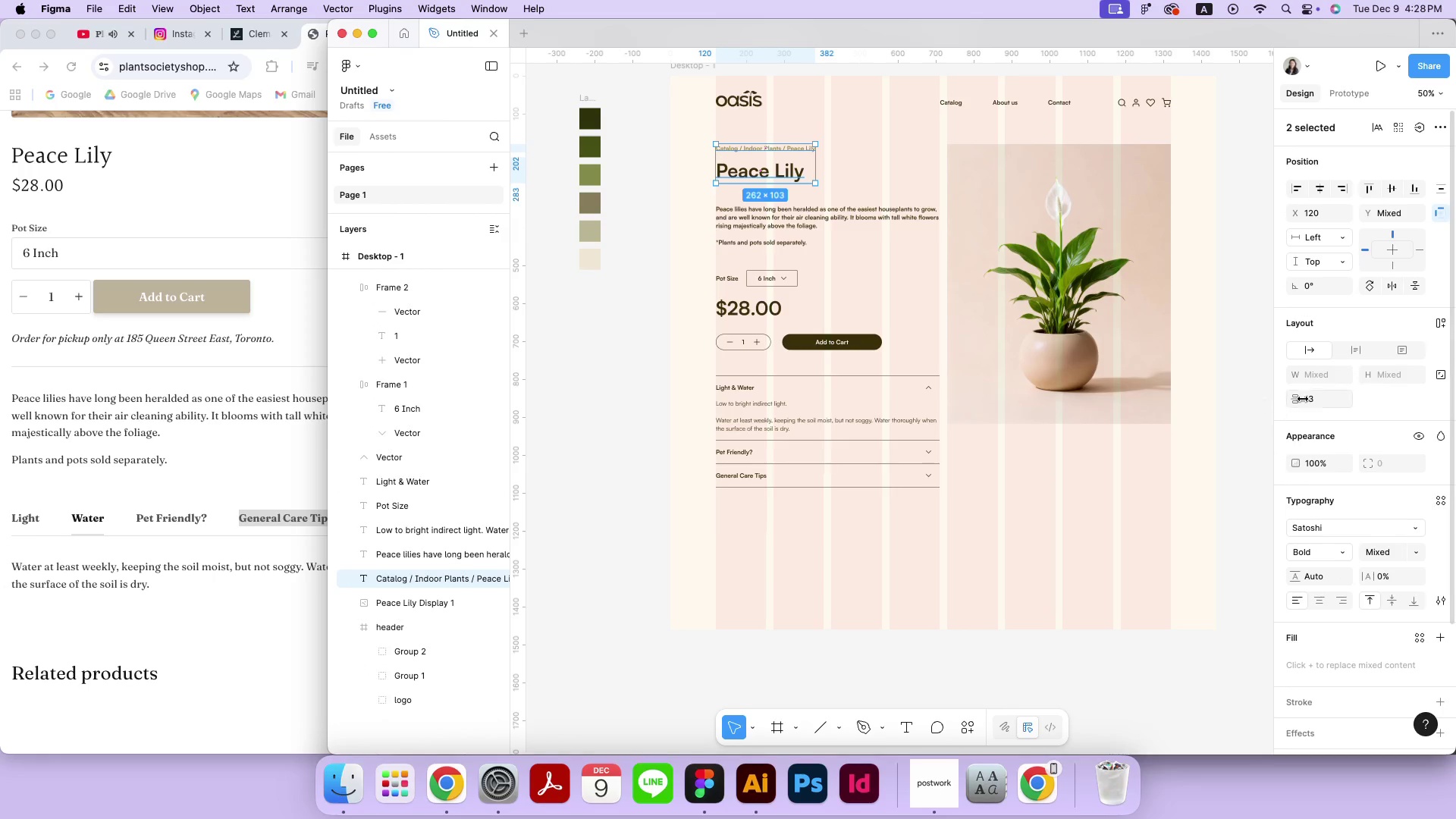 
left_click([1313, 398])
 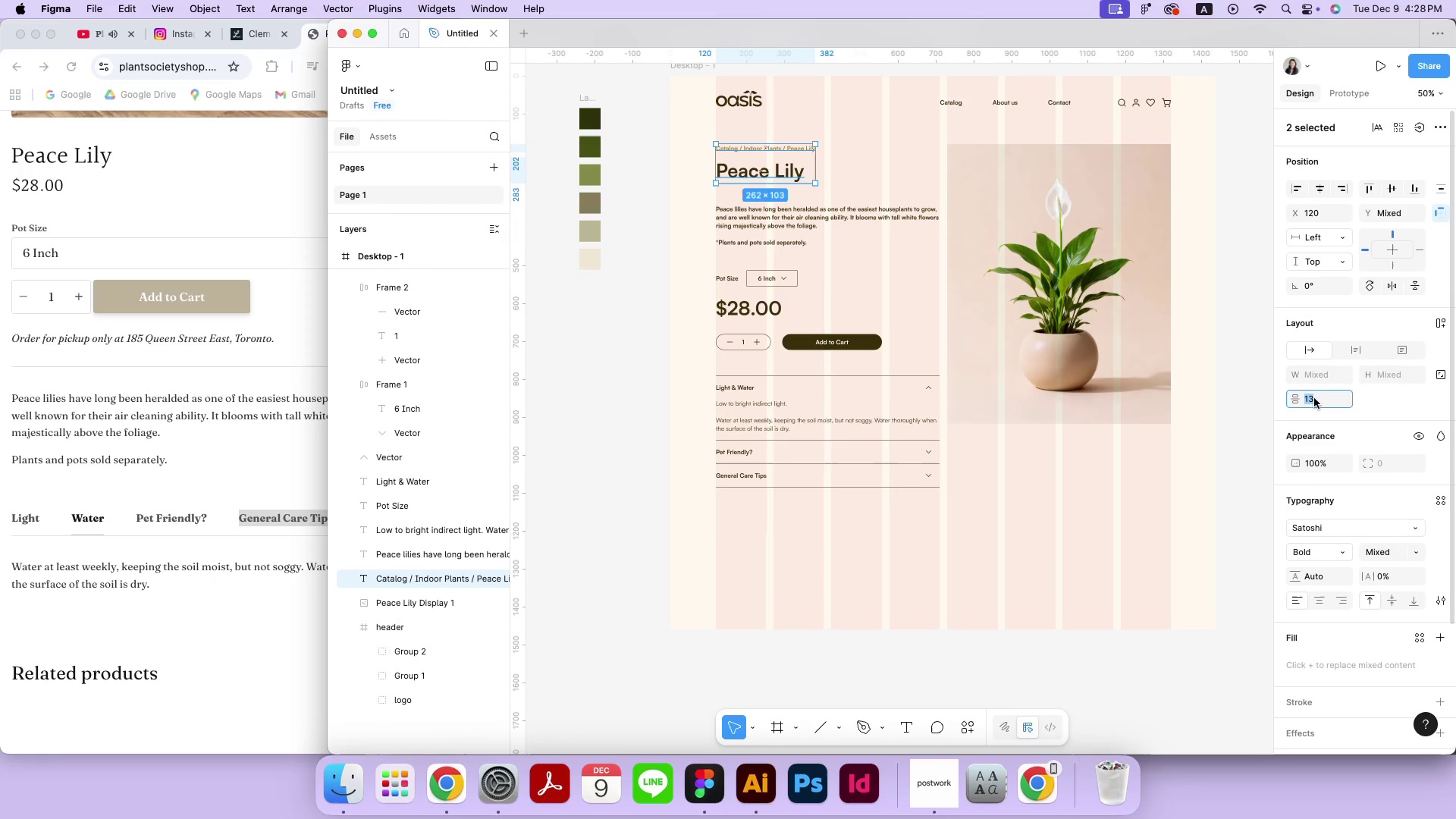 
type(15)
 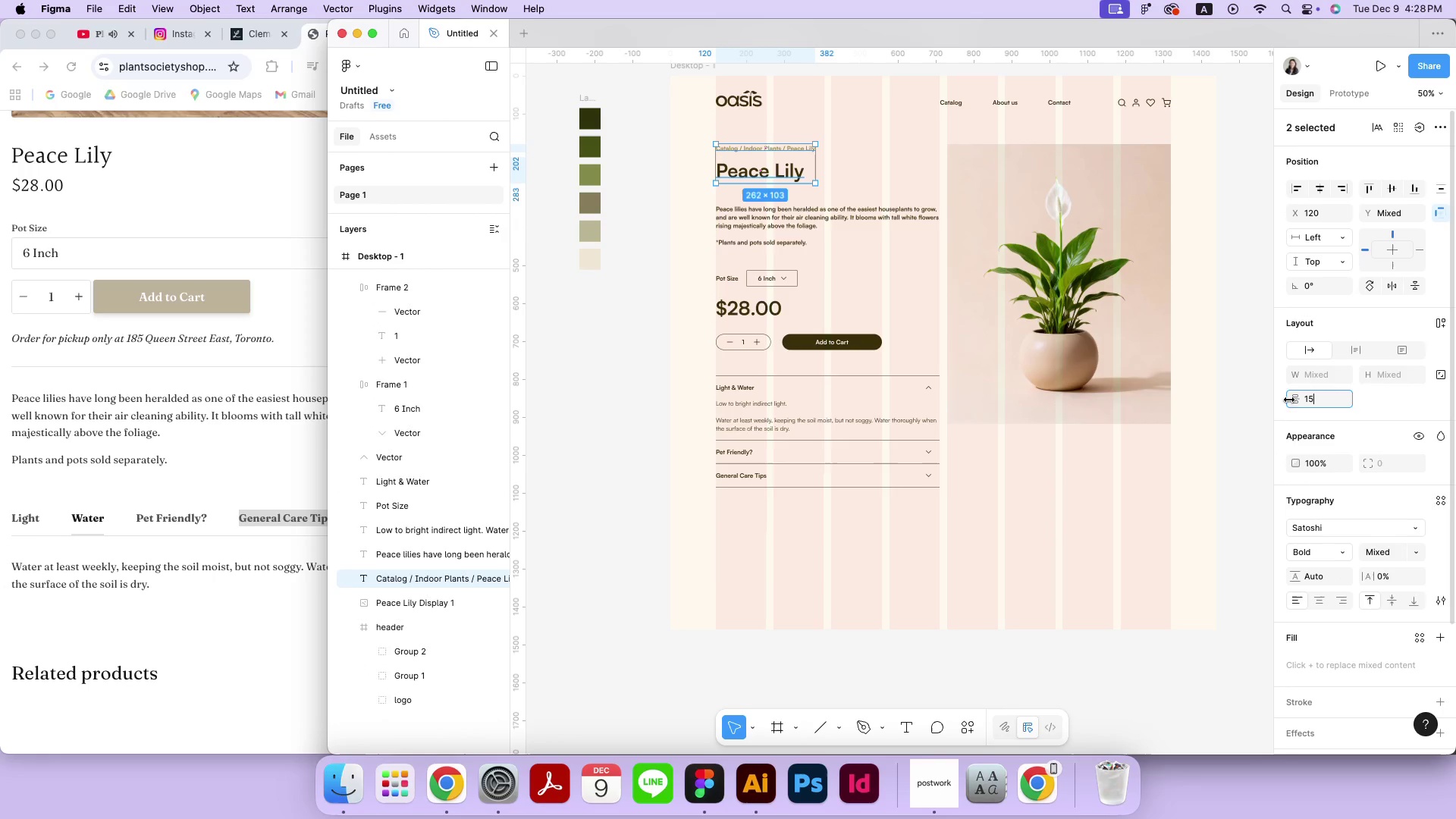 
key(Enter)
 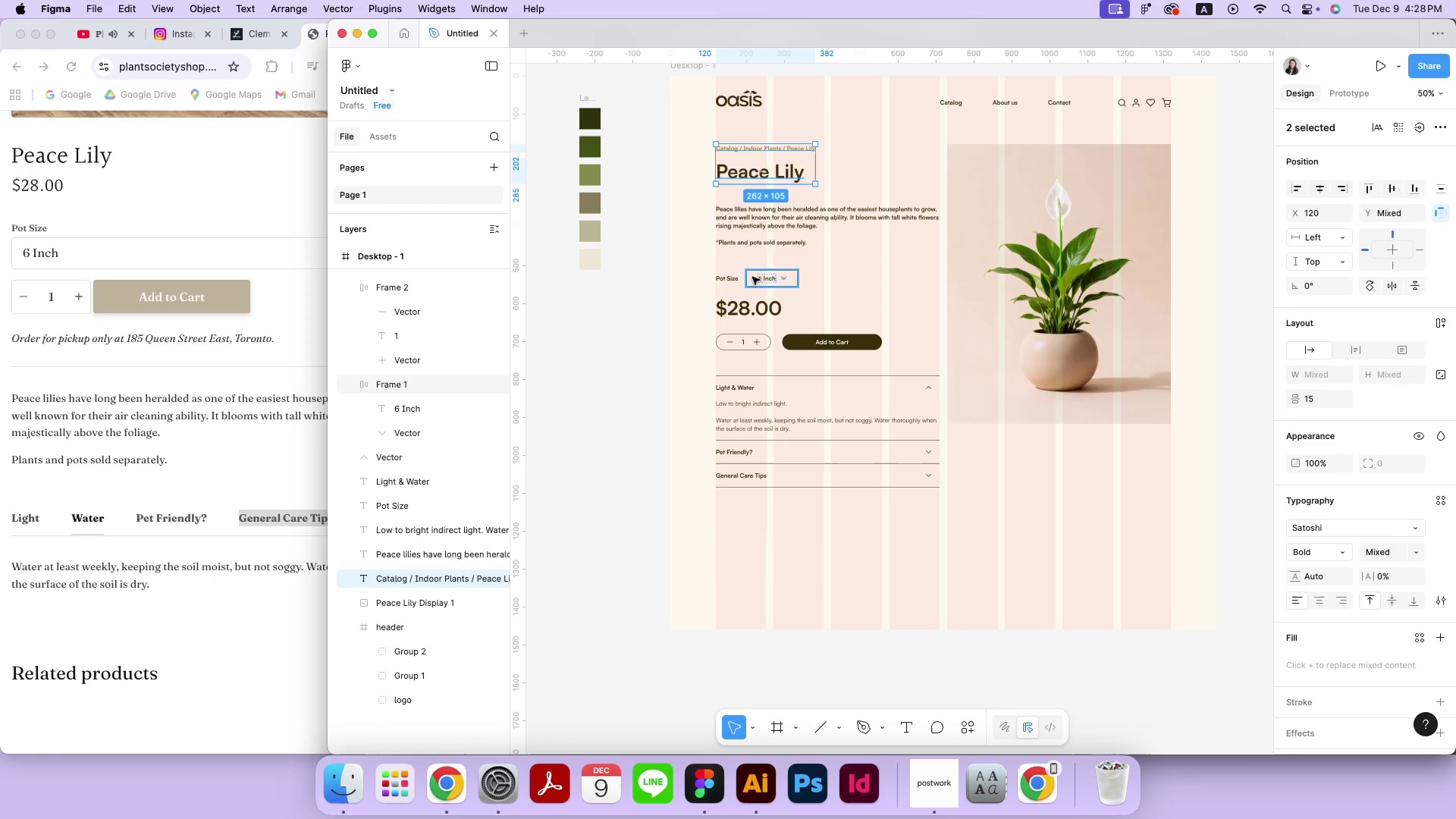 
left_click([764, 229])
 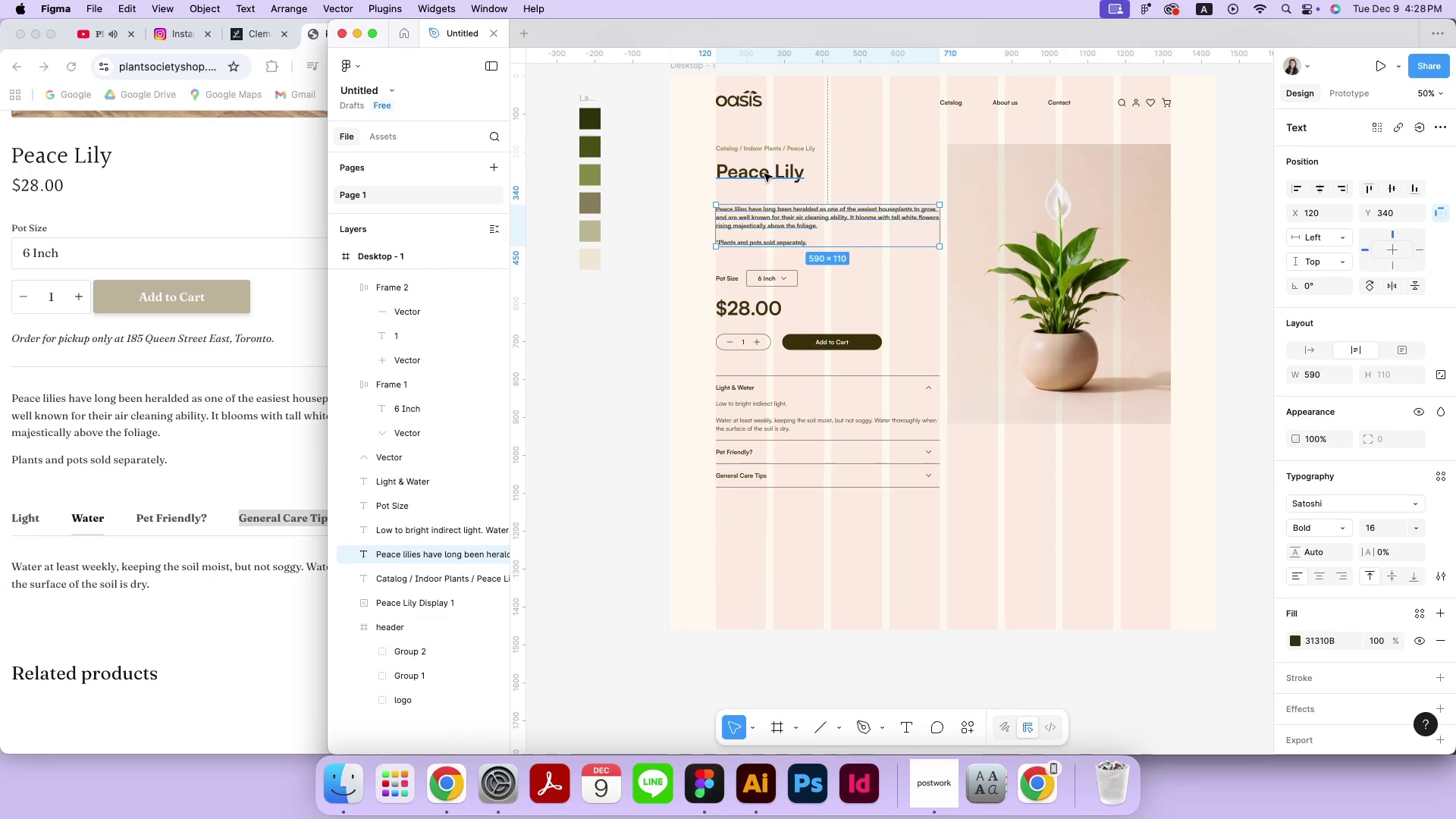 
hold_key(key=ShiftLeft, duration=0.33)
double_click([764, 171])
 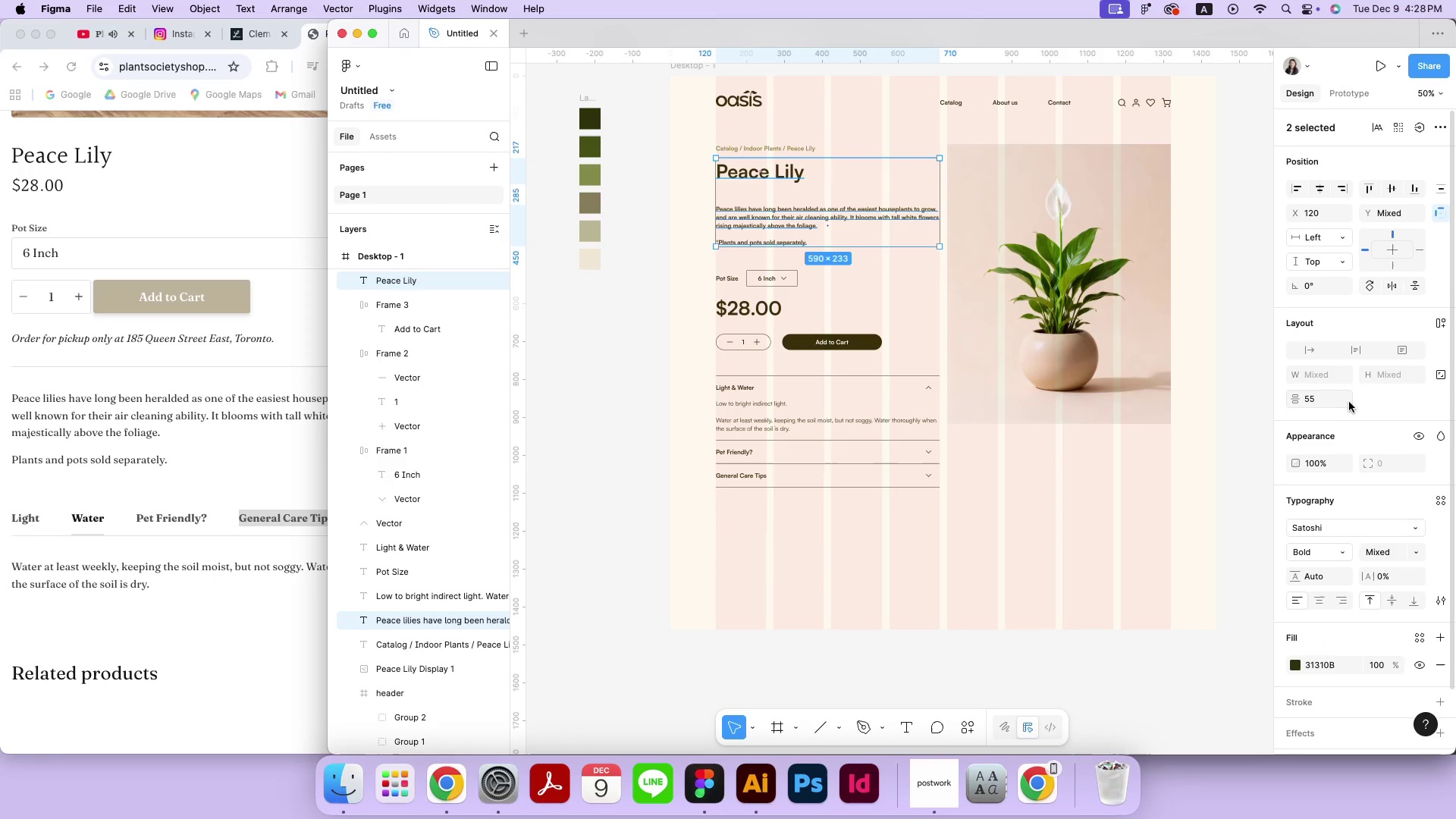 
left_click([1314, 392])
 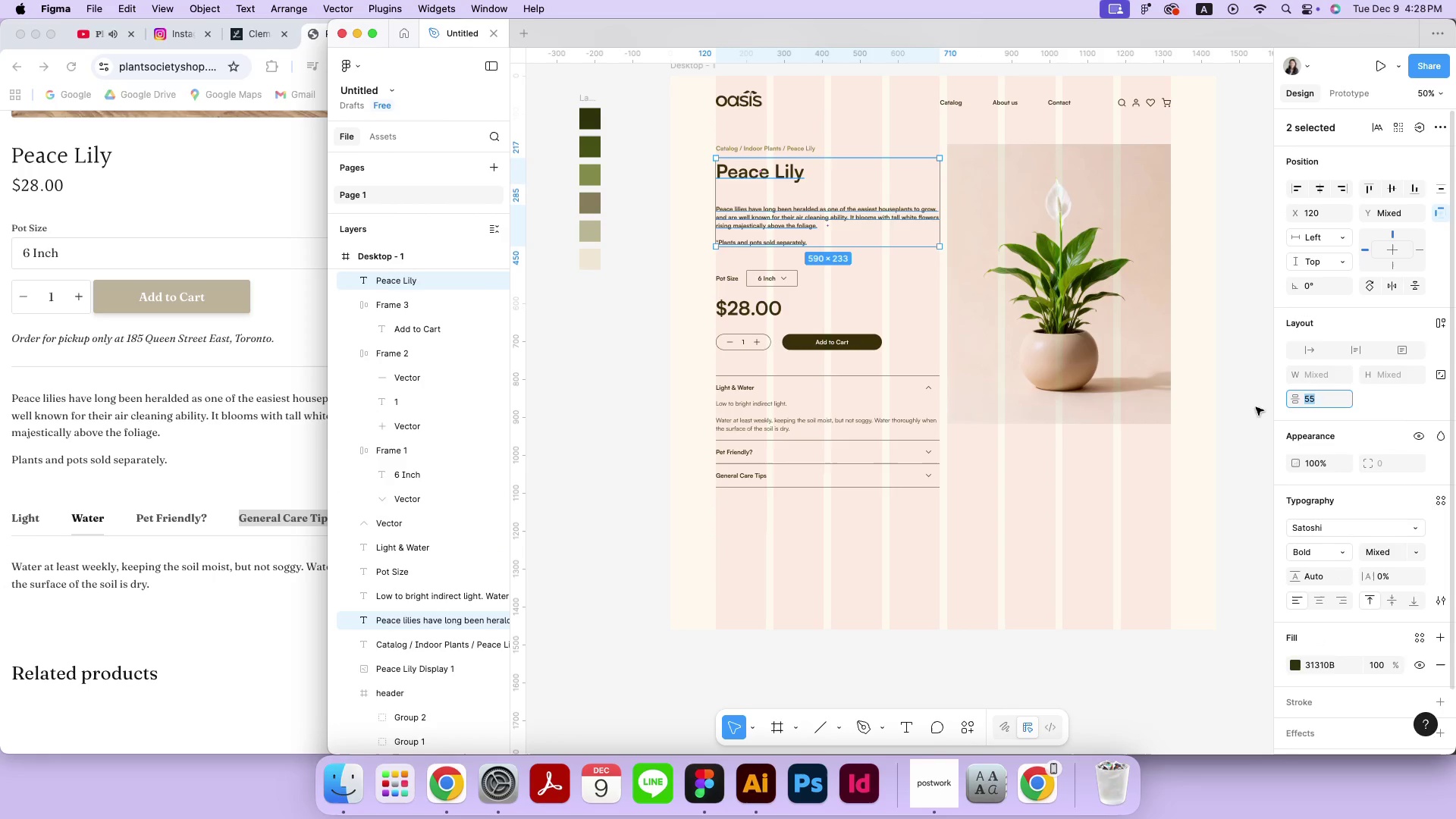 
type(15)
 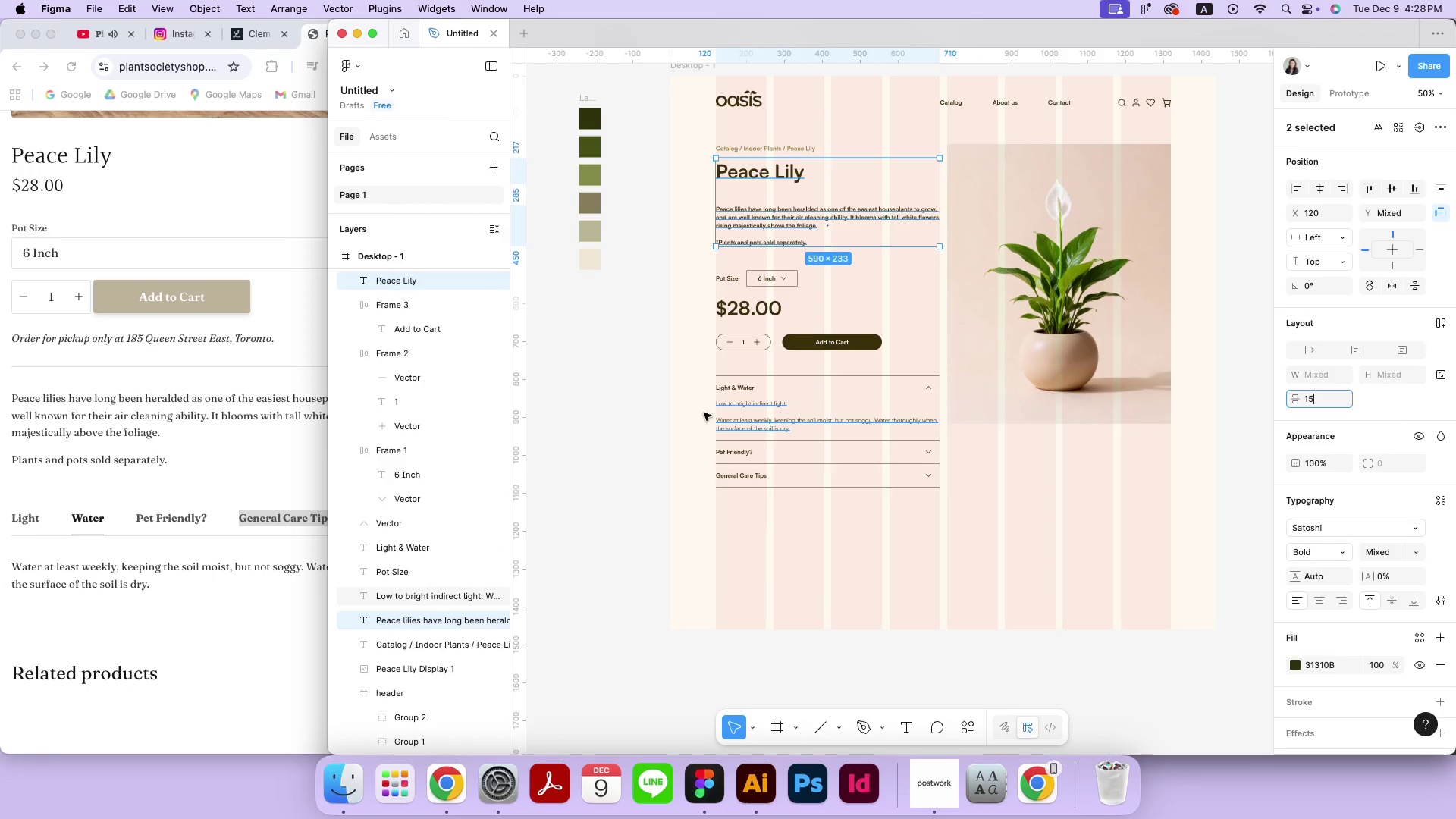 
key(Enter)
 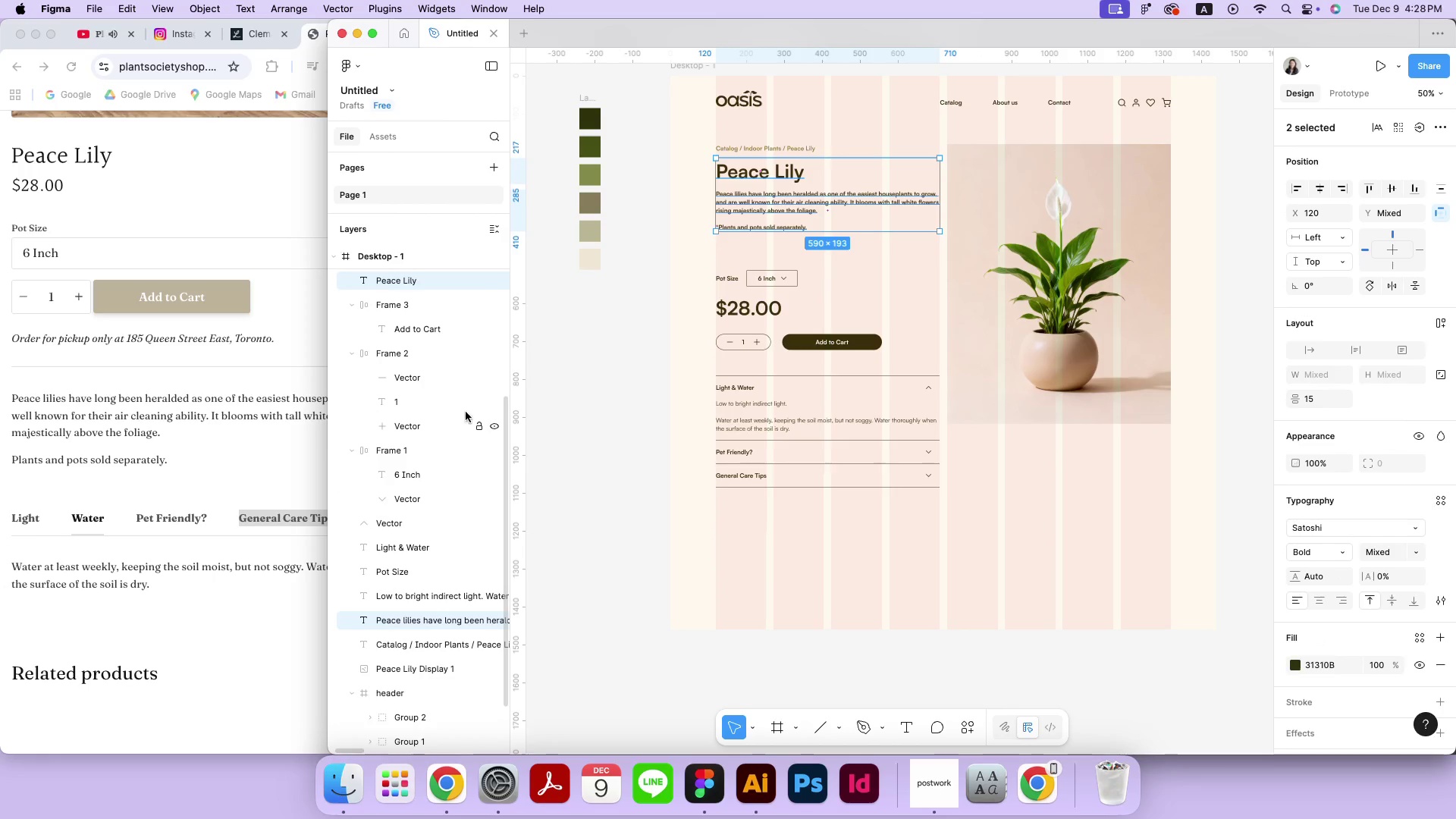 
left_click([639, 388])
 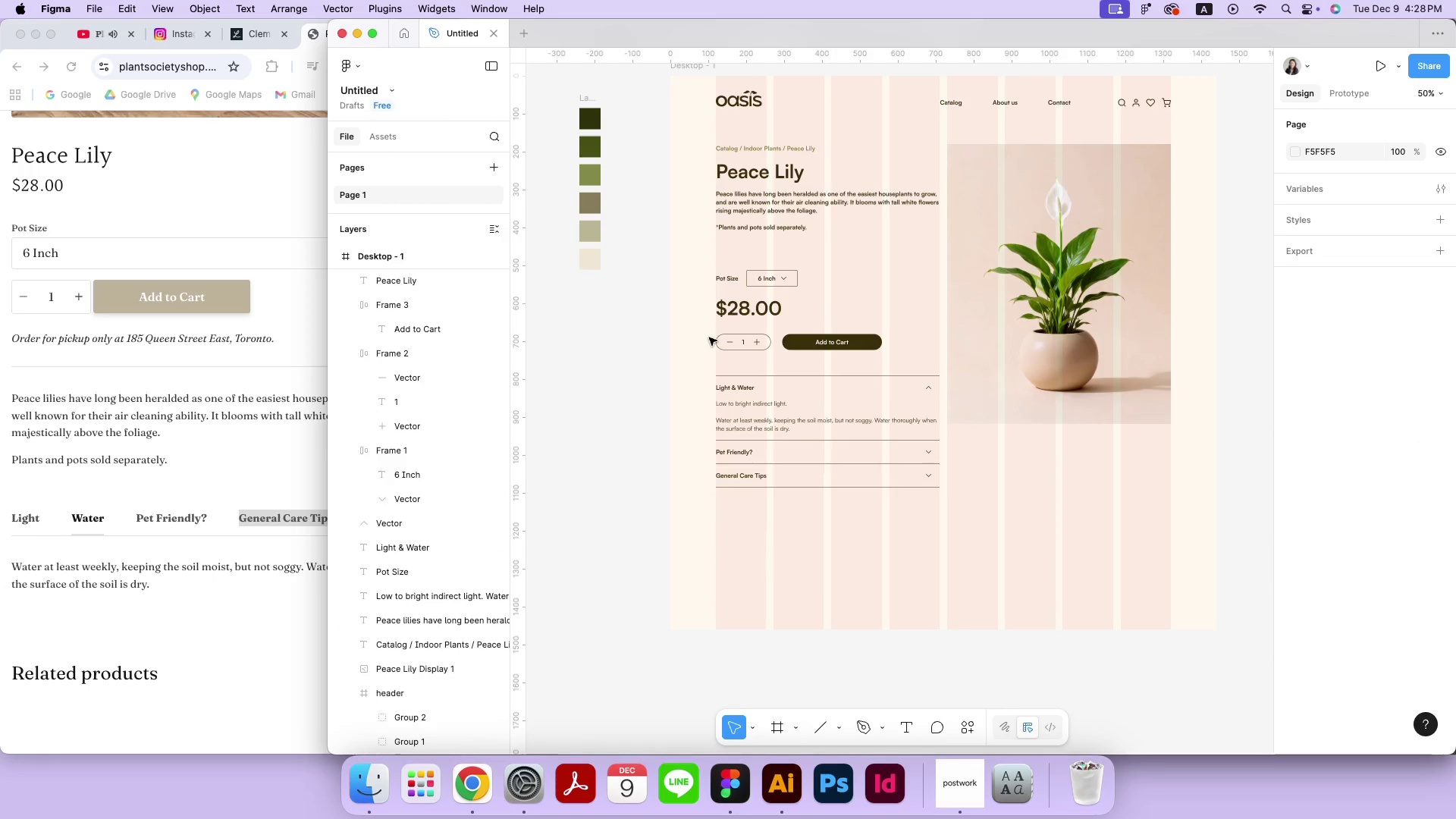 
left_click_drag(start_coordinate=[858, 248], to_coordinate=[786, 179])
 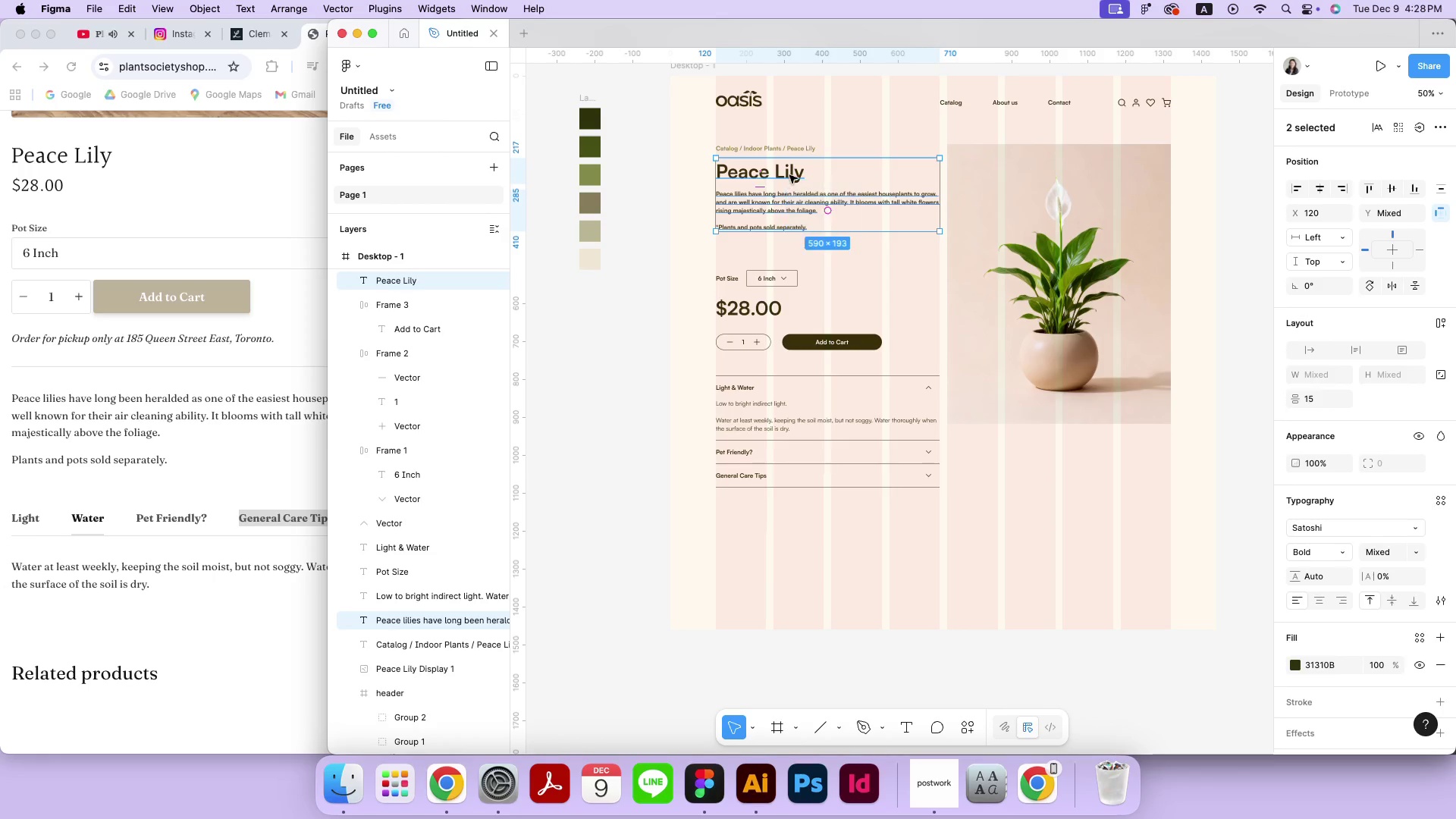 
left_click_drag(start_coordinate=[789, 175], to_coordinate=[790, 184])
 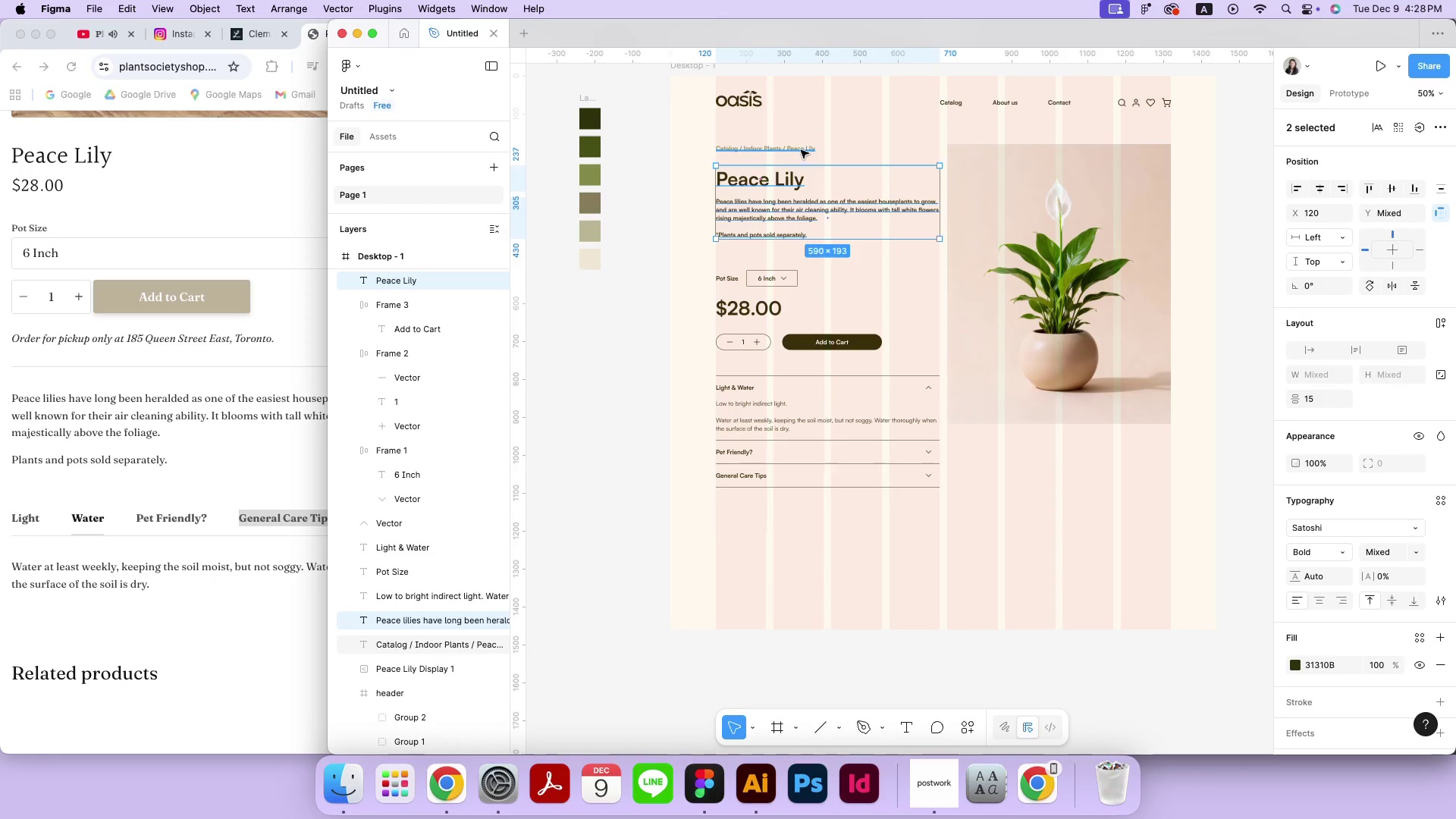 
hold_key(key=ShiftLeft, duration=1.46)
 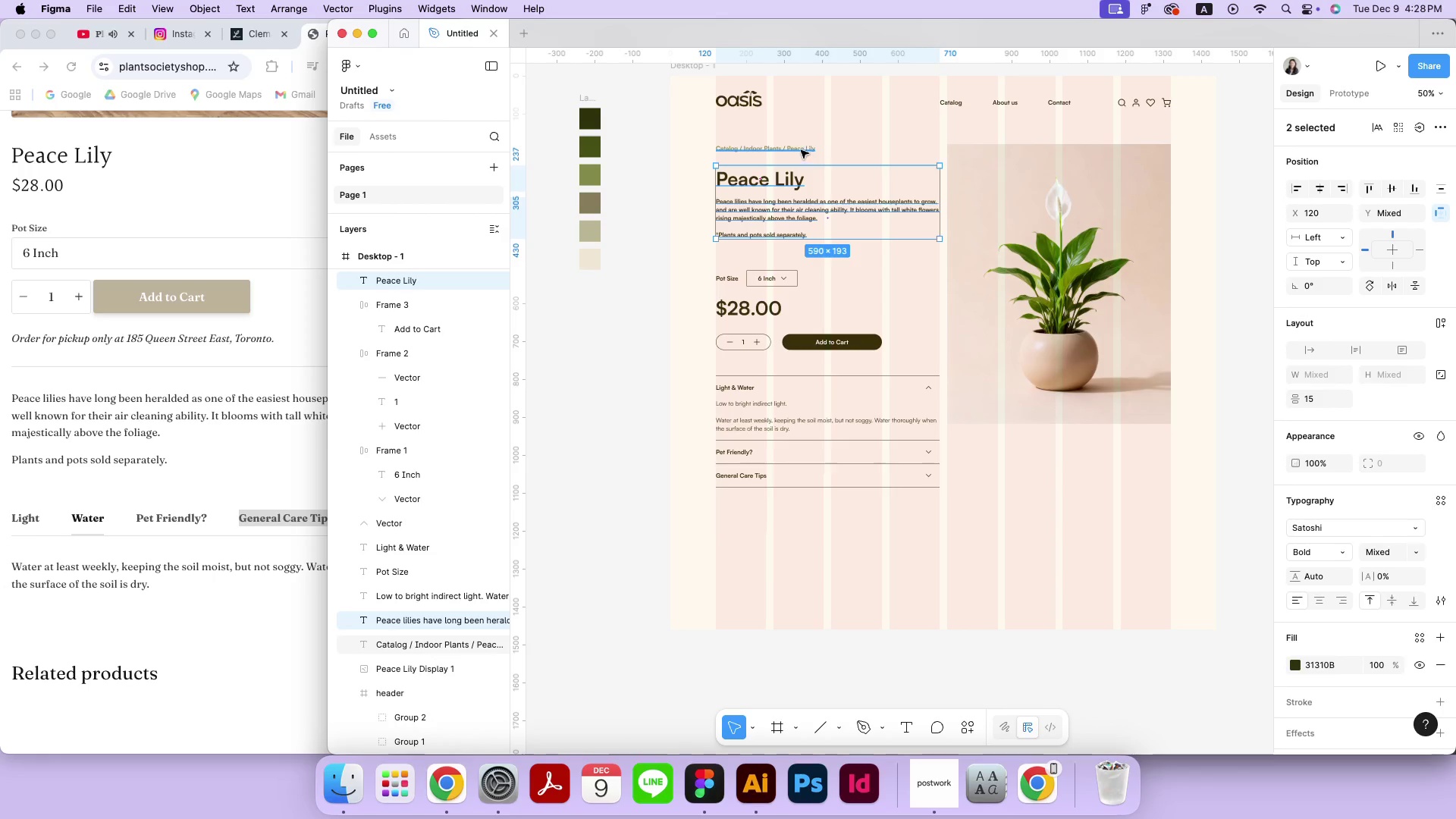 
double_click([799, 146])
 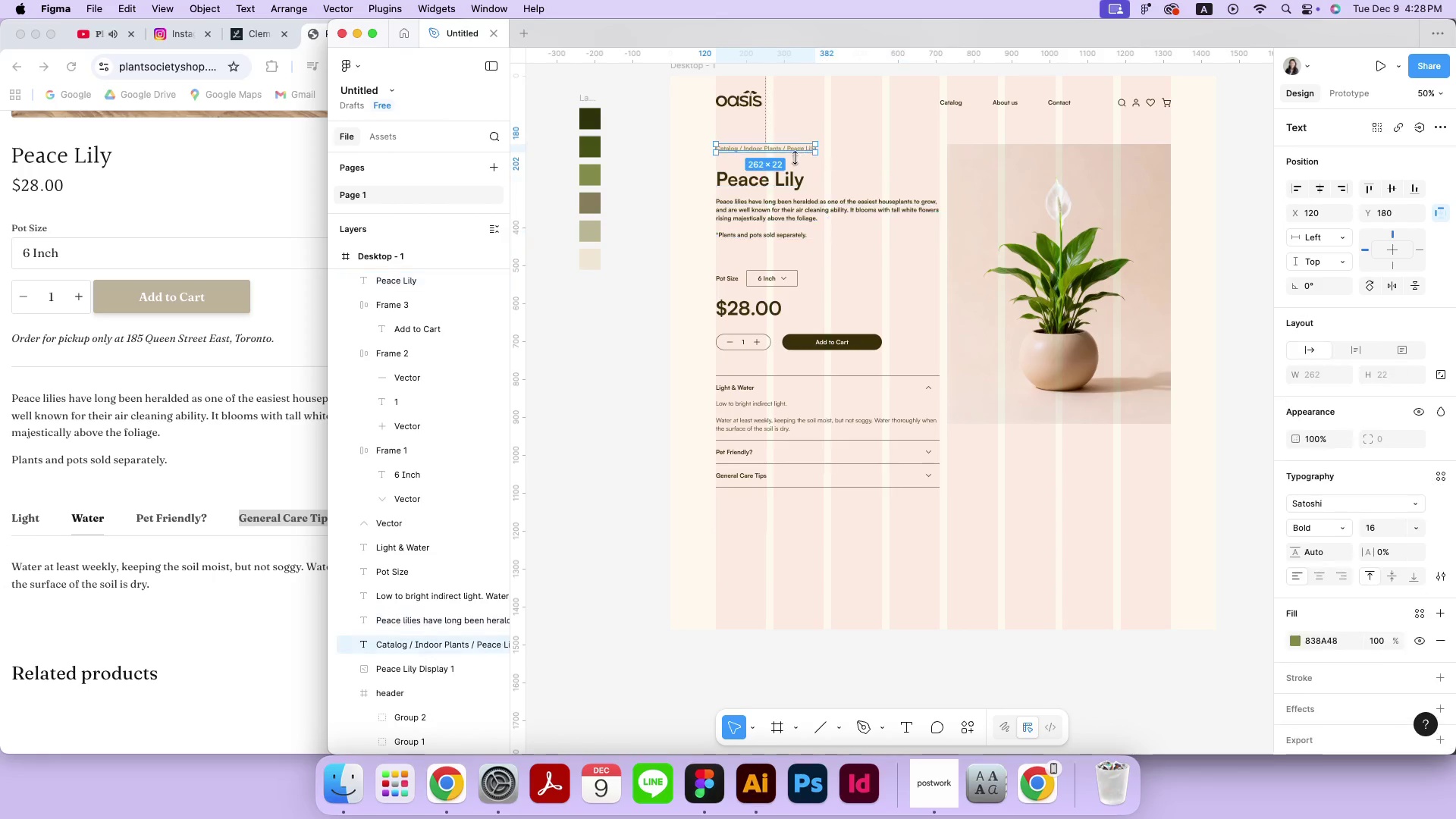 
hold_key(key=ShiftLeft, duration=0.58)
triple_click([790, 190])
 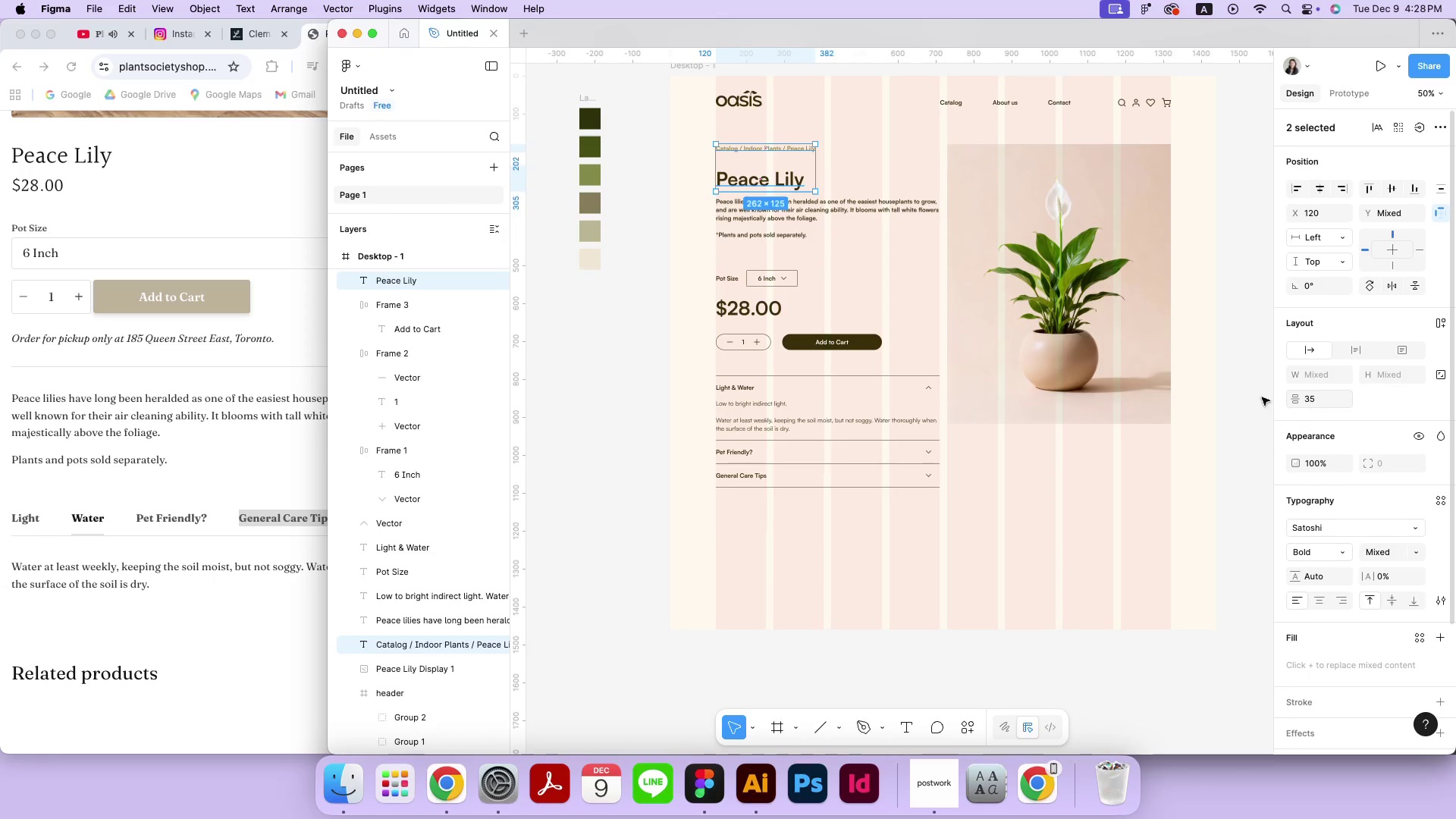 
left_click([934, 290])
 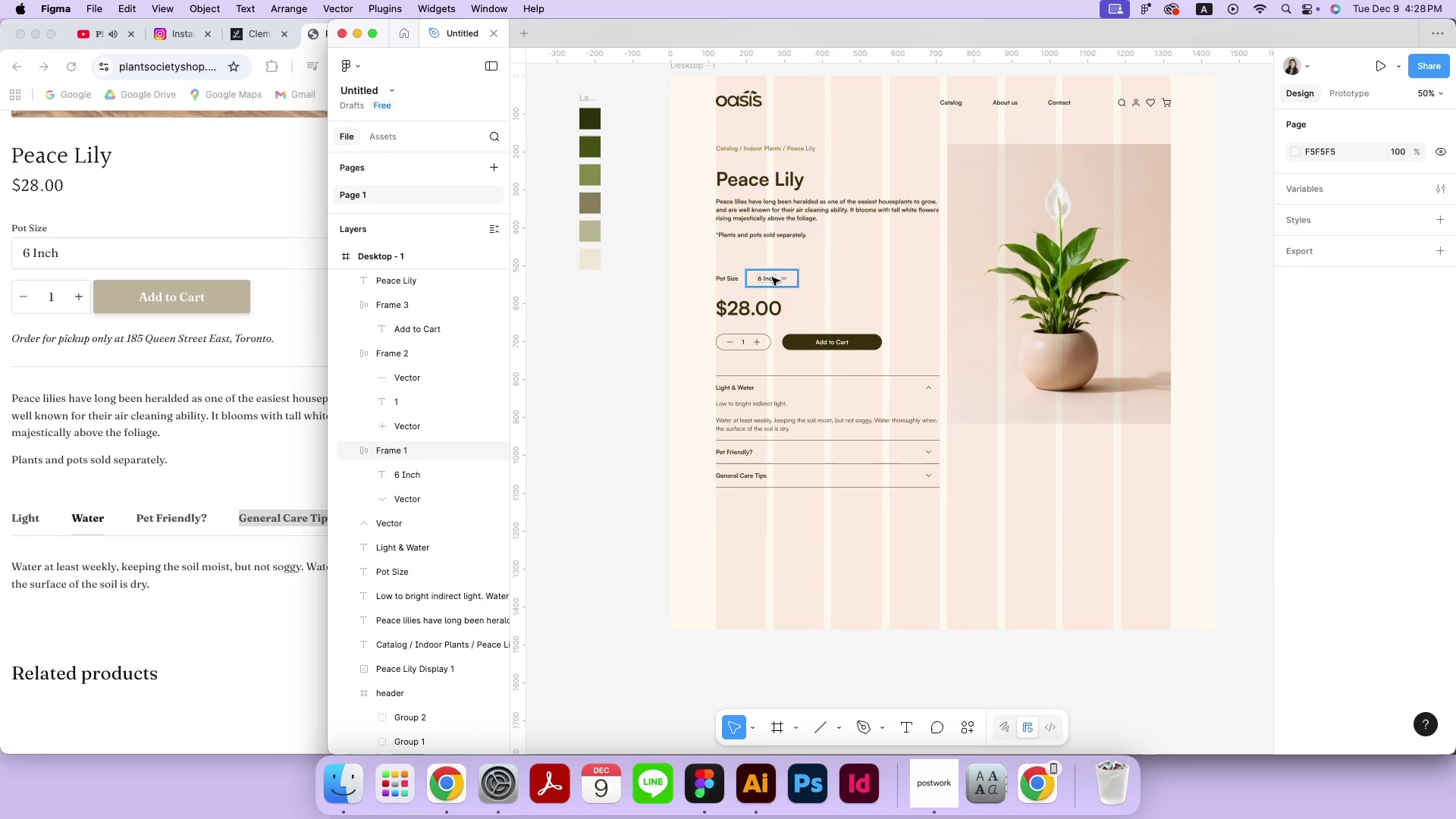 
left_click([765, 277])
 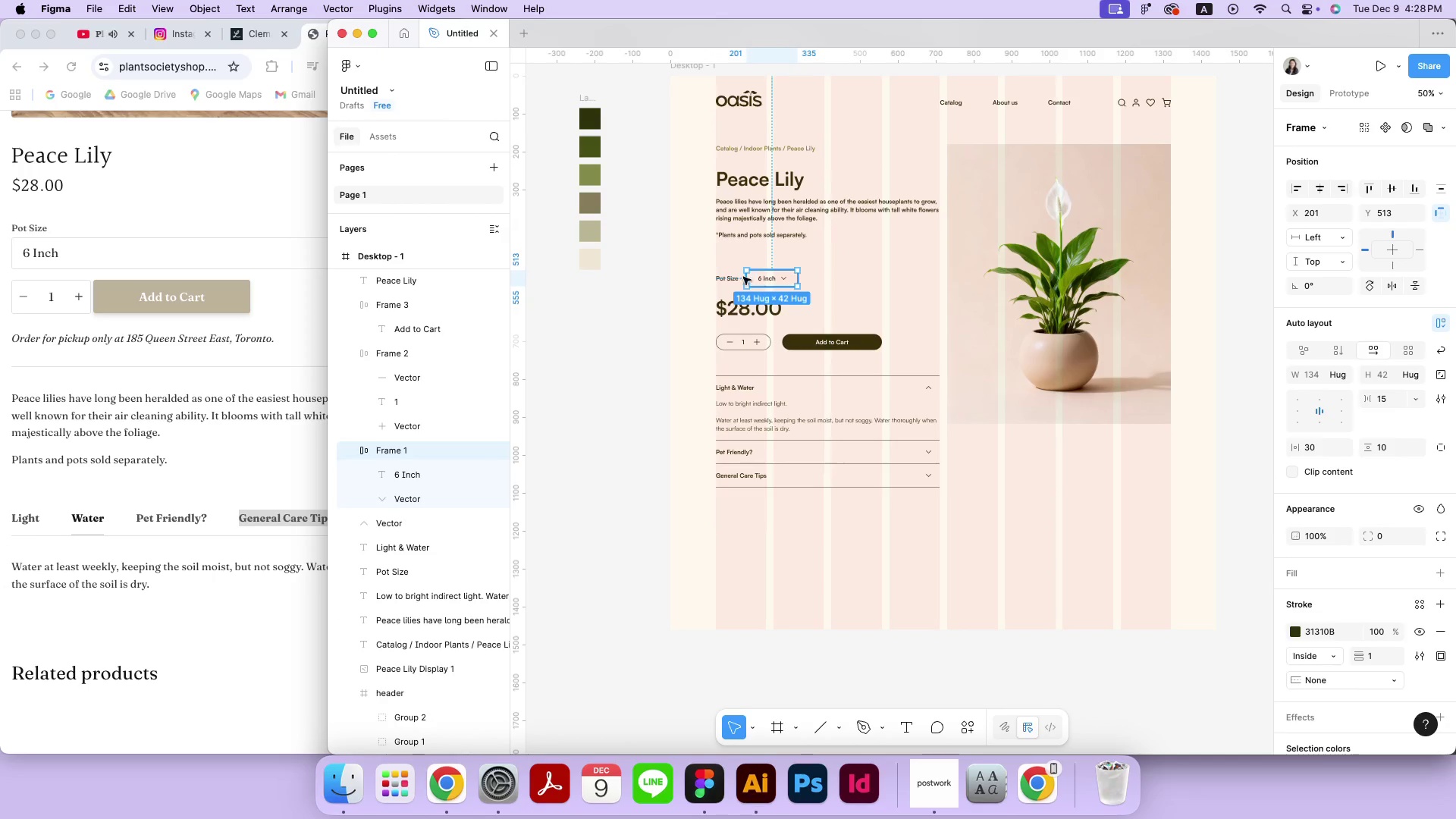 
hold_key(key=ShiftLeft, duration=0.48)
left_click([732, 278])
 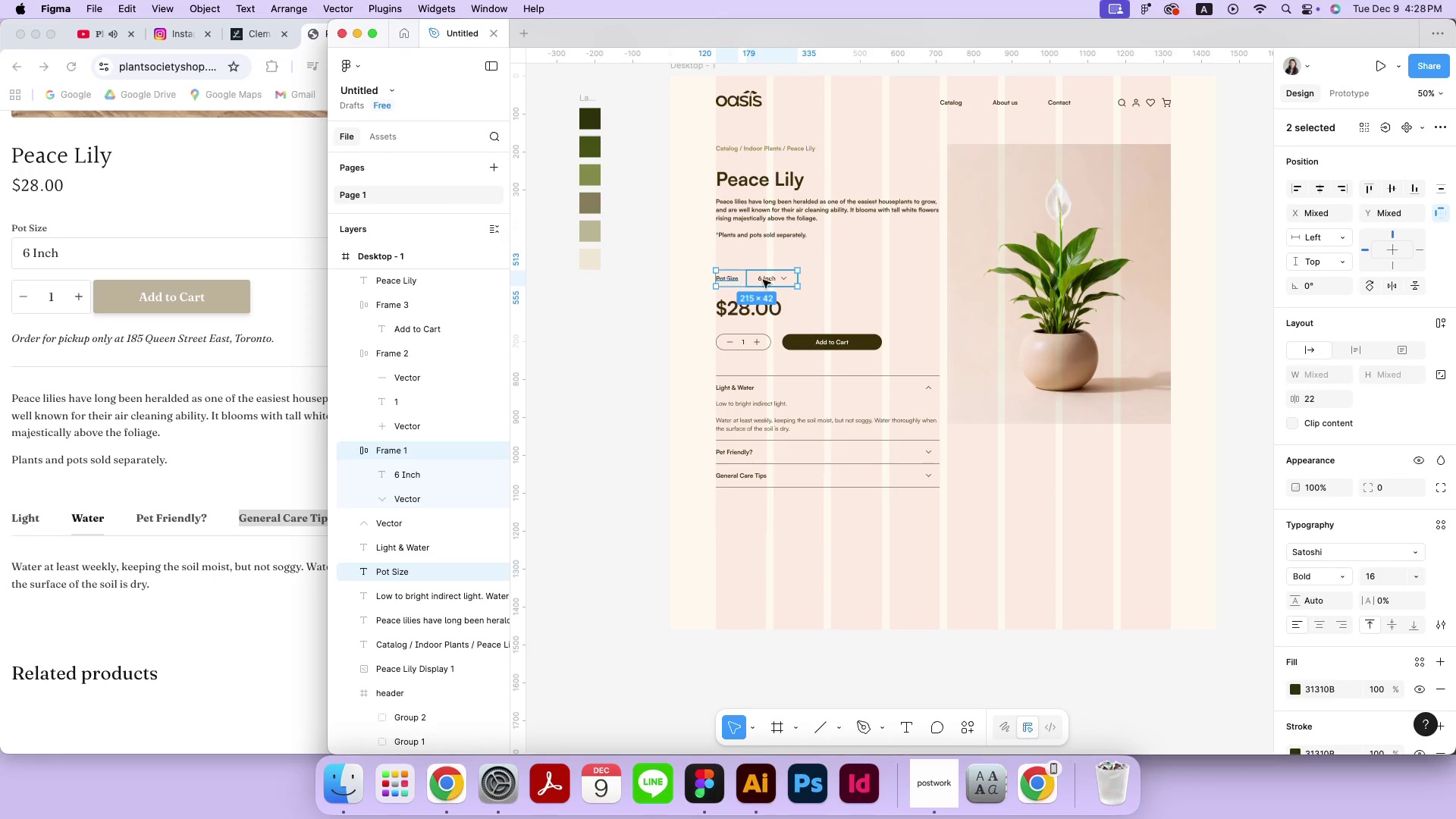 
key(Meta+G)
 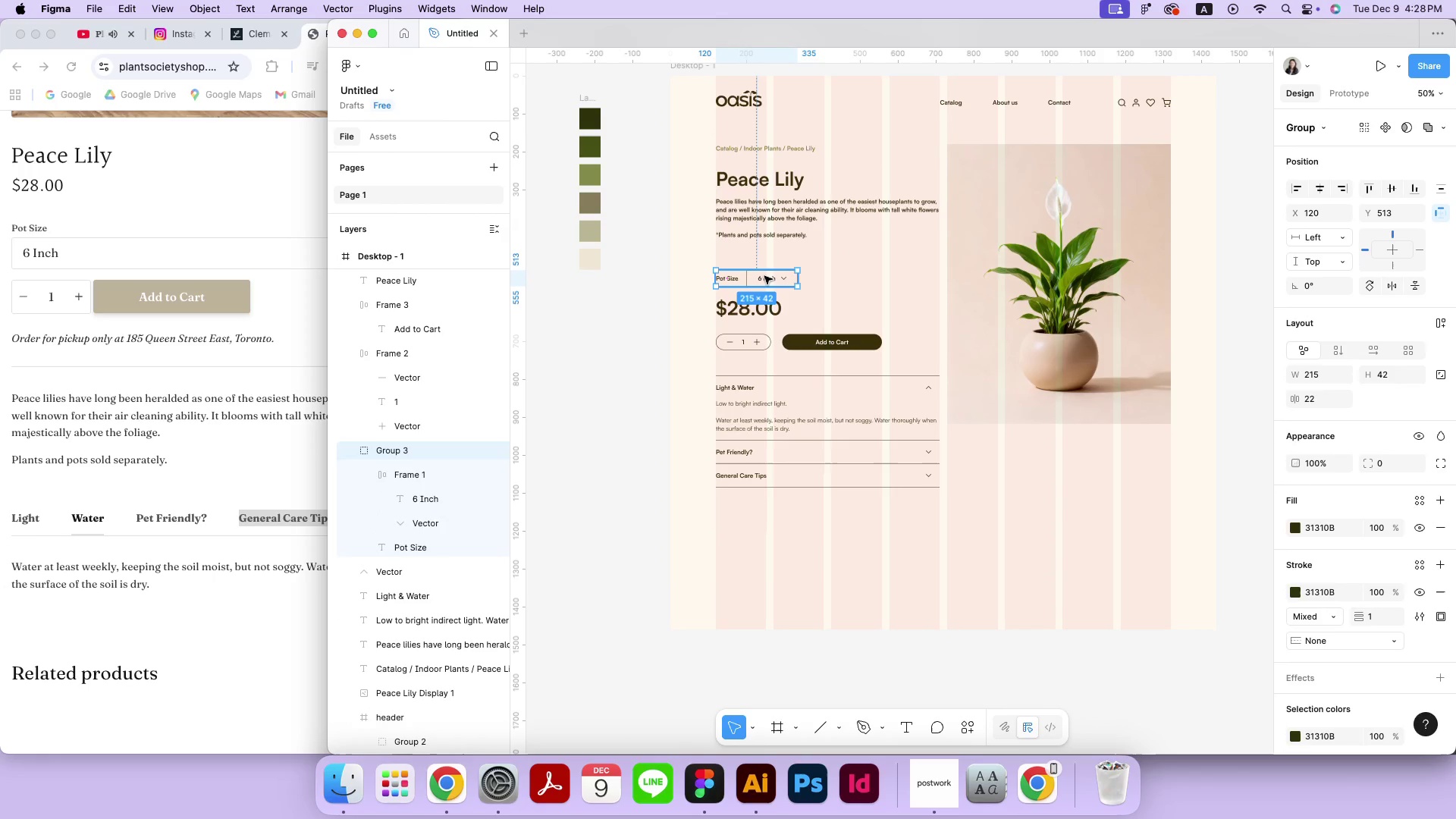 
left_click_drag(start_coordinate=[764, 276], to_coordinate=[762, 255])
 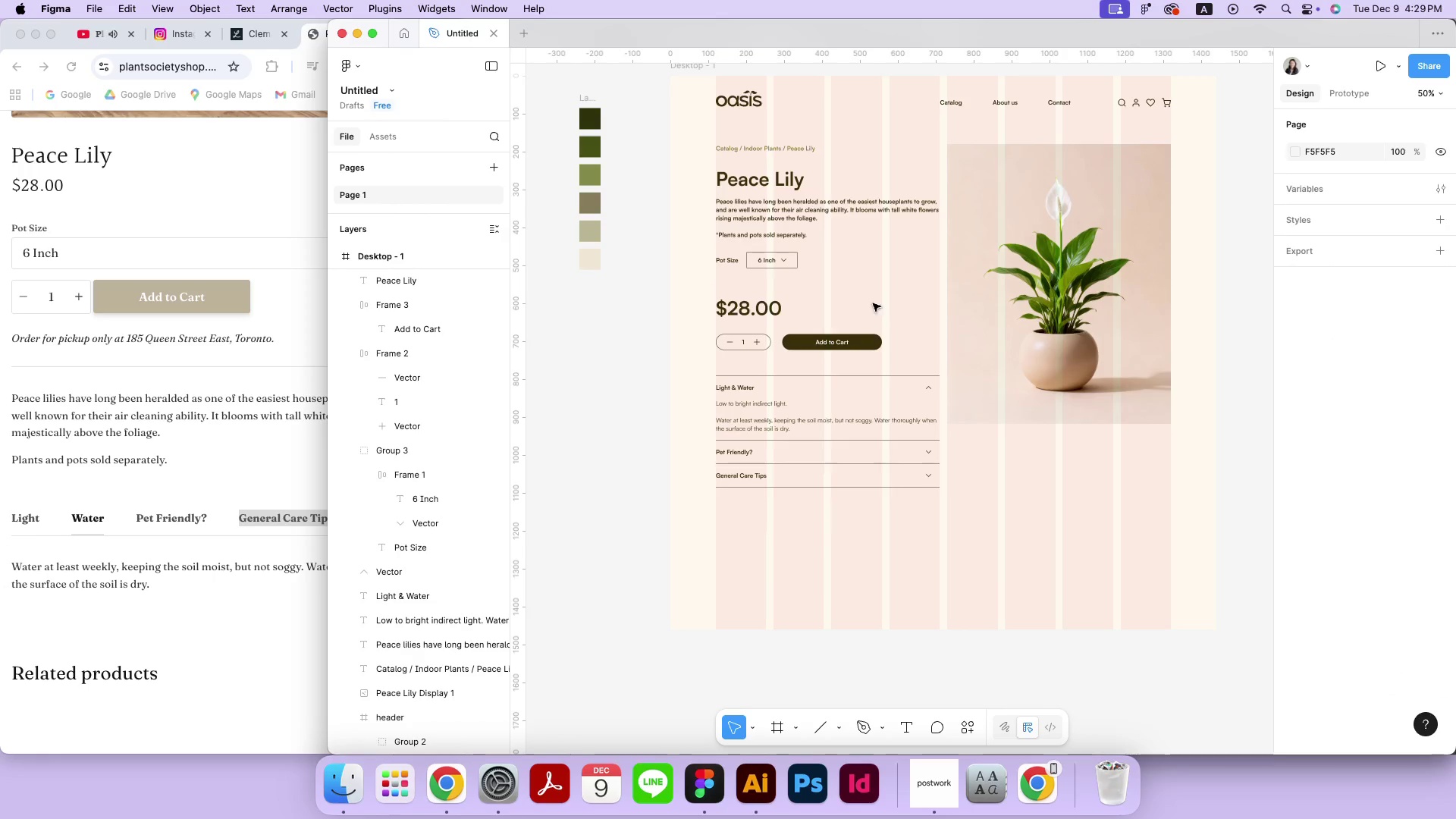 
hold_key(key=ShiftLeft, duration=3.22)
 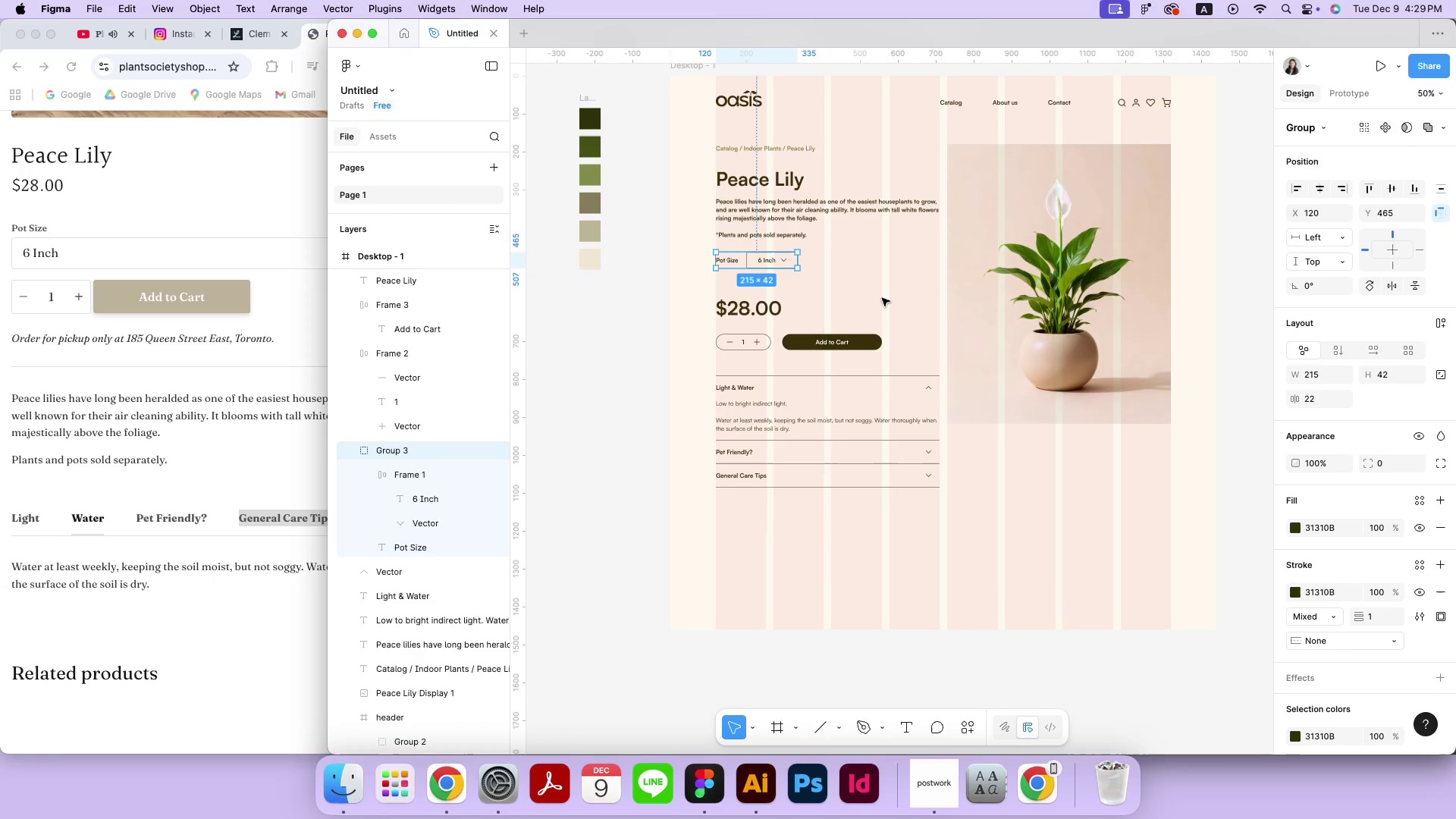 
left_click([882, 298])
 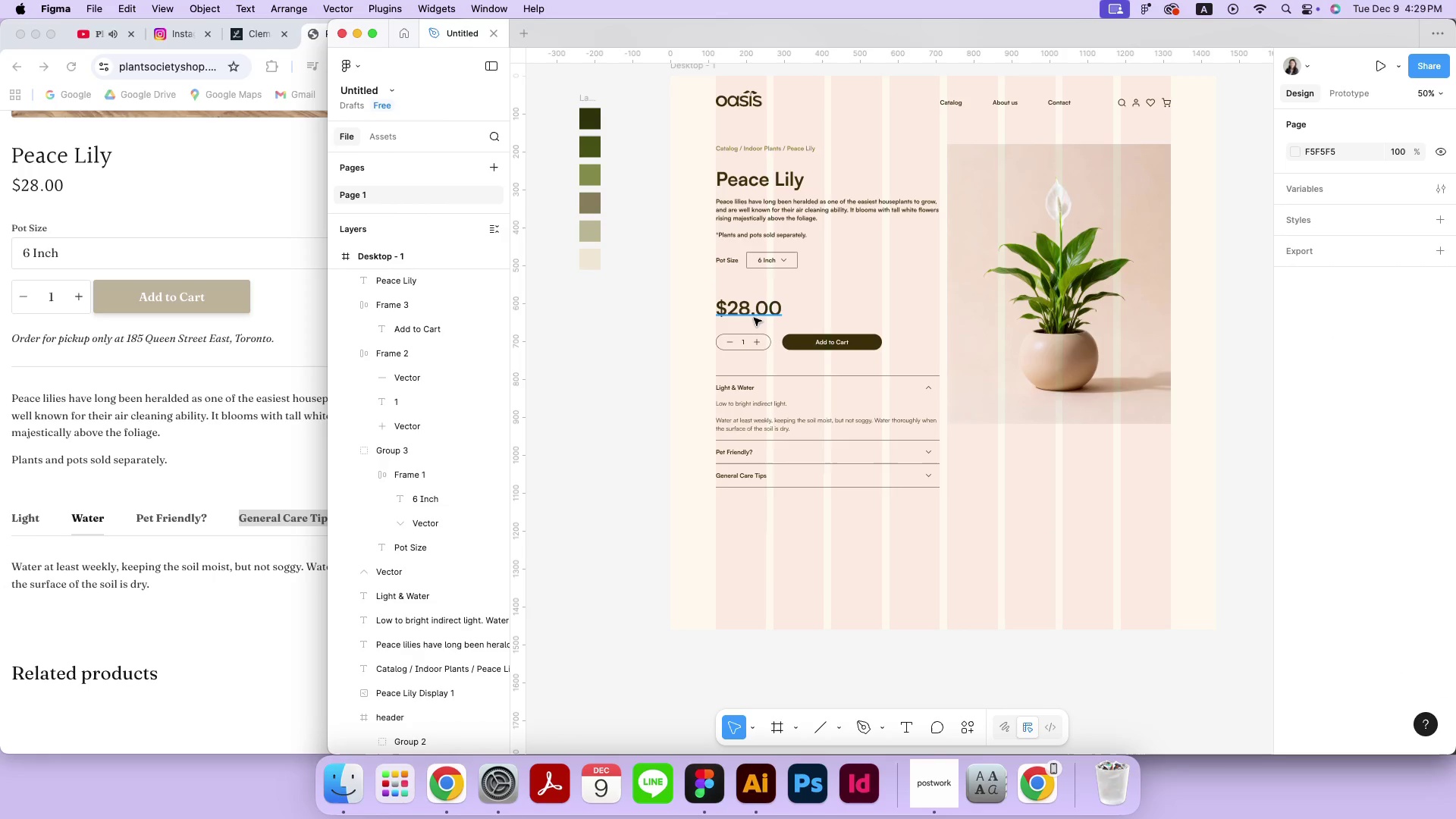 
left_click_drag(start_coordinate=[754, 318], to_coordinate=[755, 303])
 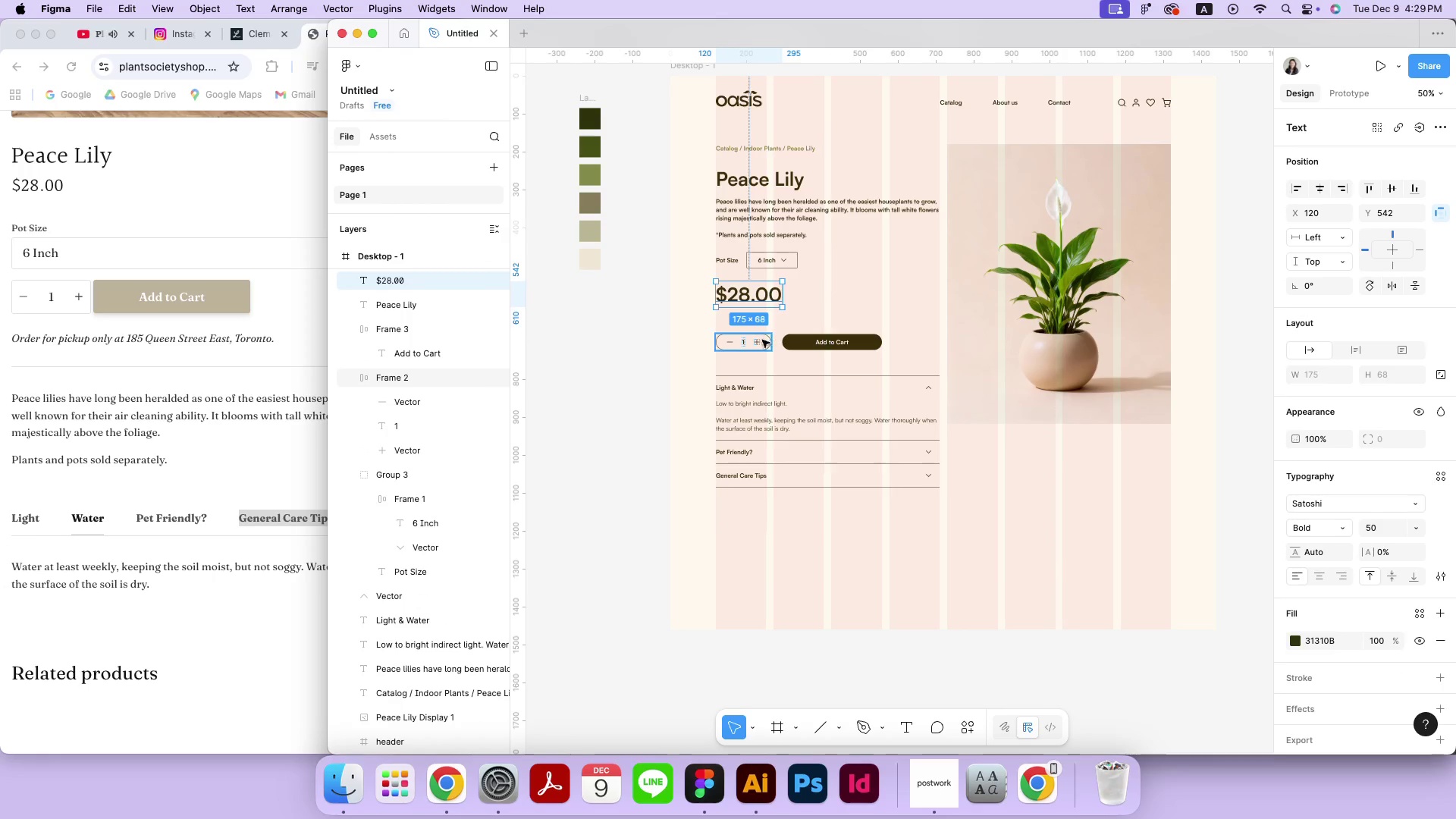 
hold_key(key=ShiftLeft, duration=1.9)
 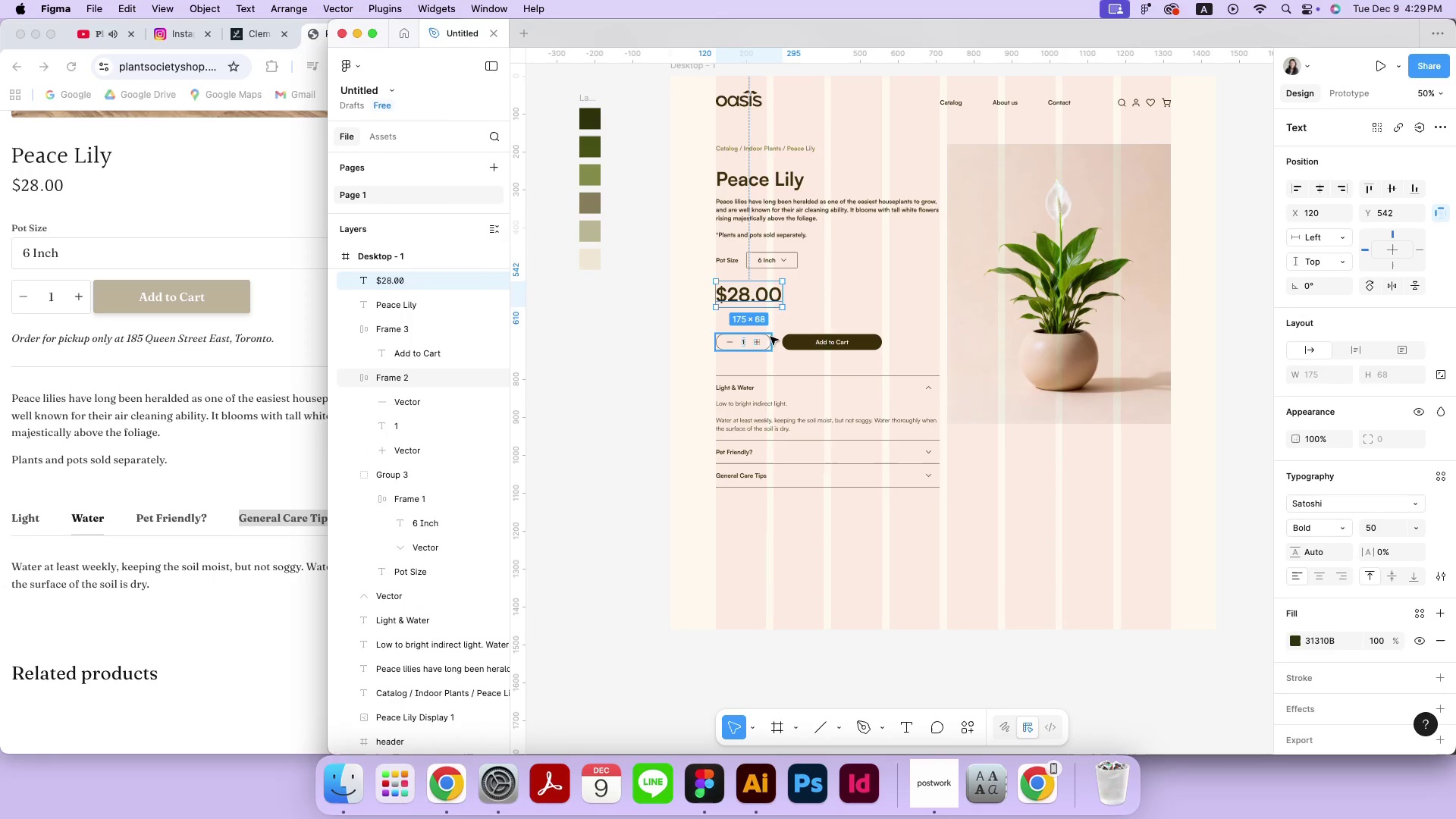 
left_click([761, 340])
 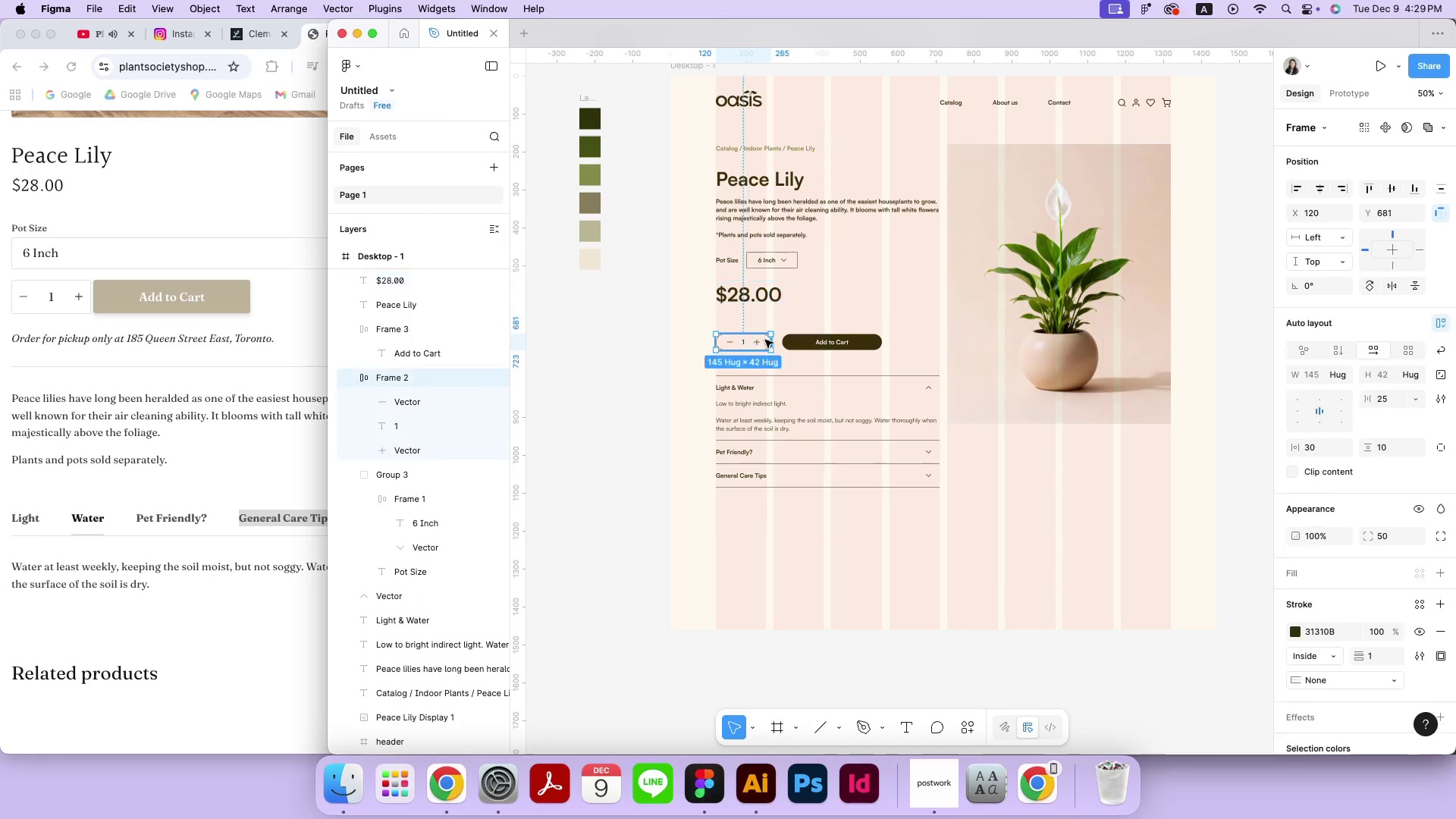 
hold_key(key=ShiftLeft, duration=0.31)
double_click([846, 340])
 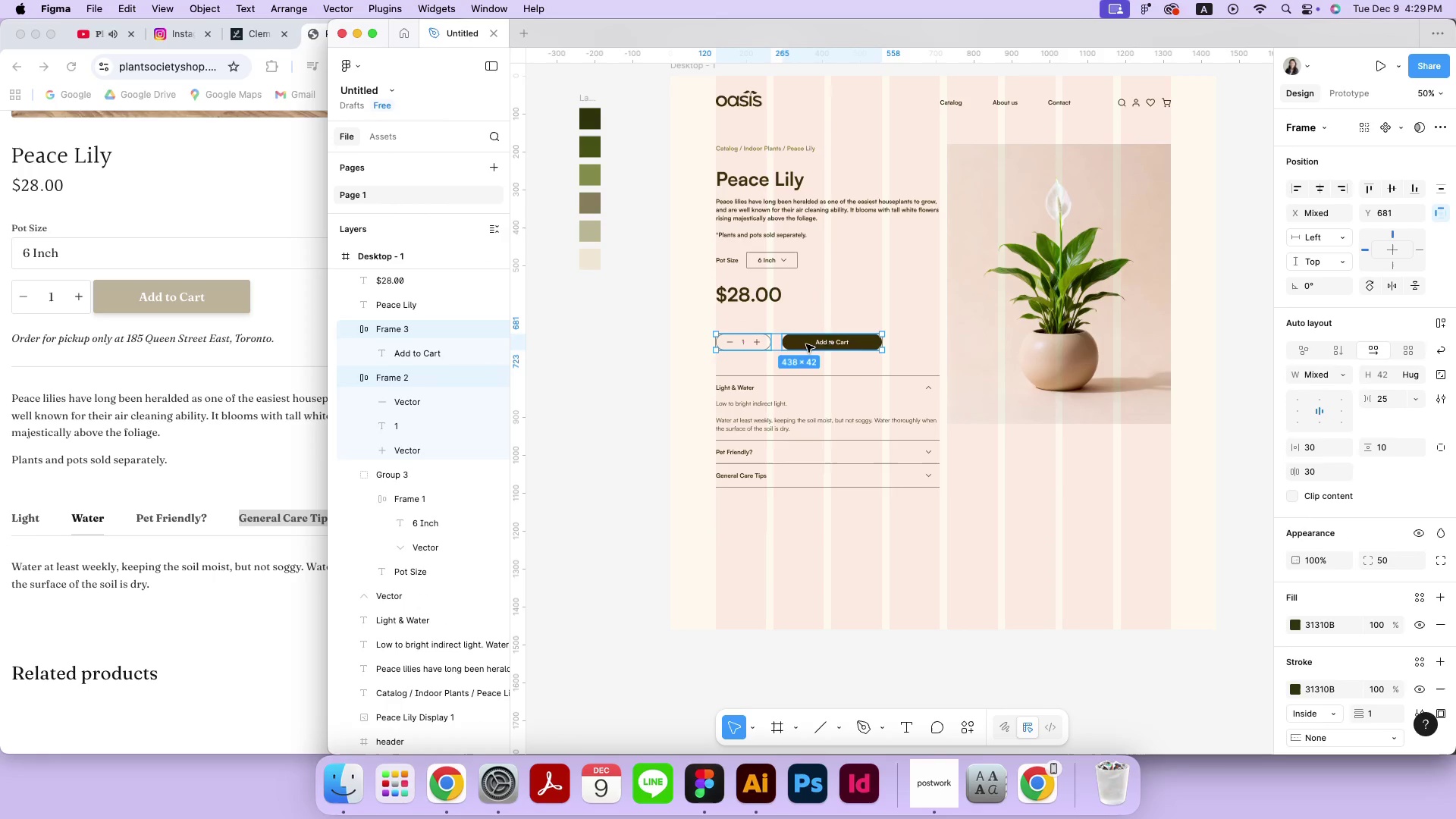 
left_click_drag(start_coordinate=[805, 344], to_coordinate=[805, 330])
 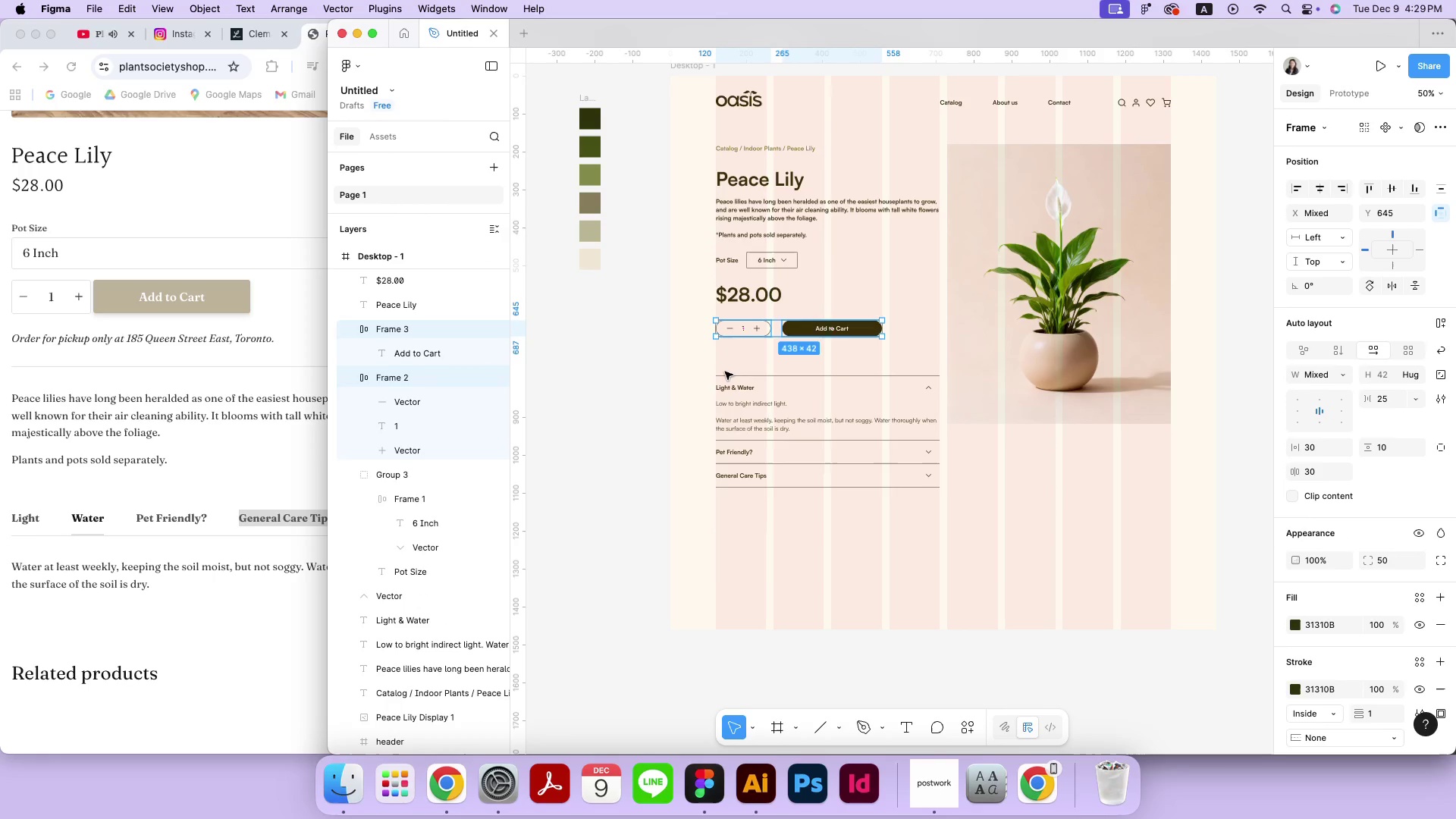 
hold_key(key=ShiftLeft, duration=0.98)
 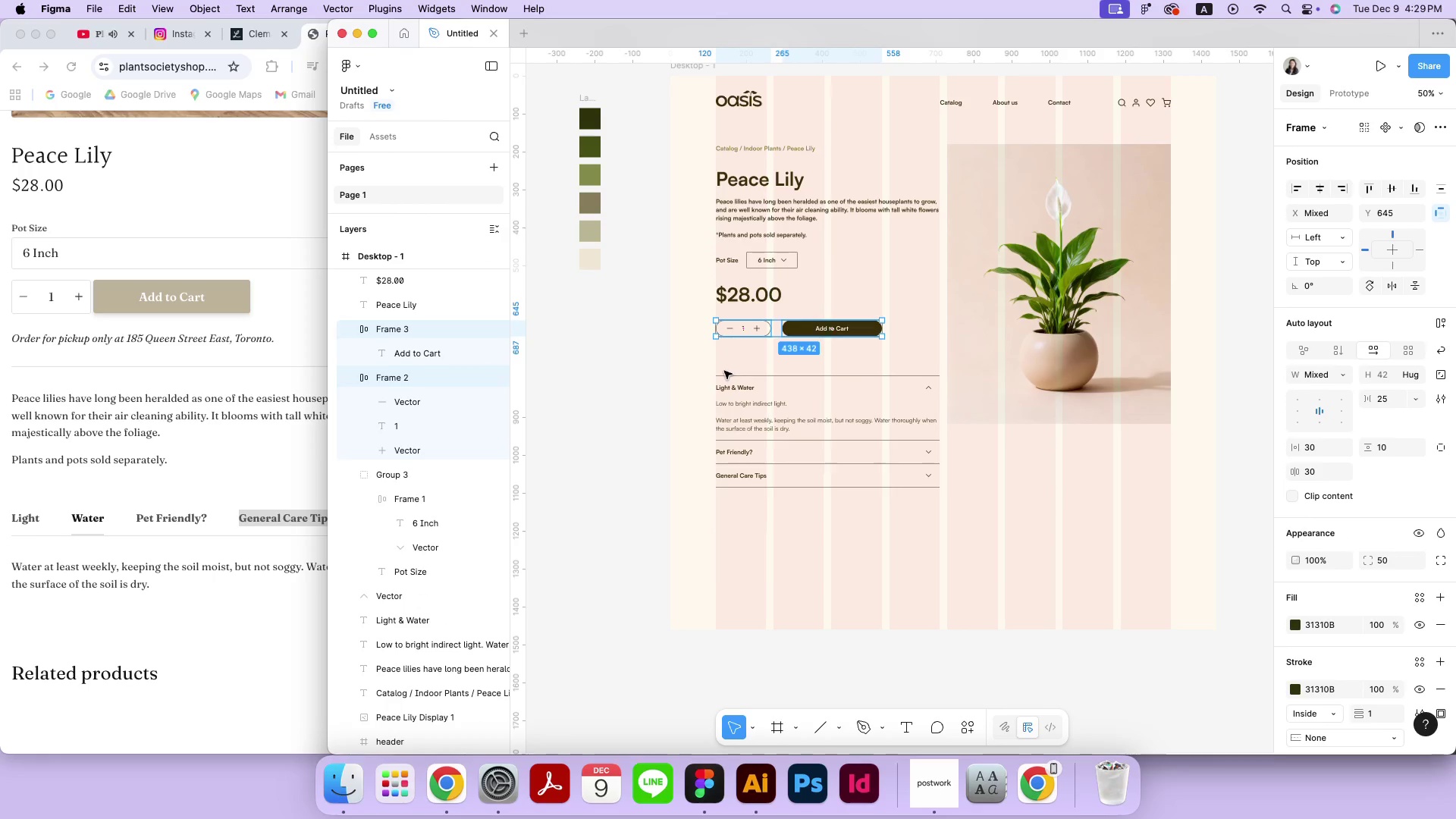 
left_click([720, 369])